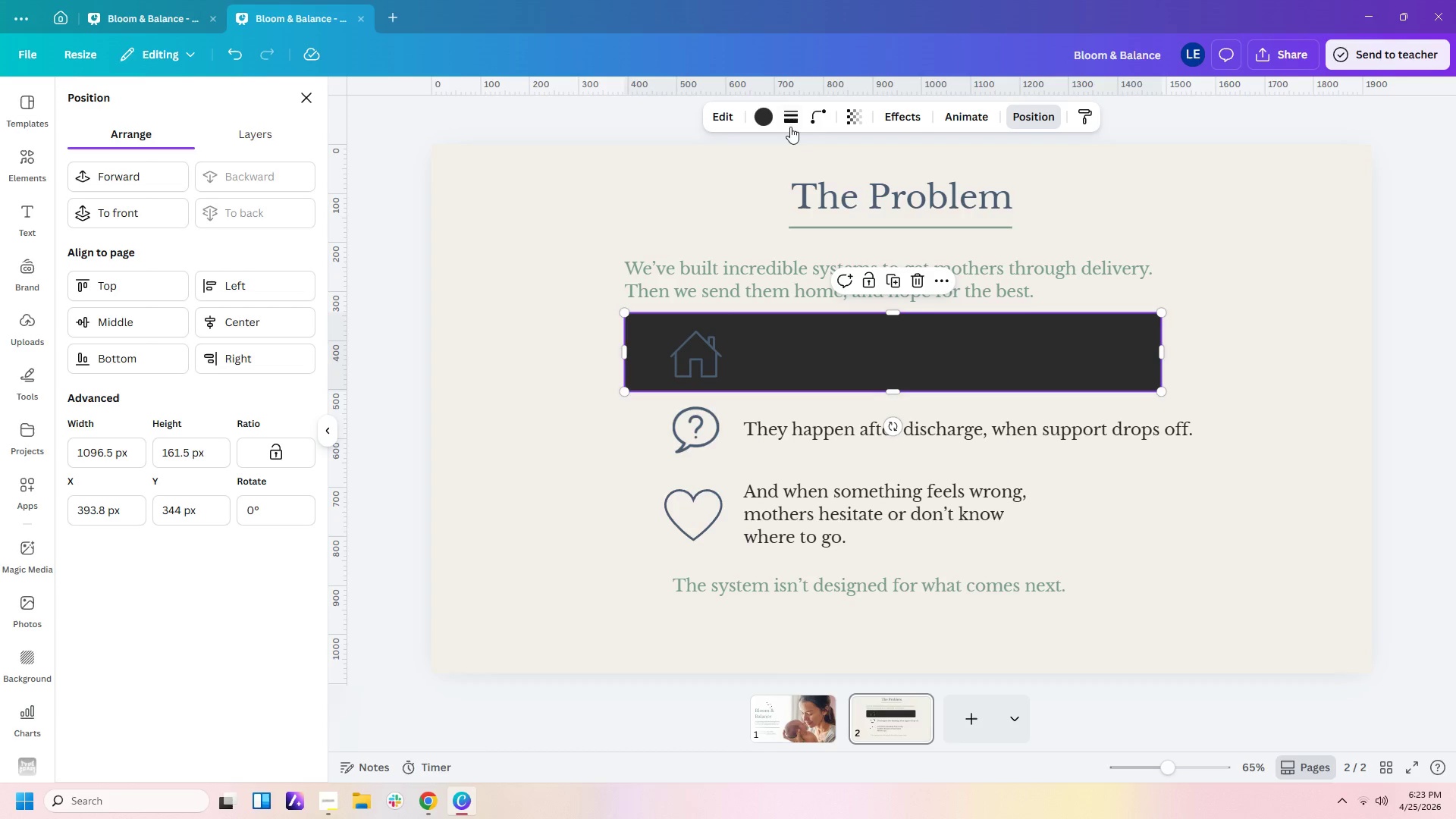 
left_click([859, 114])
 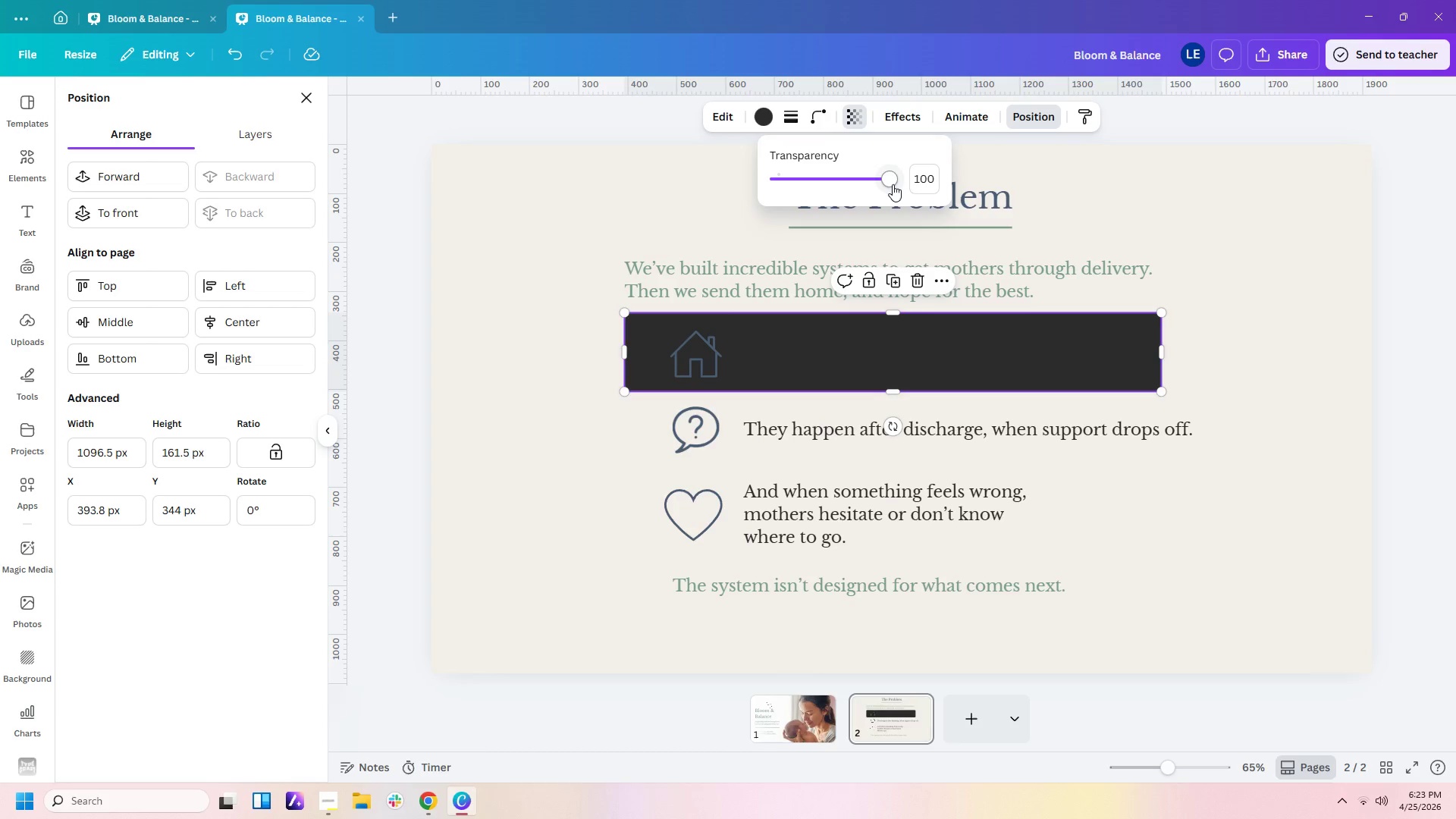 
left_click_drag(start_coordinate=[893, 184], to_coordinate=[811, 193])
 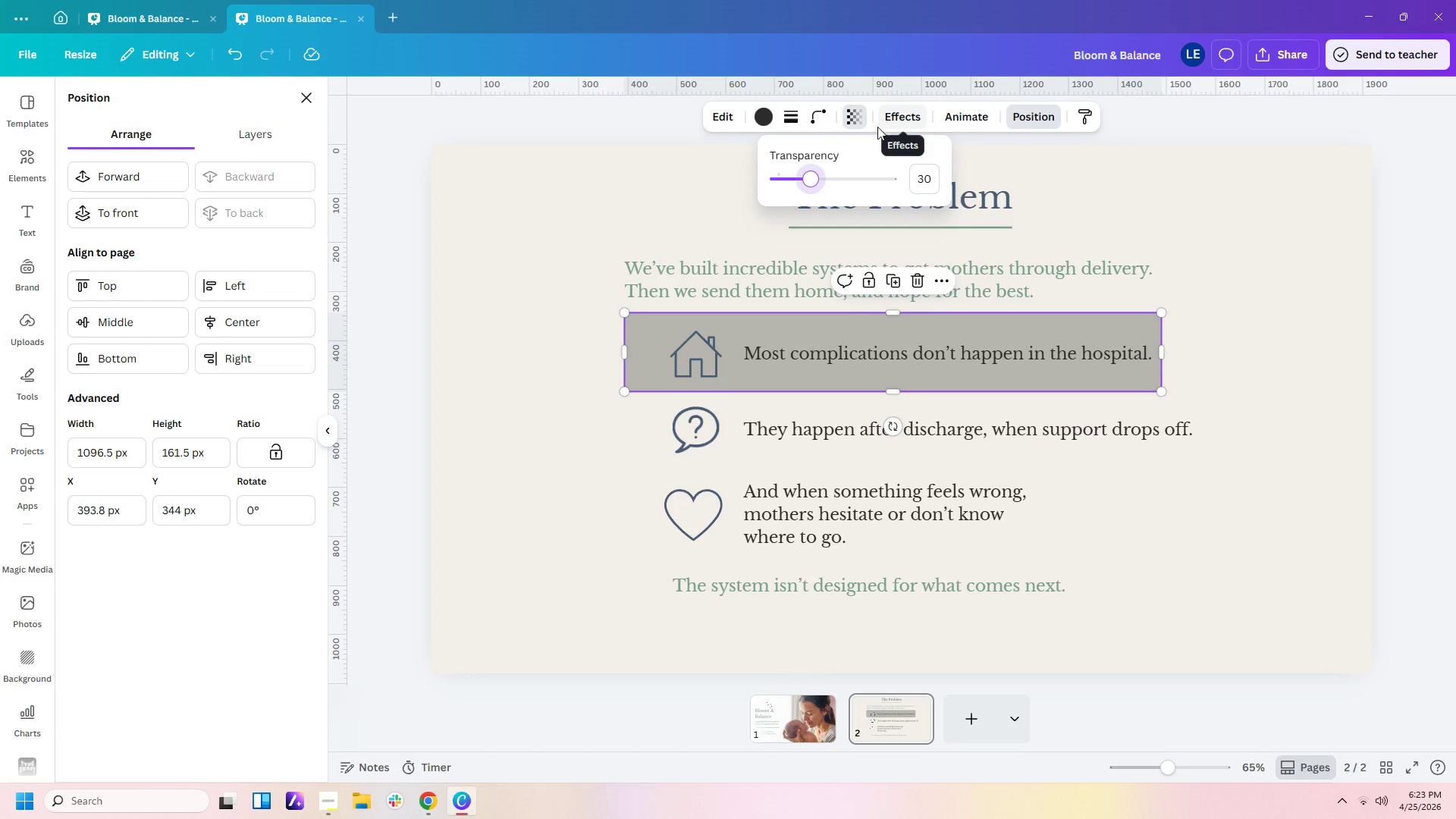 
left_click([1210, 294])
 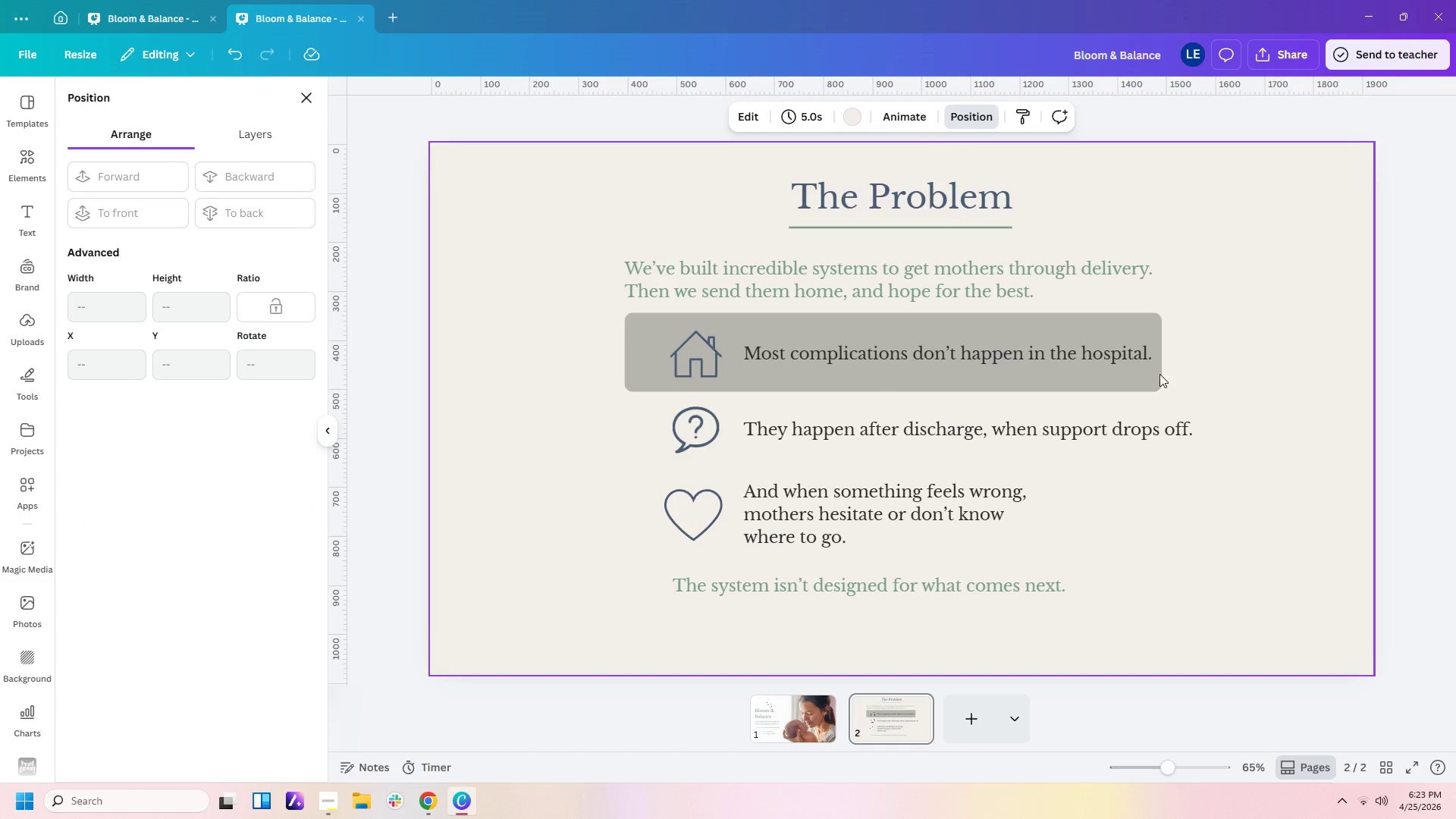 
left_click([1140, 381])
 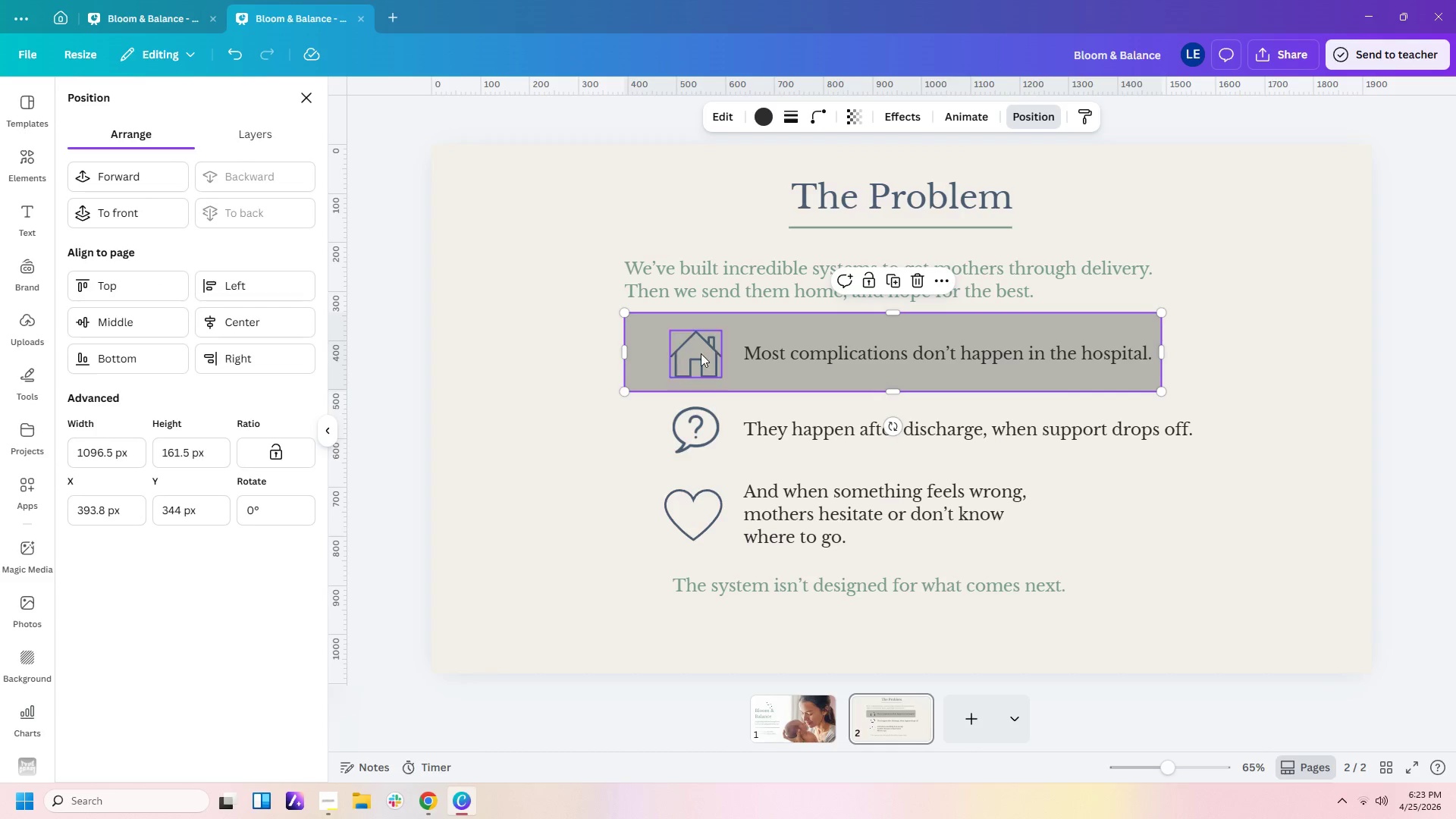 
left_click_drag(start_coordinate=[686, 354], to_coordinate=[671, 354])
 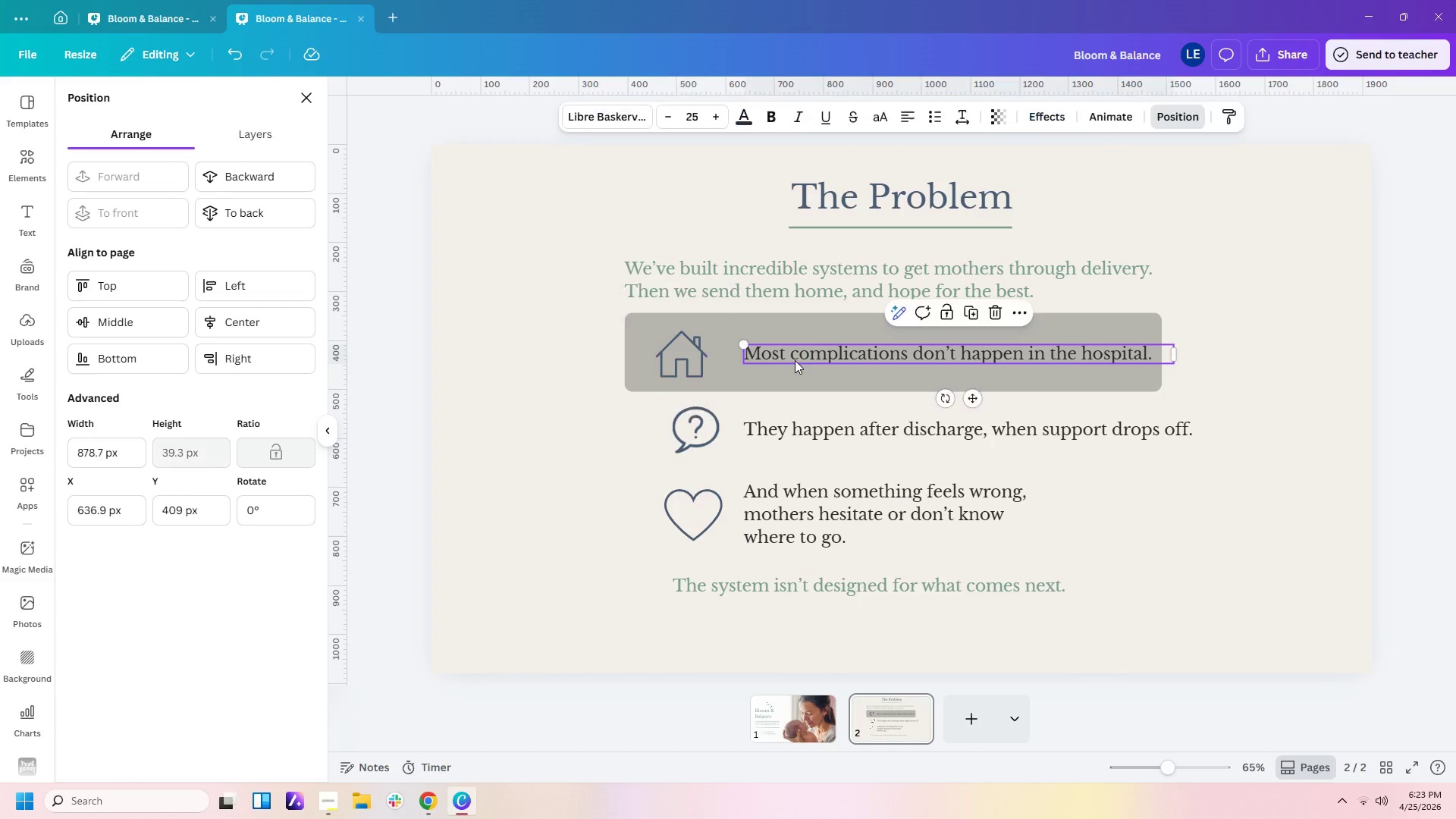 
left_click_drag(start_coordinate=[799, 359], to_coordinate=[786, 359])
 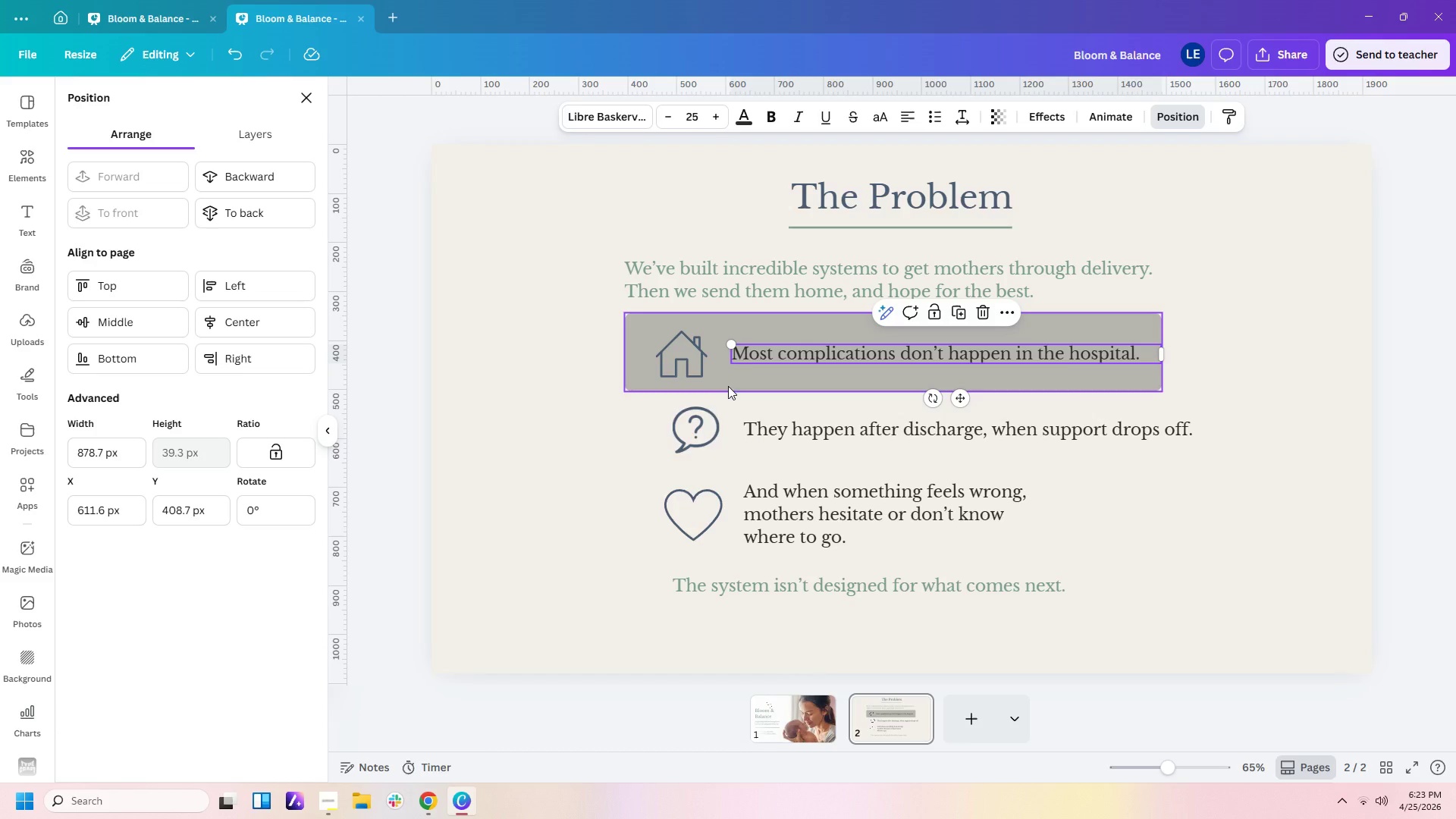 
left_click_drag(start_coordinate=[698, 431], to_coordinate=[683, 433])
 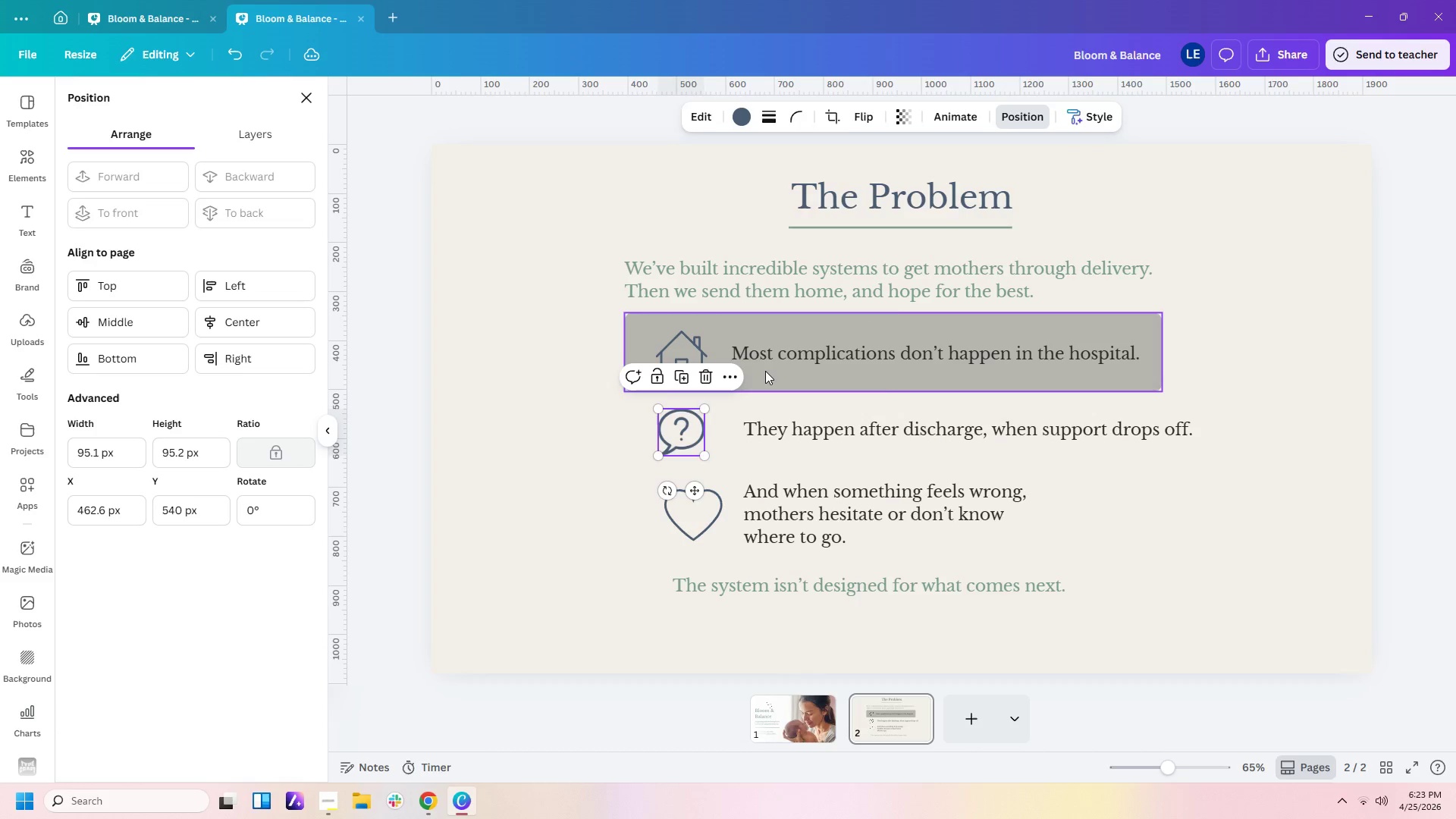 
left_click([766, 371])
 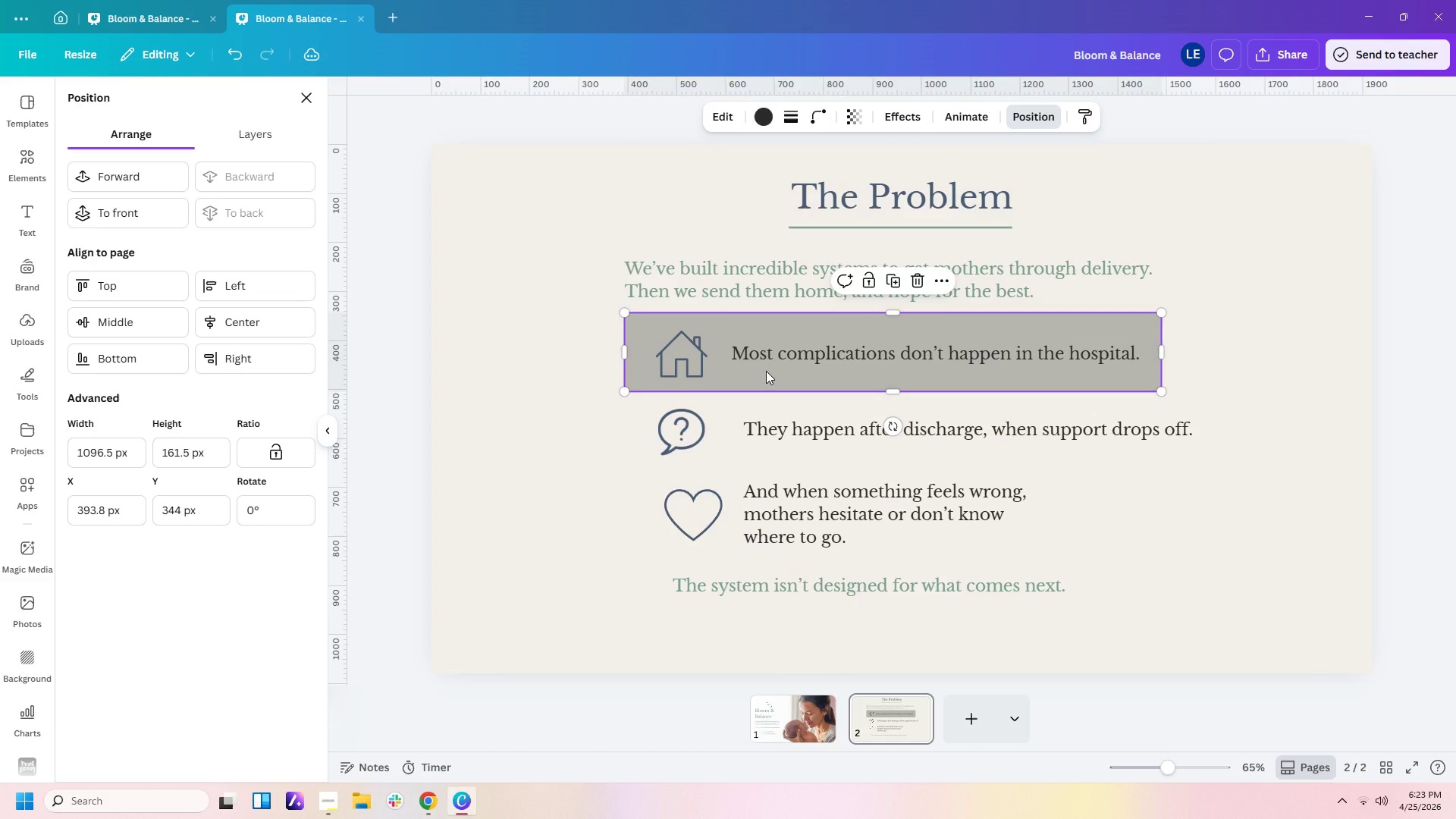 
key(Control+C)
 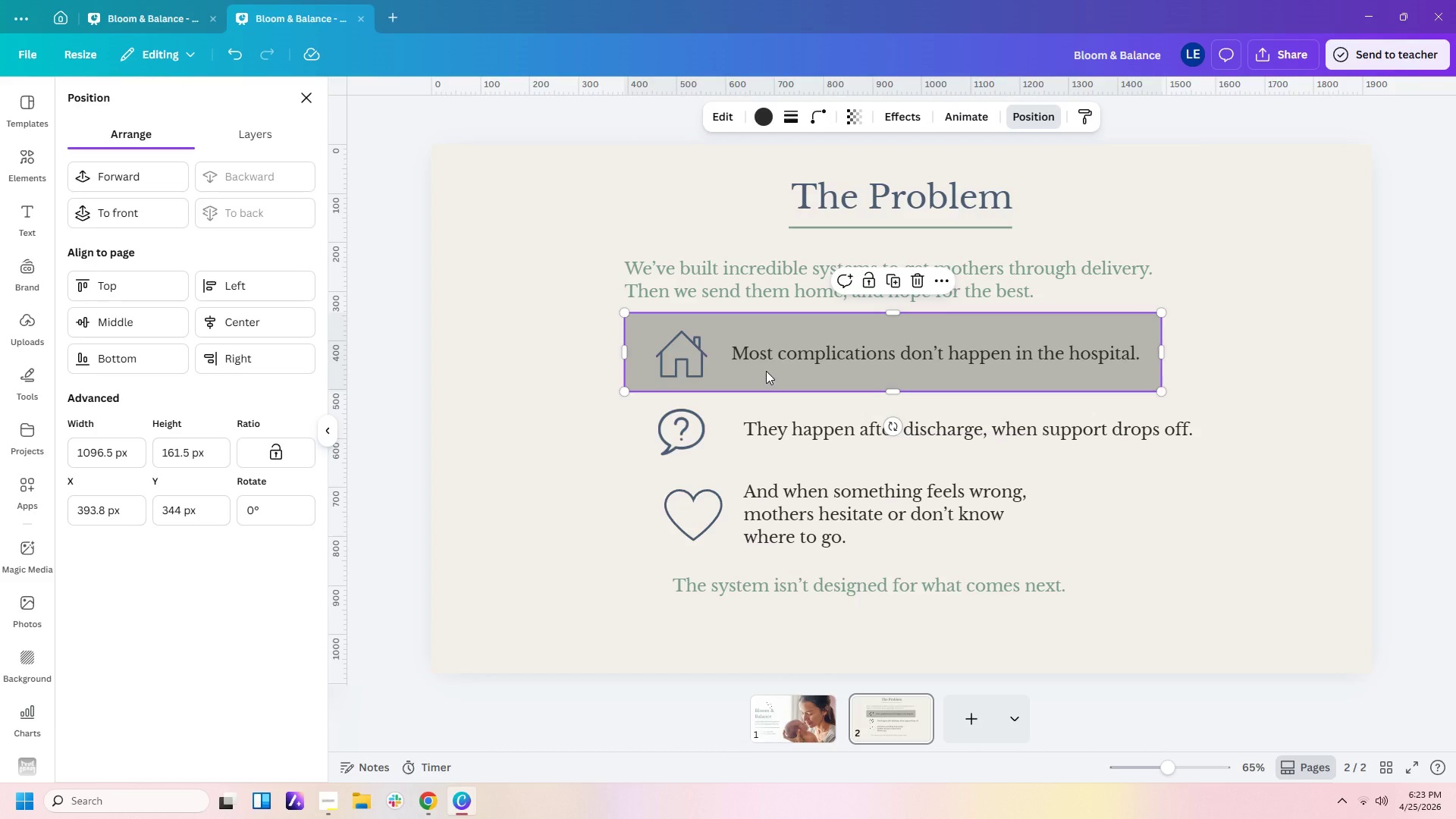 
key(Control+V)
 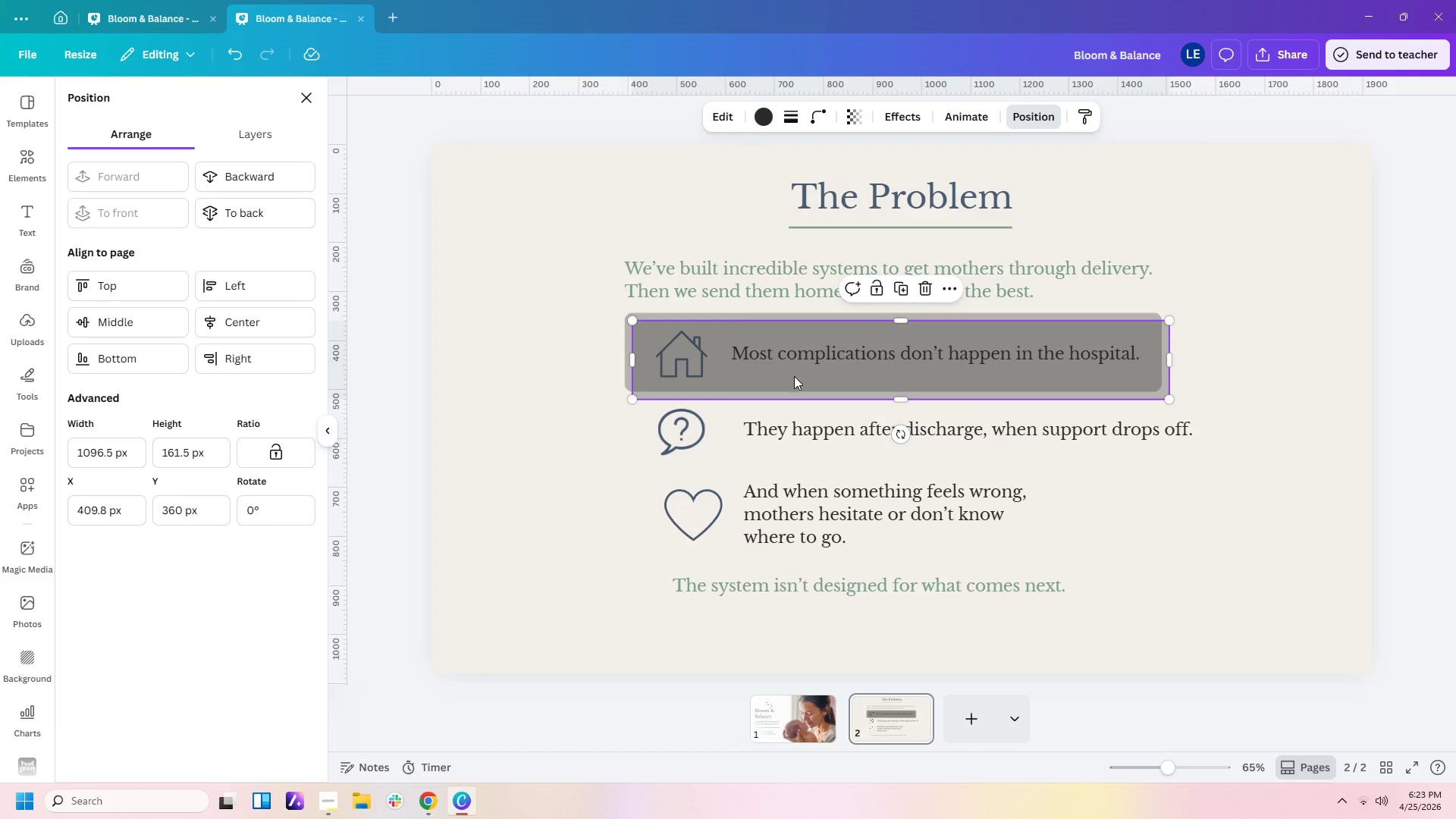 
left_click_drag(start_coordinate=[794, 376], to_coordinate=[787, 452])
 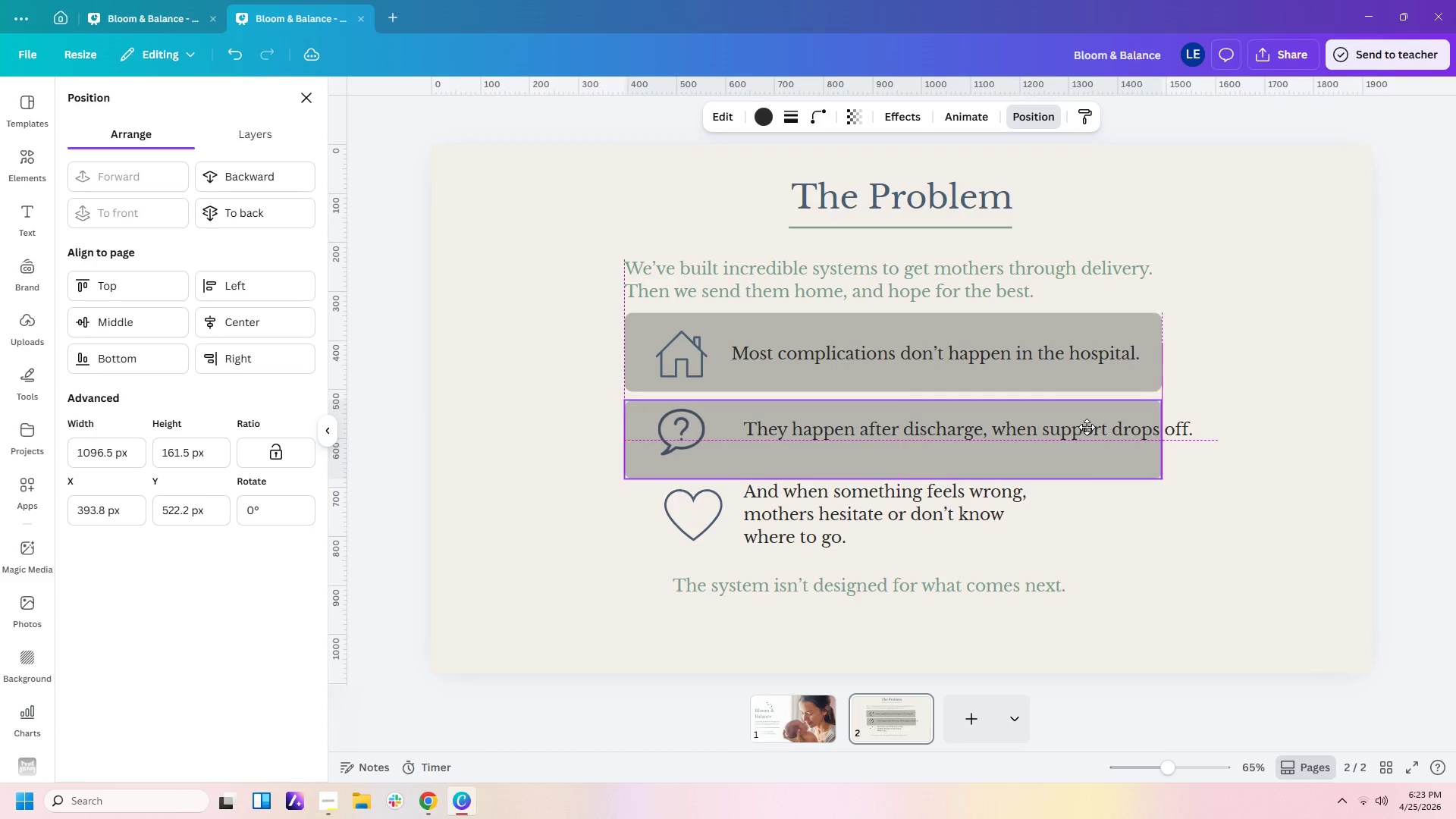 
wait(6.02)
 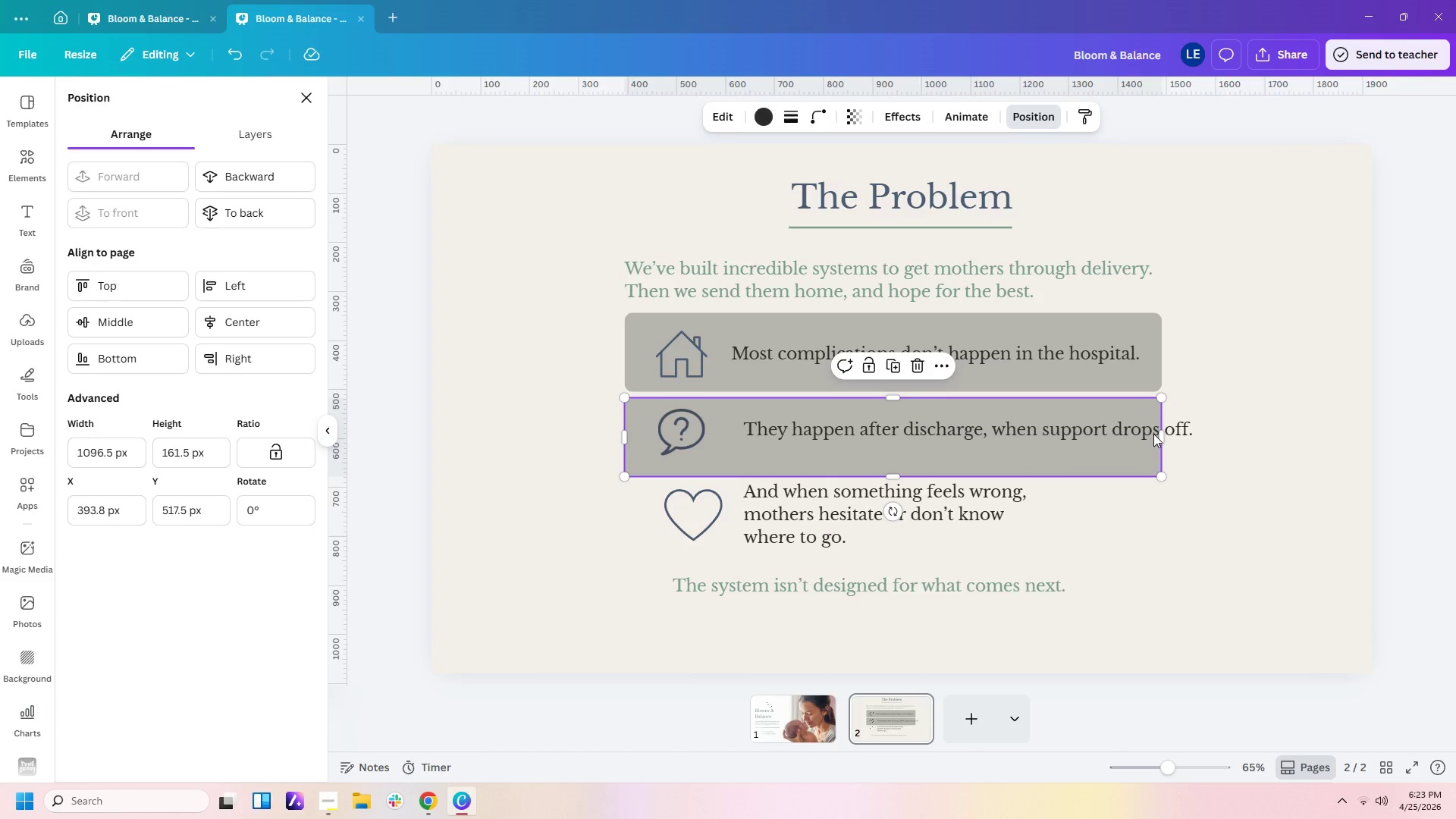 
left_click([1142, 438])
 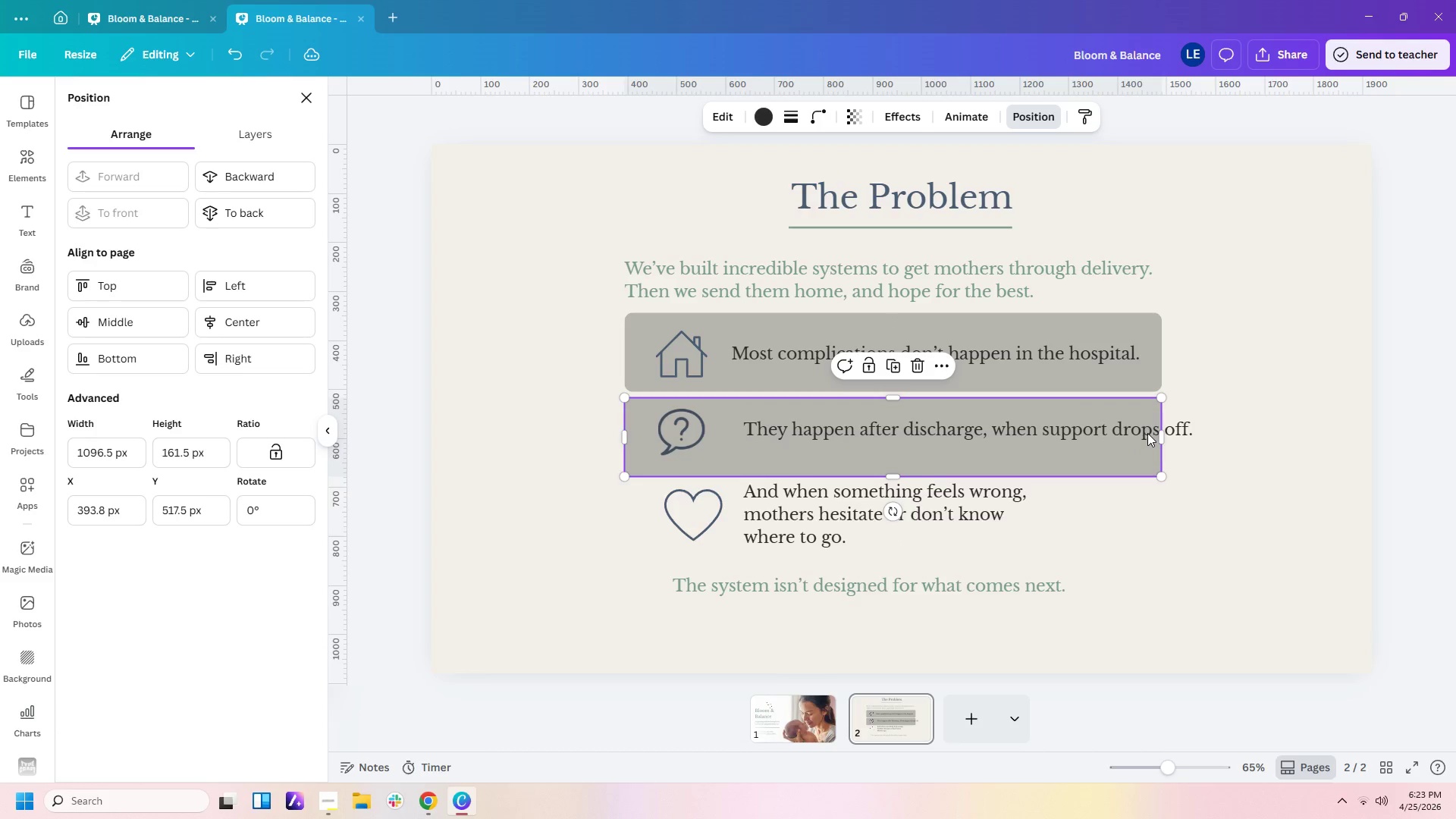 
left_click([1147, 433])
 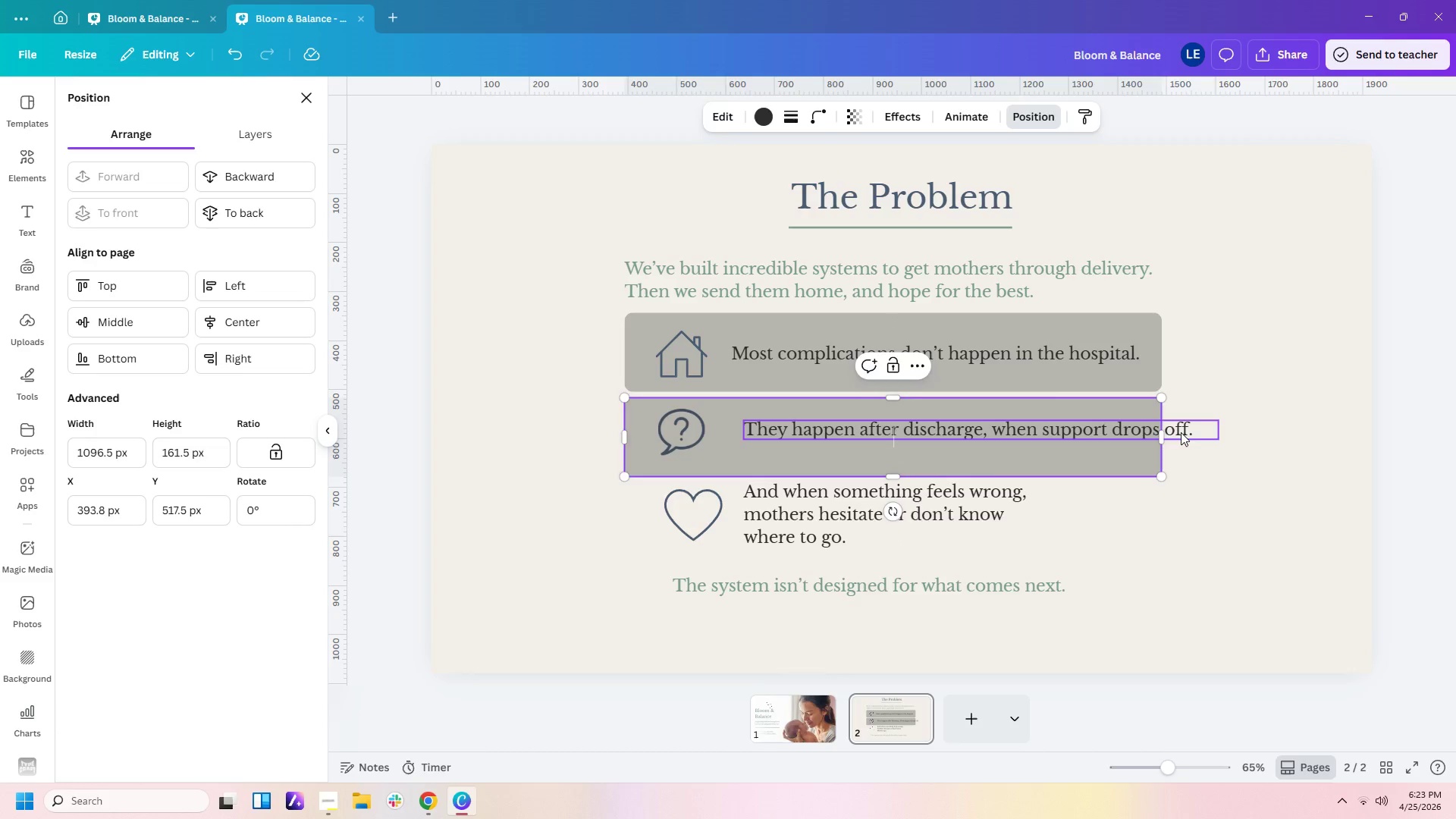 
double_click([1181, 432])
 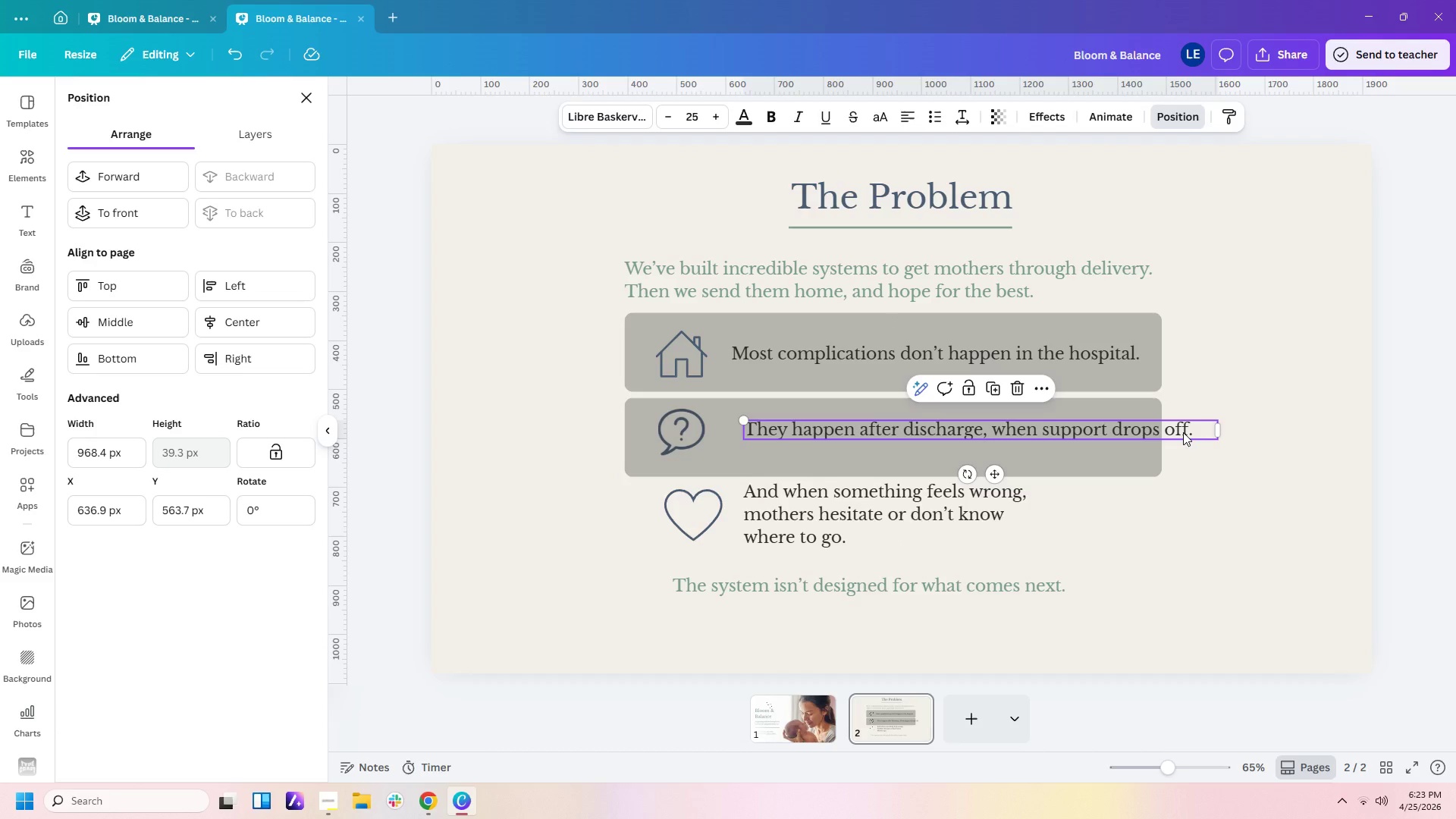 
left_click_drag(start_coordinate=[1183, 432], to_coordinate=[1167, 441])
 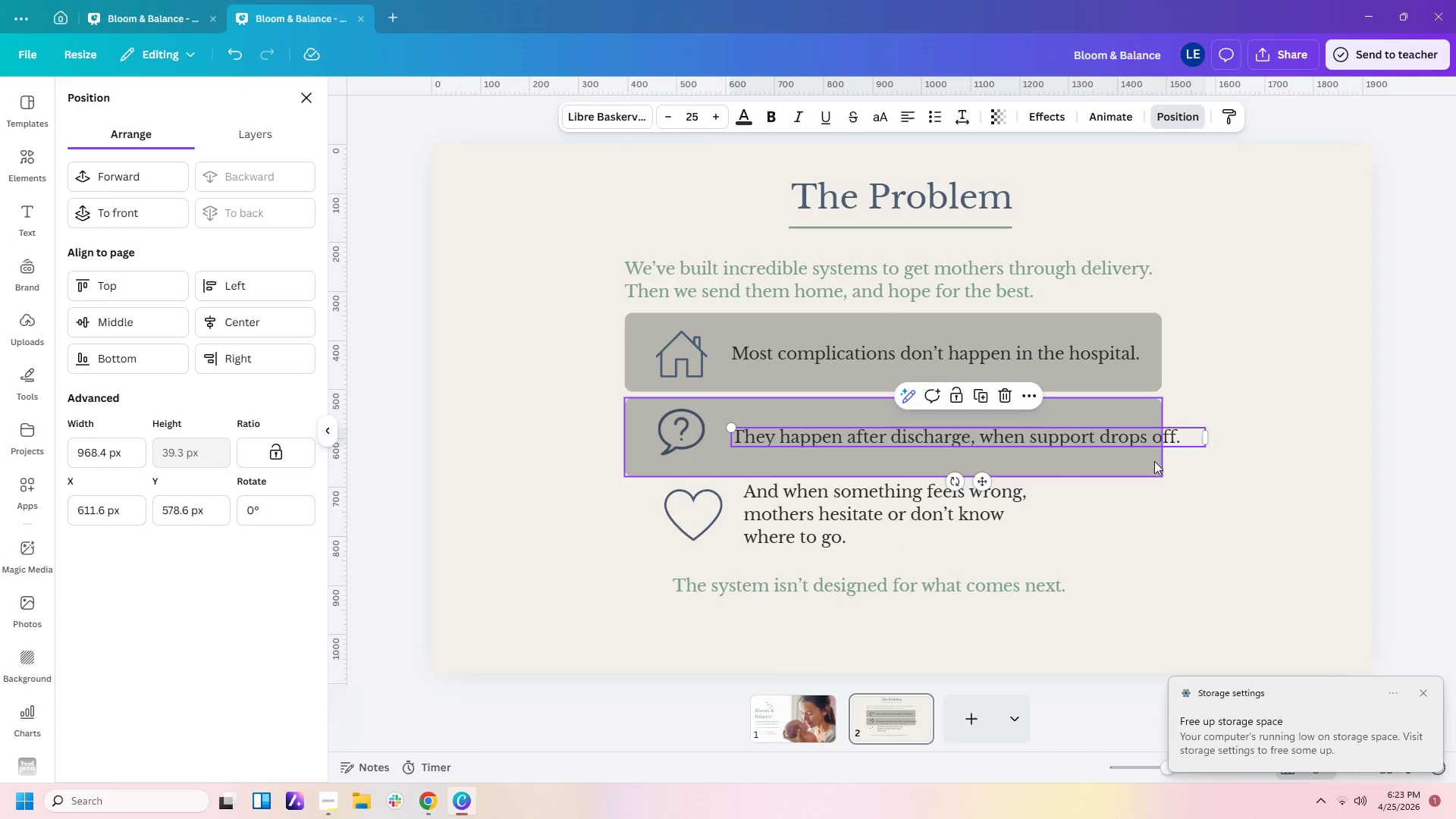 
left_click([1153, 461])
 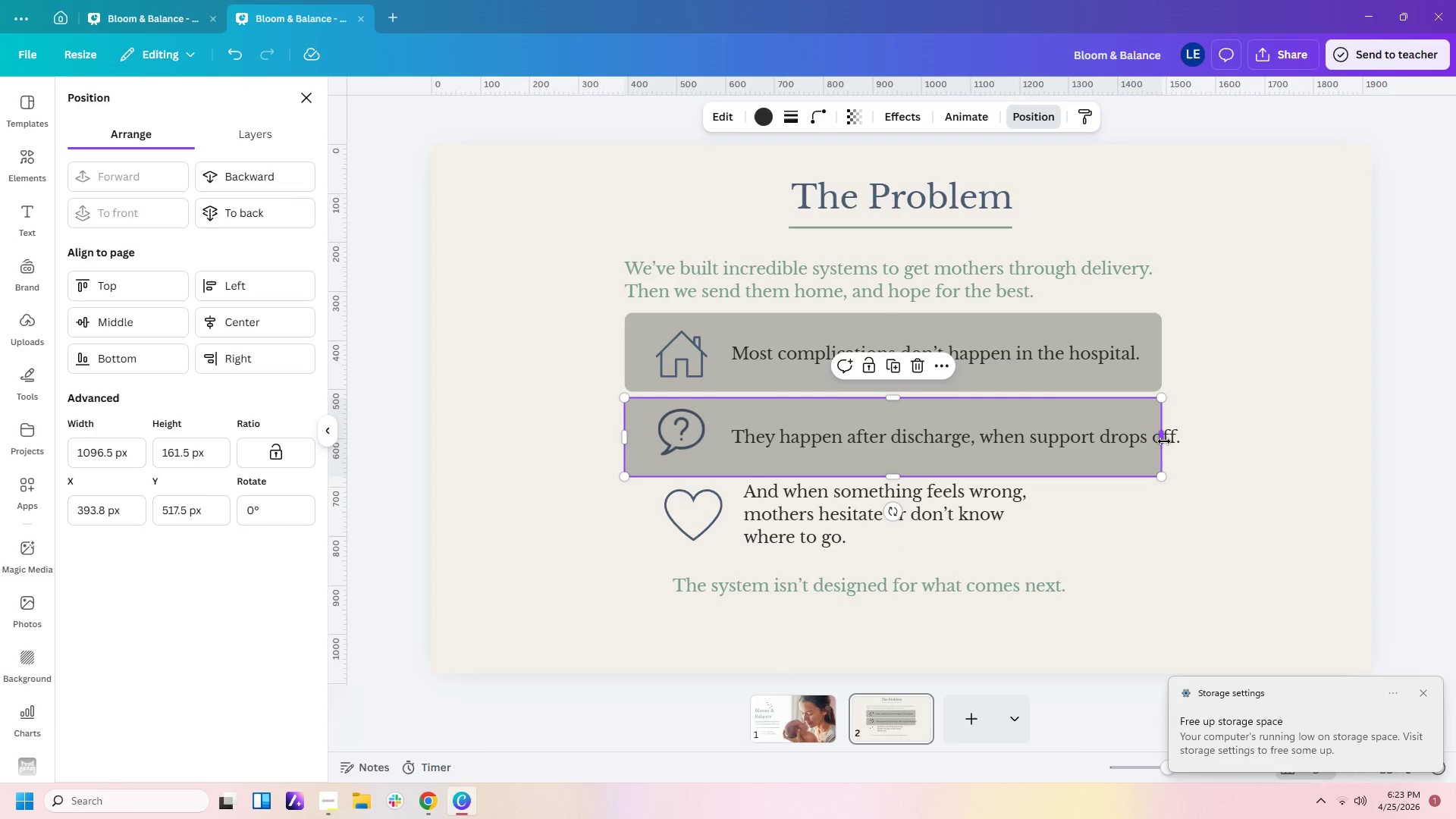 
left_click_drag(start_coordinate=[1163, 441], to_coordinate=[1202, 441])
 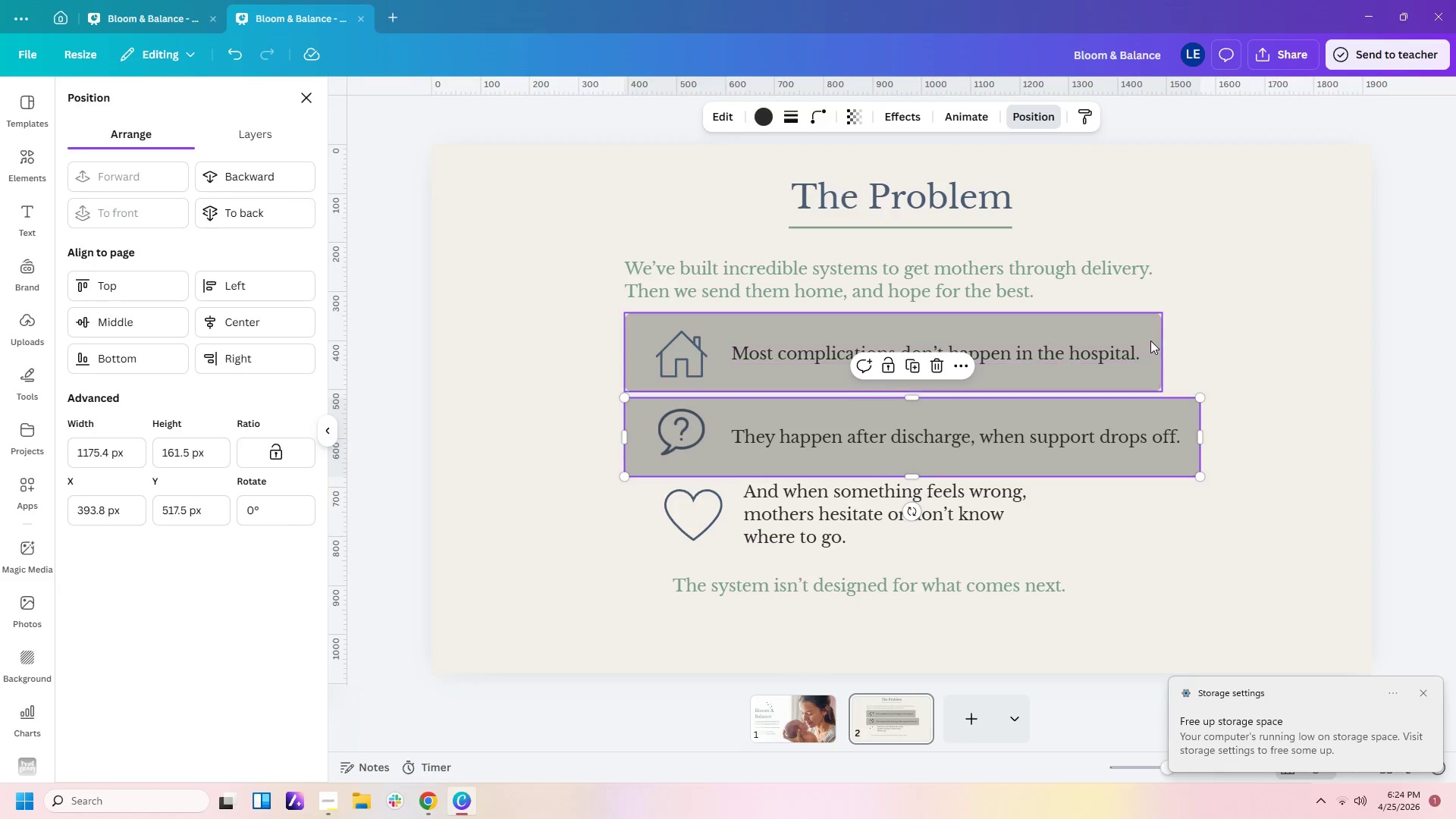 
left_click([1150, 340])
 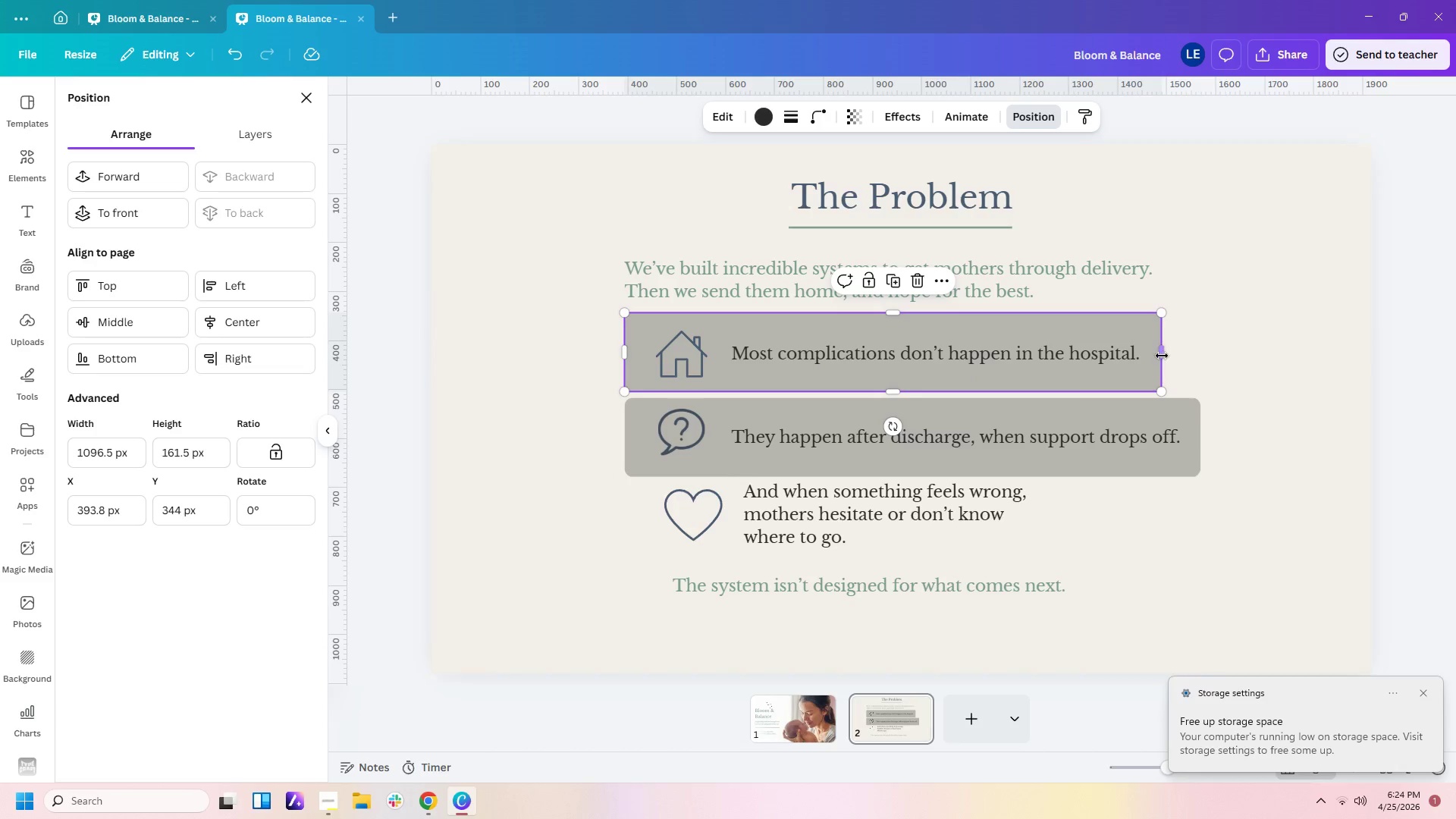 
left_click_drag(start_coordinate=[1162, 356], to_coordinate=[1197, 356])
 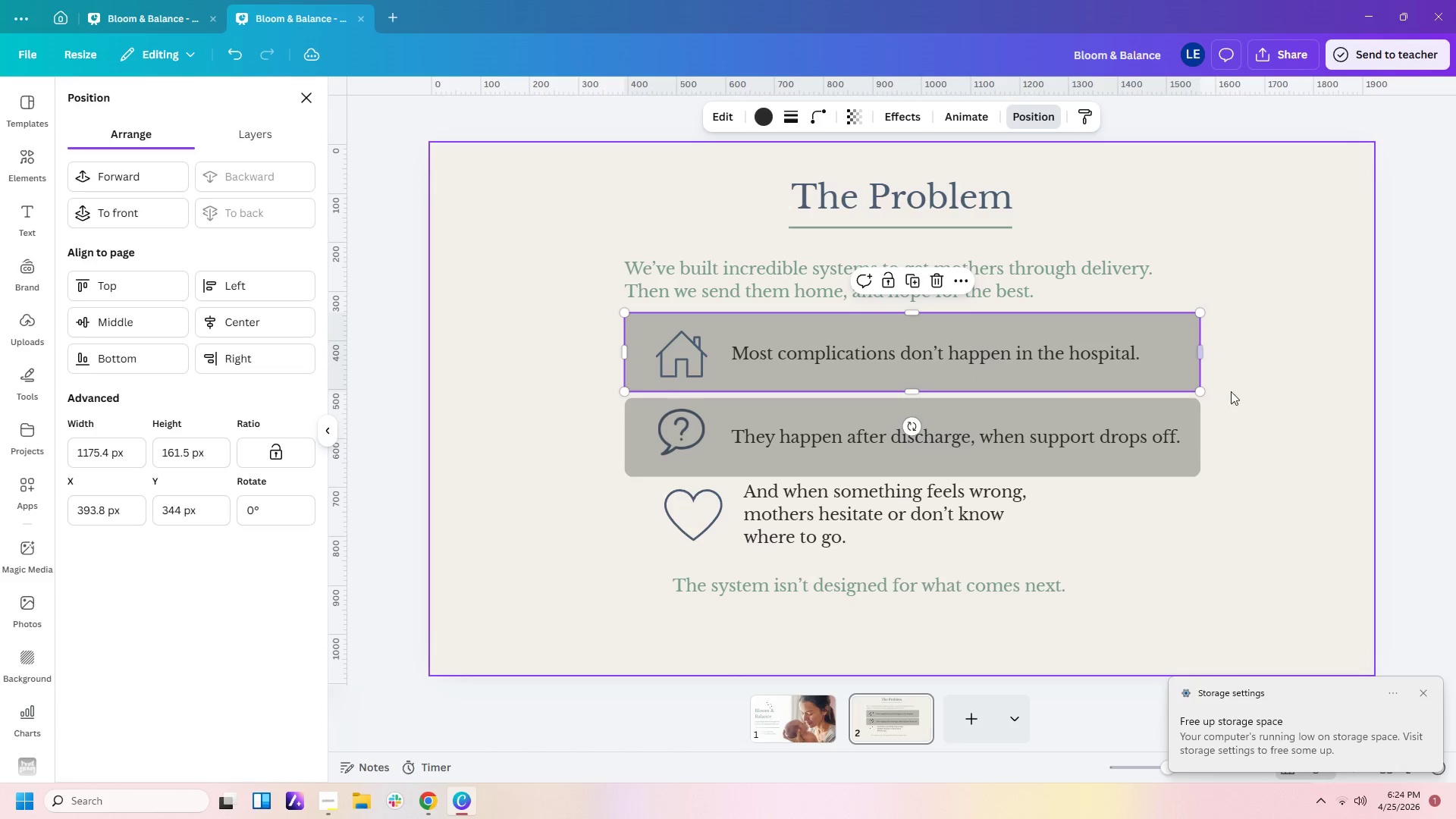 
left_click([1231, 402])
 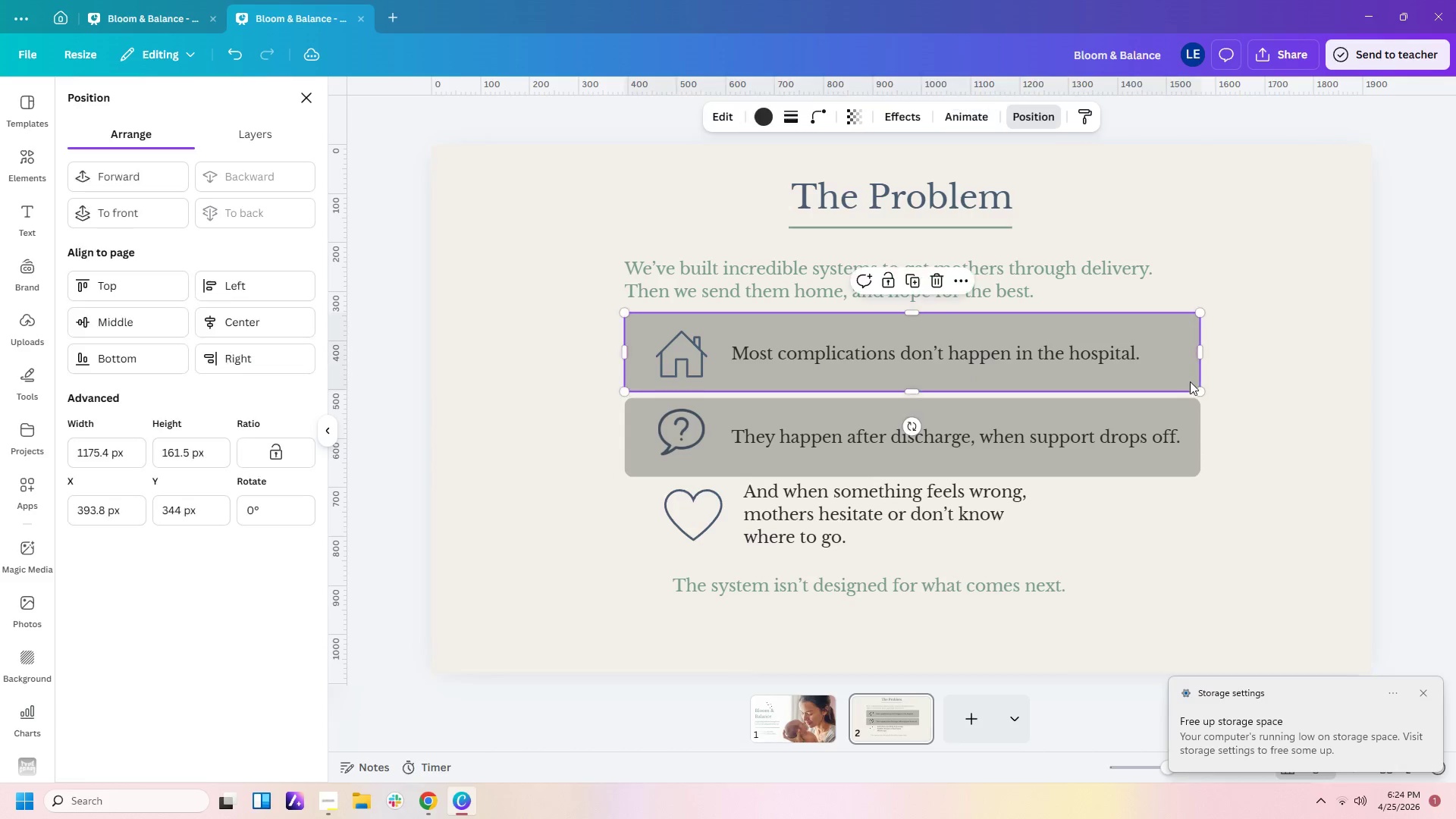 
double_click([1192, 434])
 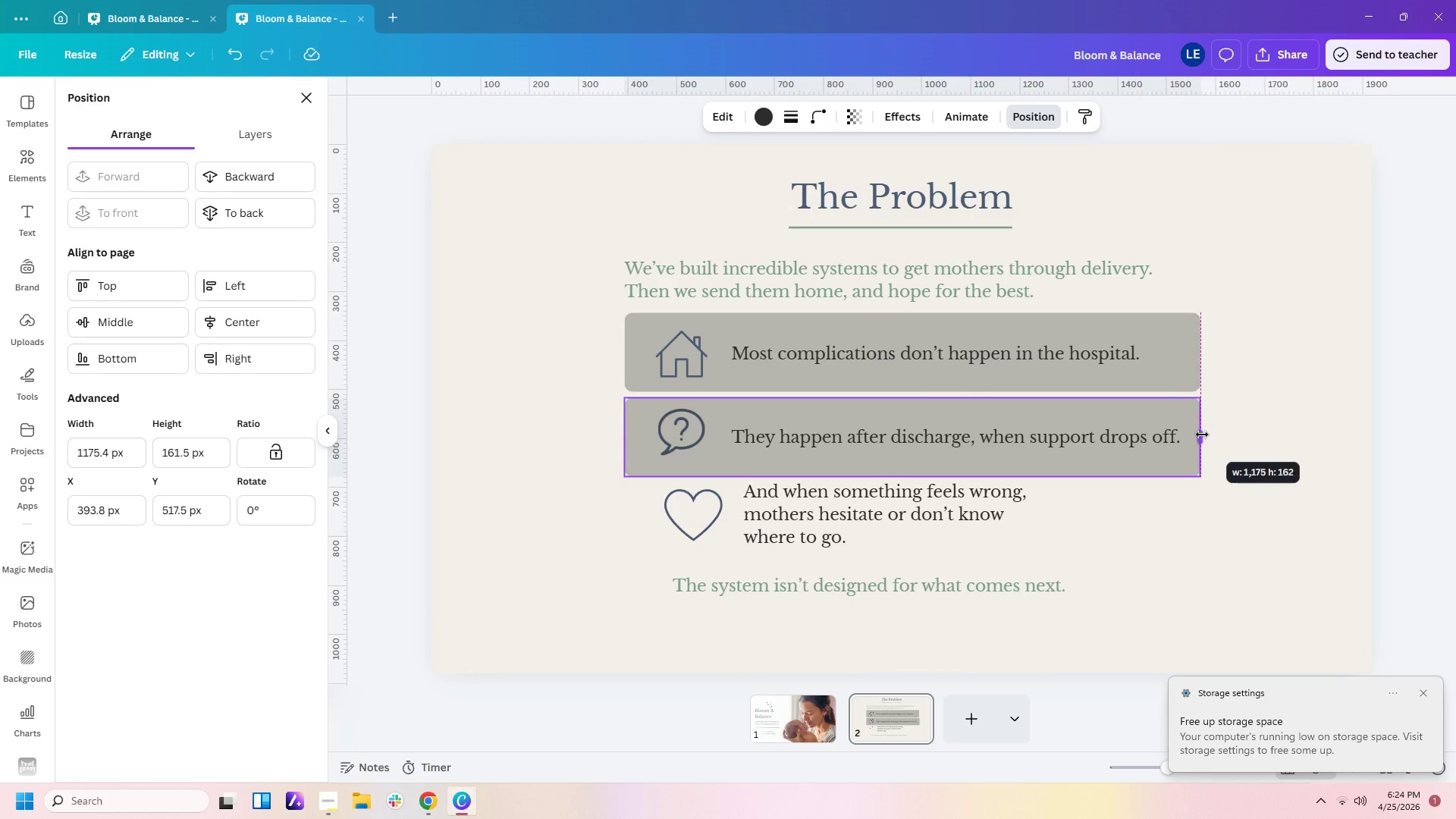 
left_click([1235, 450])
 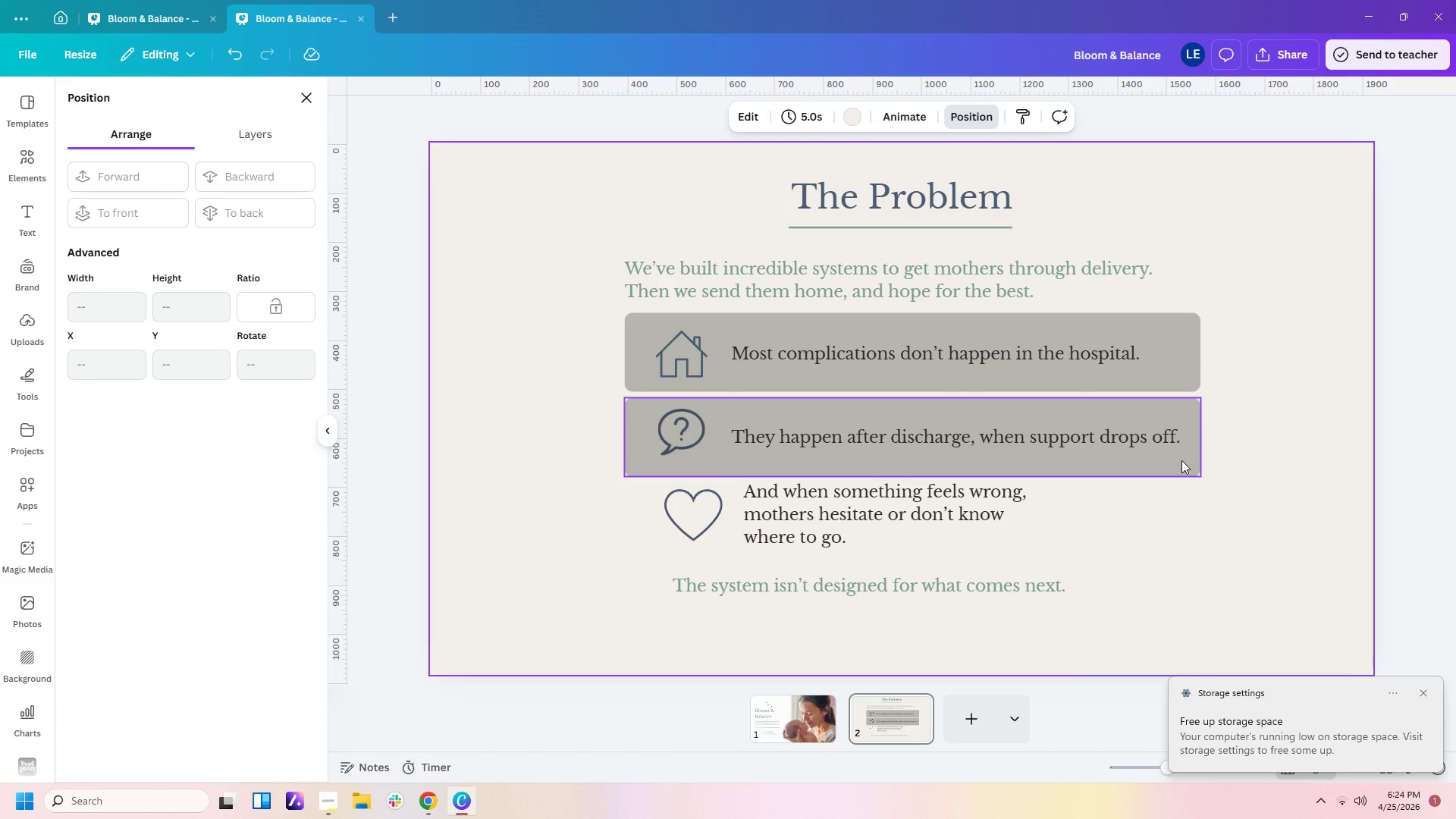 
left_click([1181, 460])
 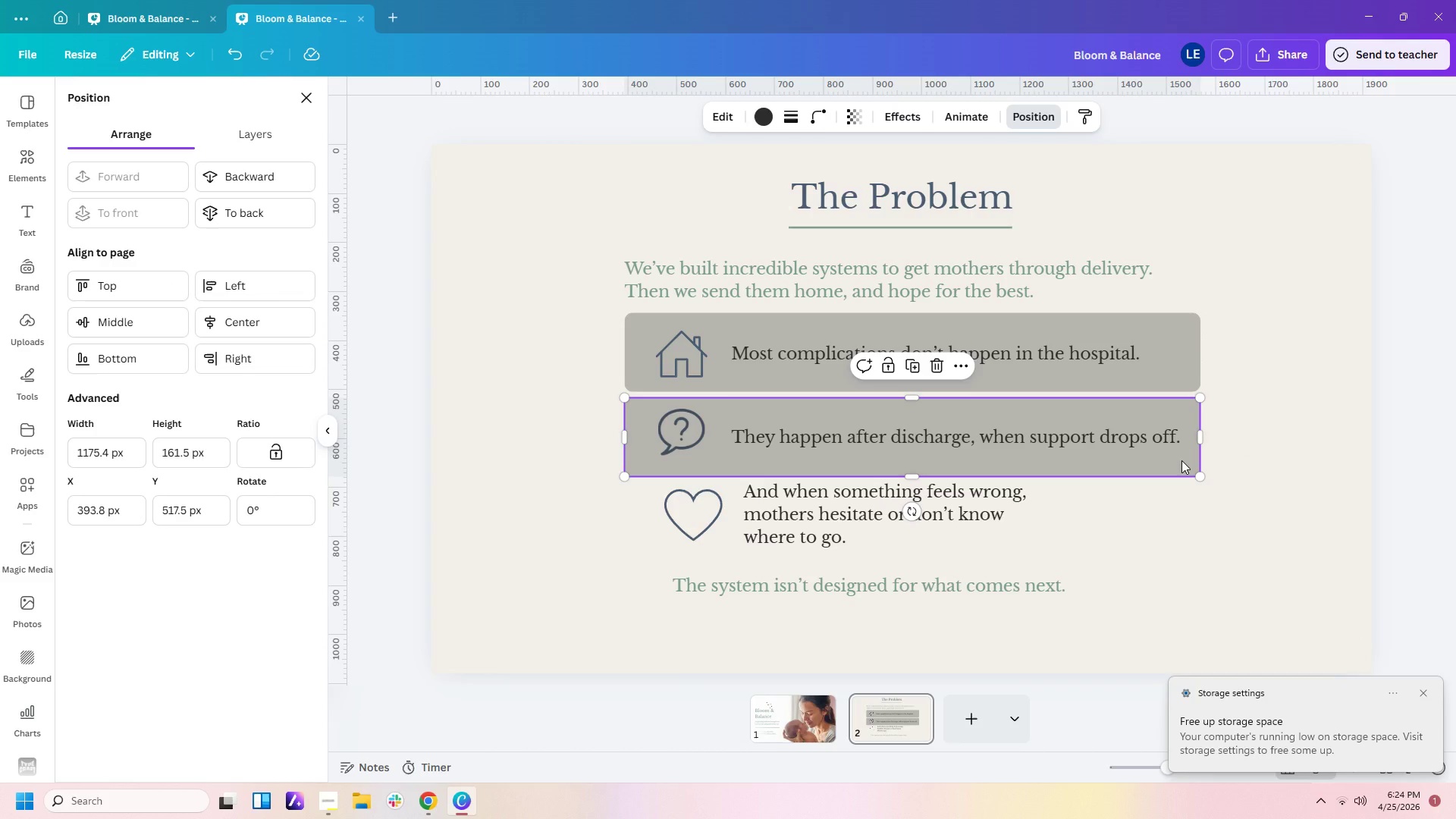 
key(Control+C)
 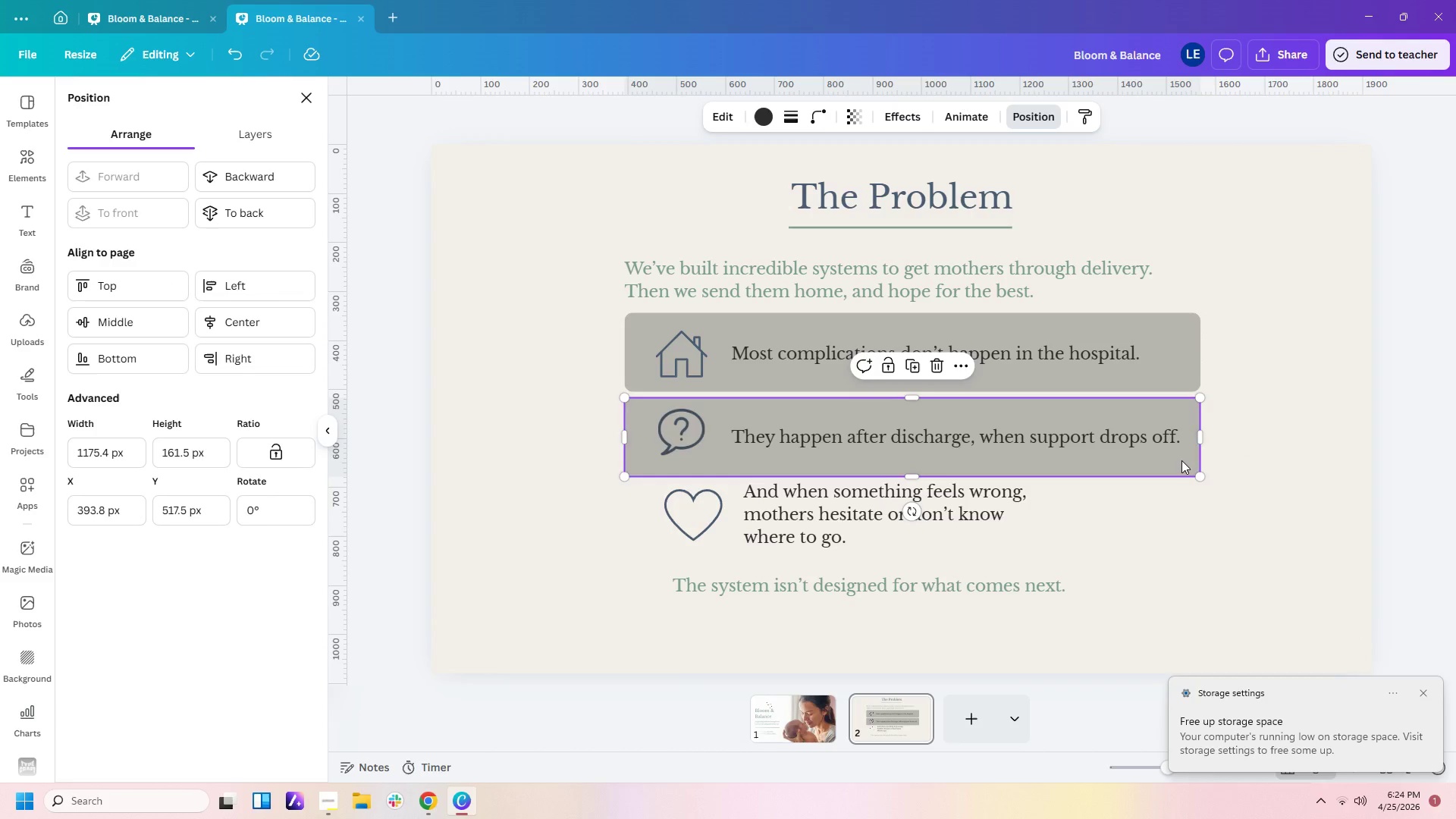 
key(Control+V)
 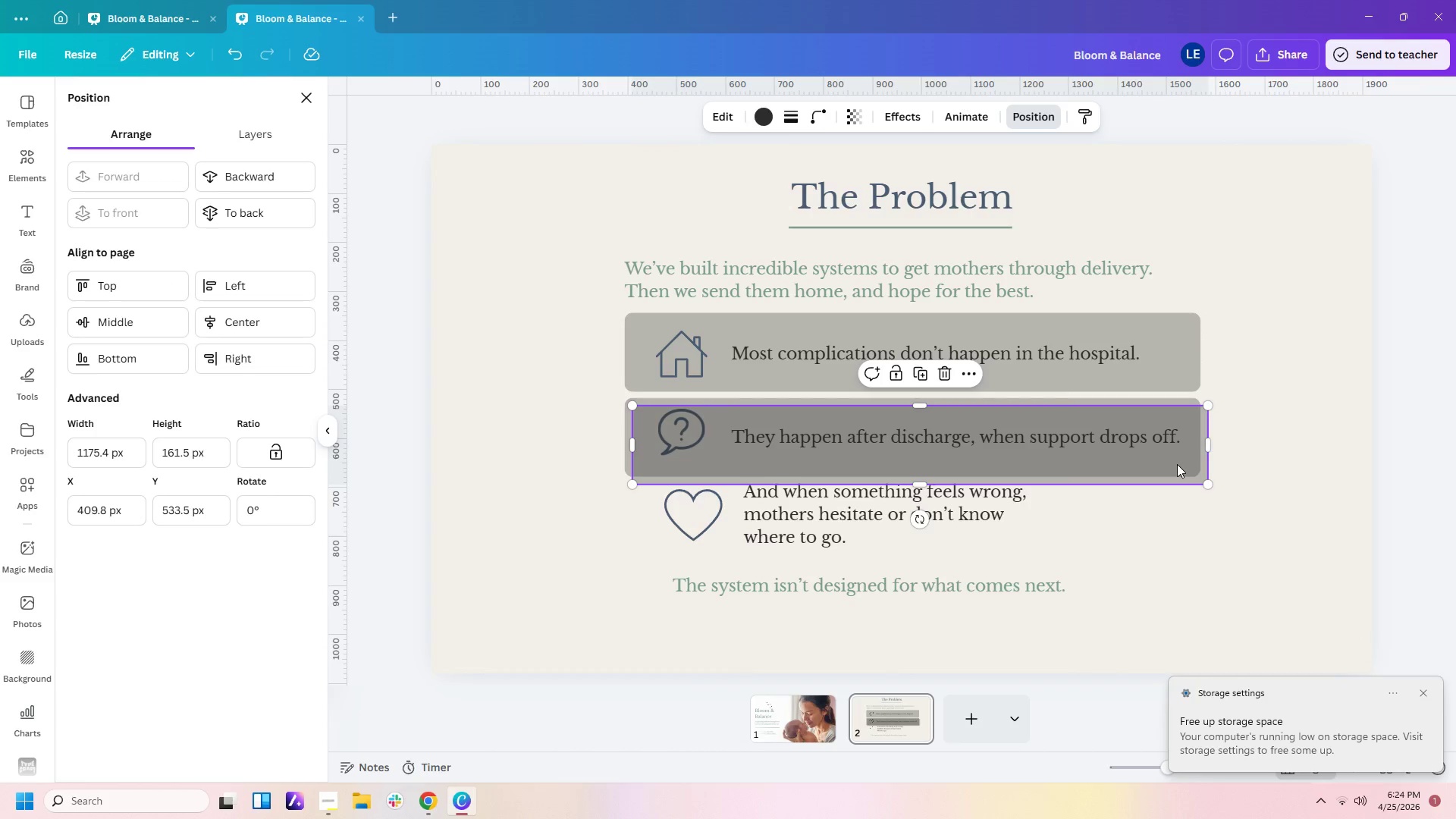 
left_click_drag(start_coordinate=[1177, 464], to_coordinate=[1171, 540])
 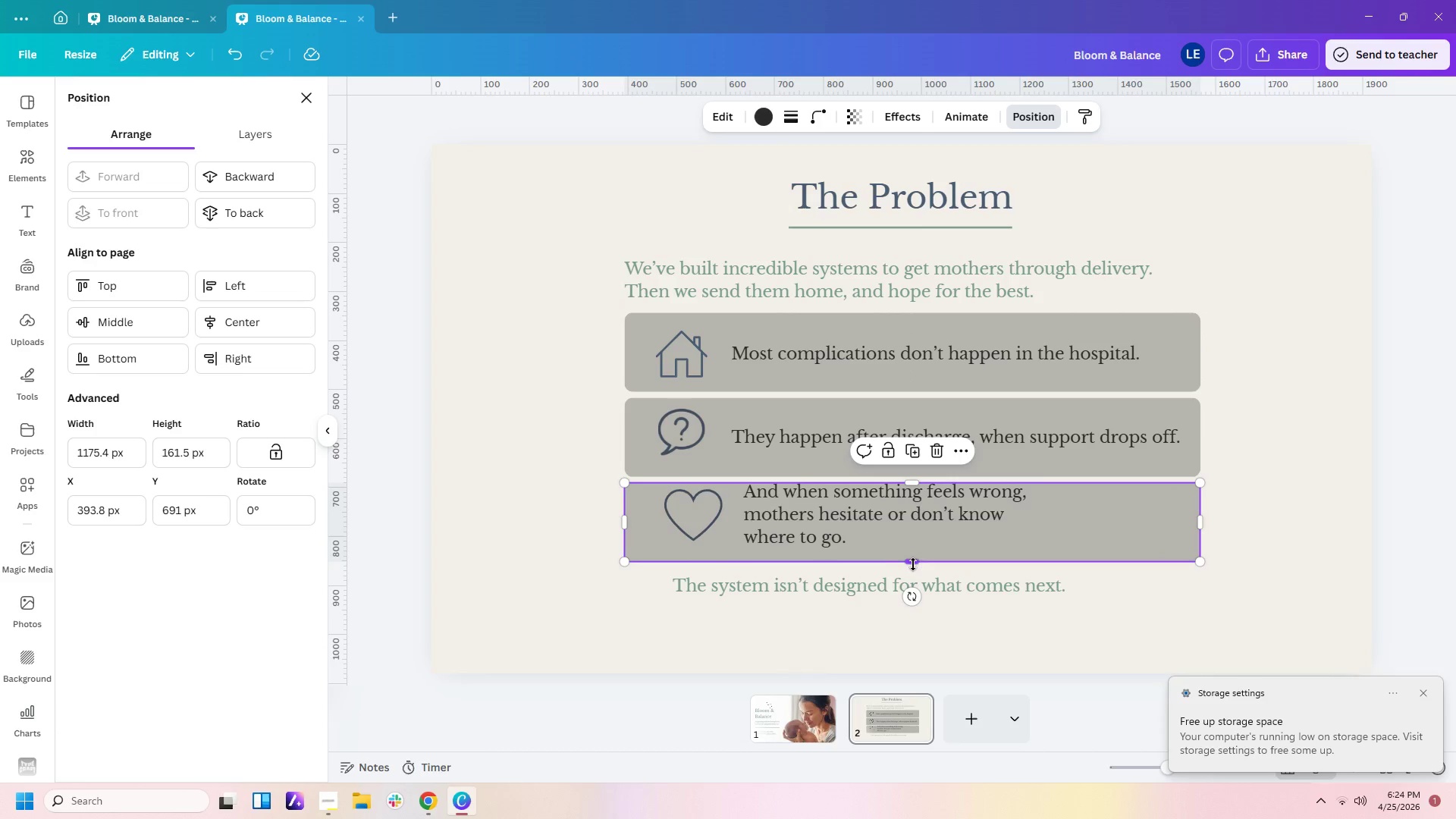 
left_click([938, 510])
 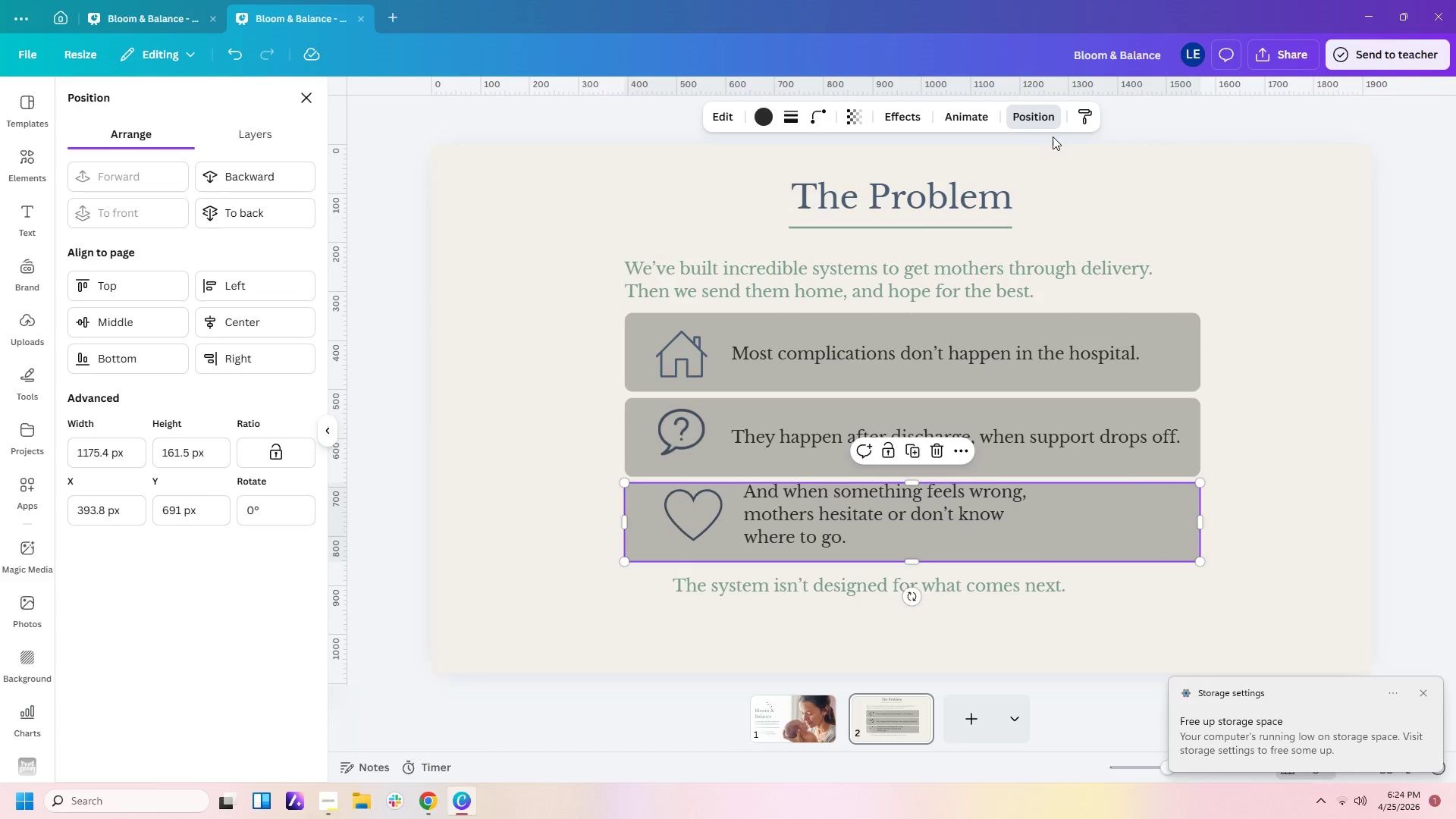 
left_click([1050, 118])
 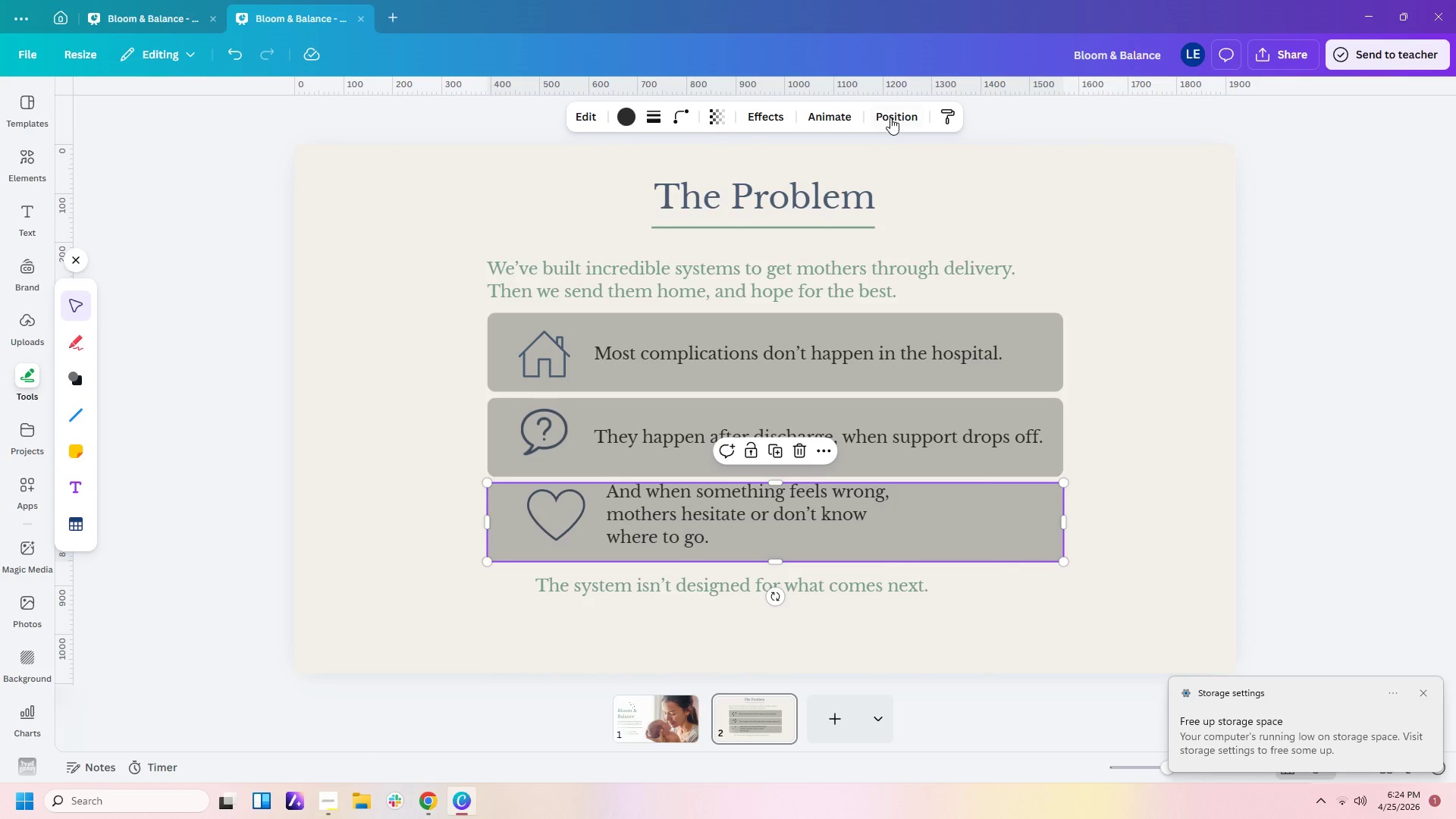 
left_click([890, 117])
 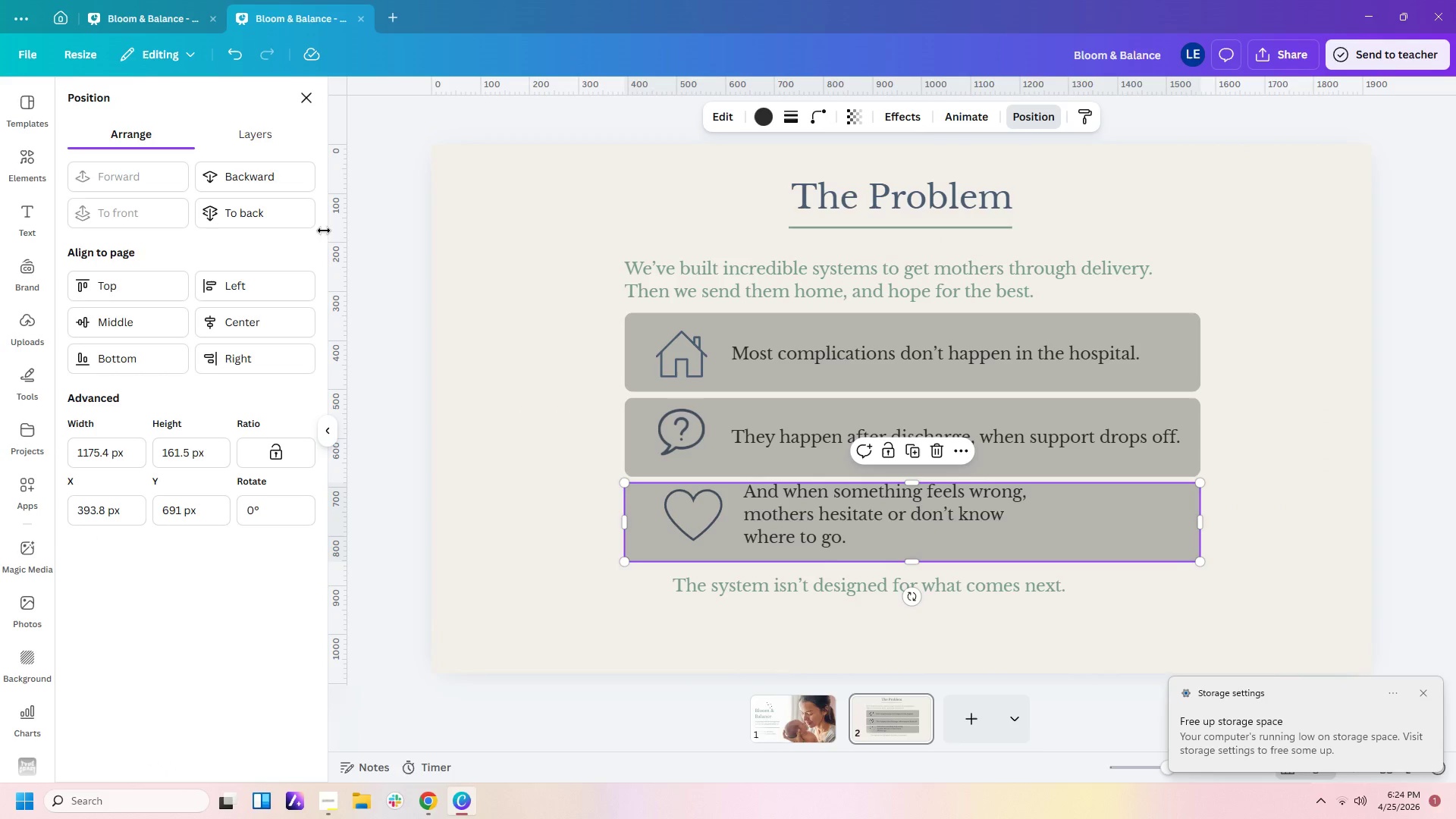 
left_click([287, 220])
 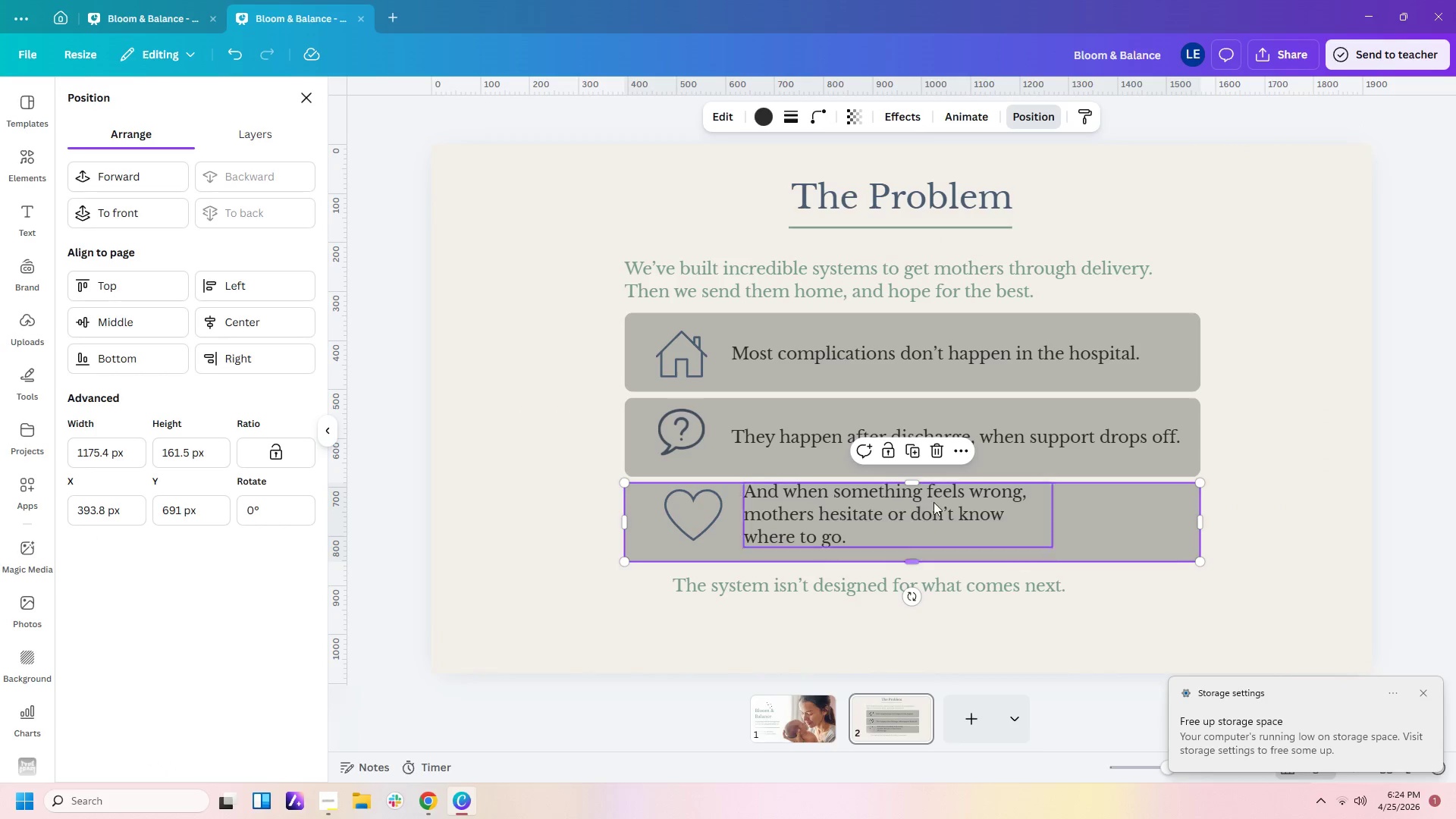 
left_click([1058, 523])
 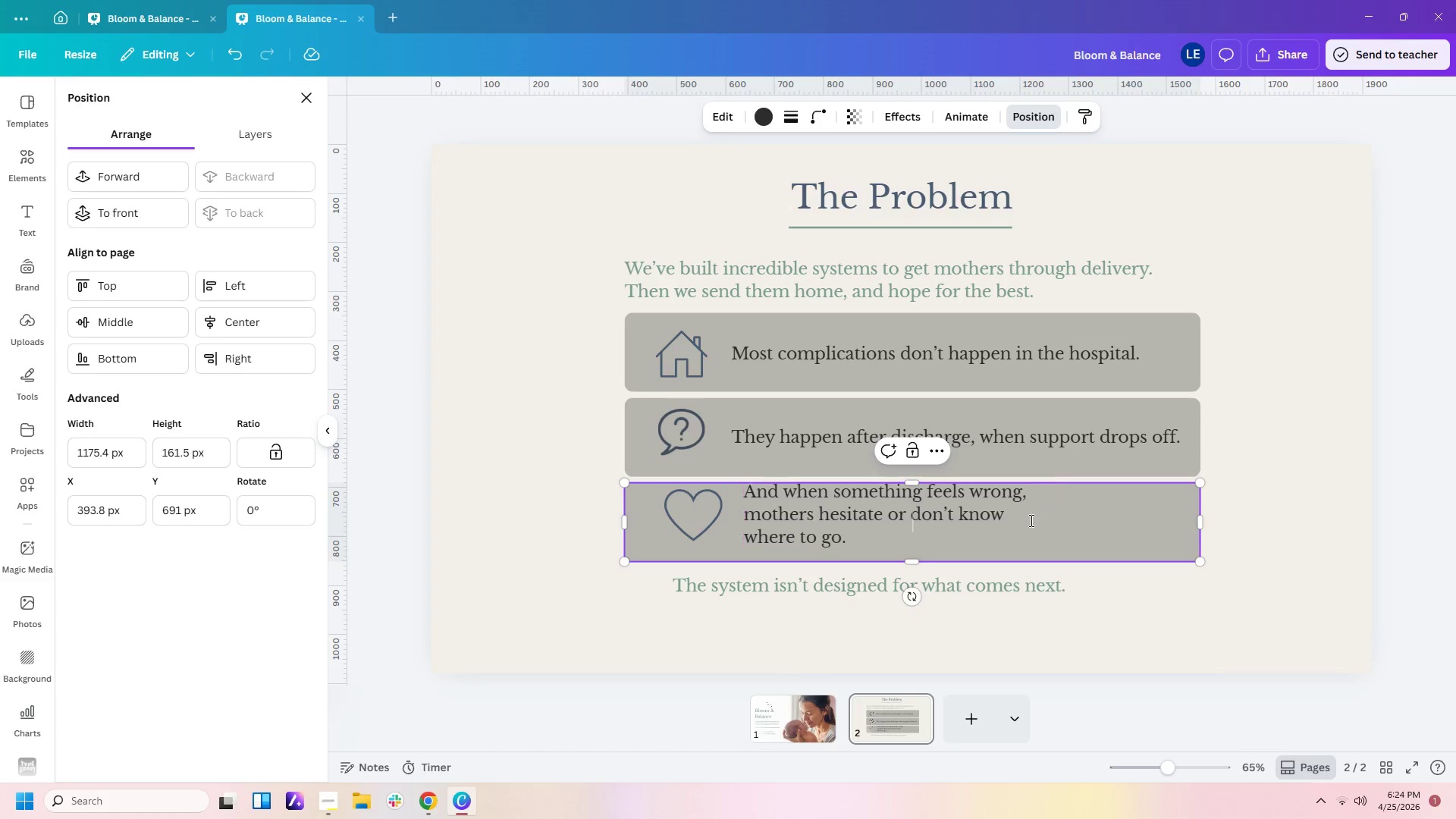 
double_click([1050, 522])
 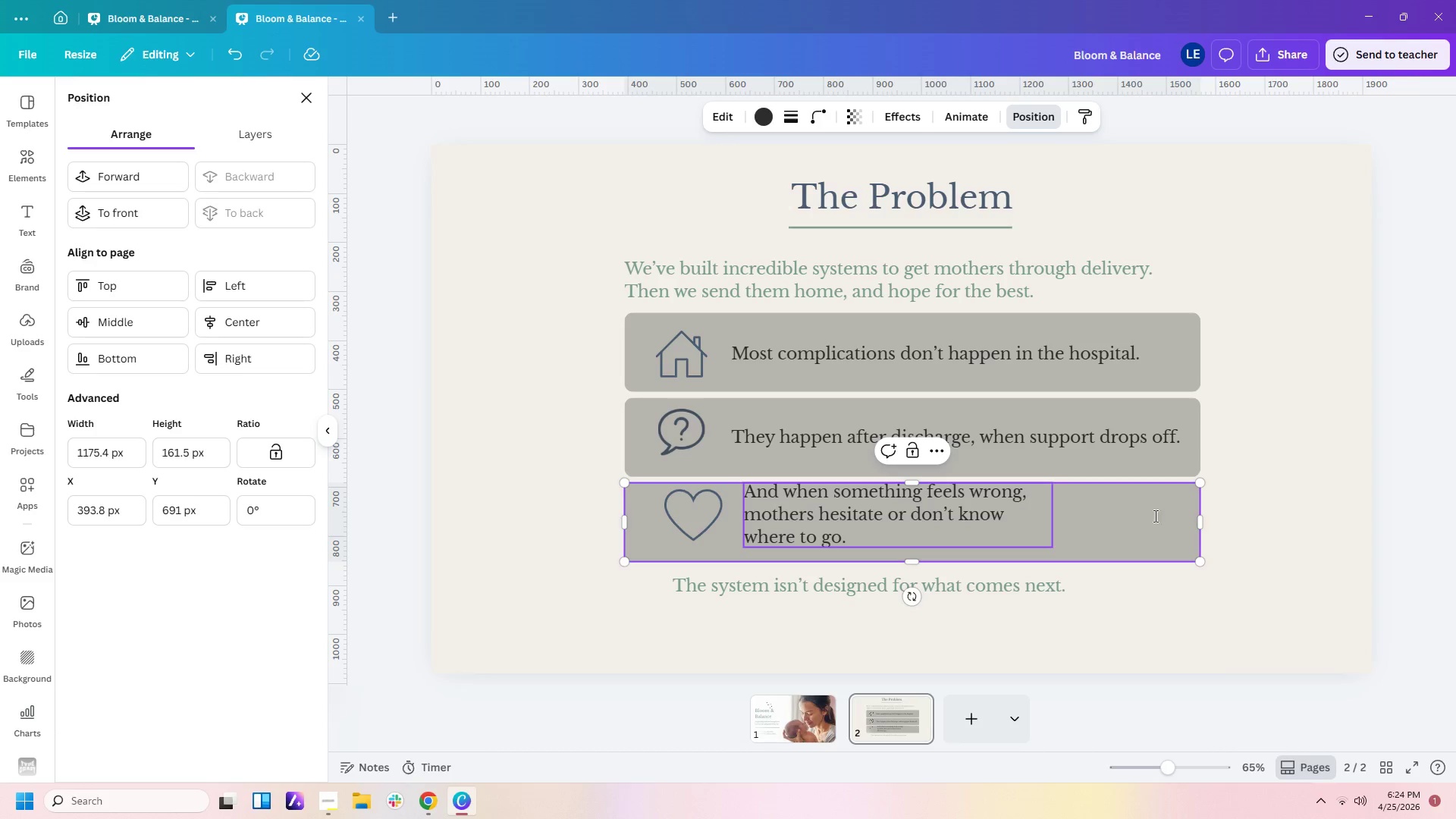 
left_click([1247, 525])
 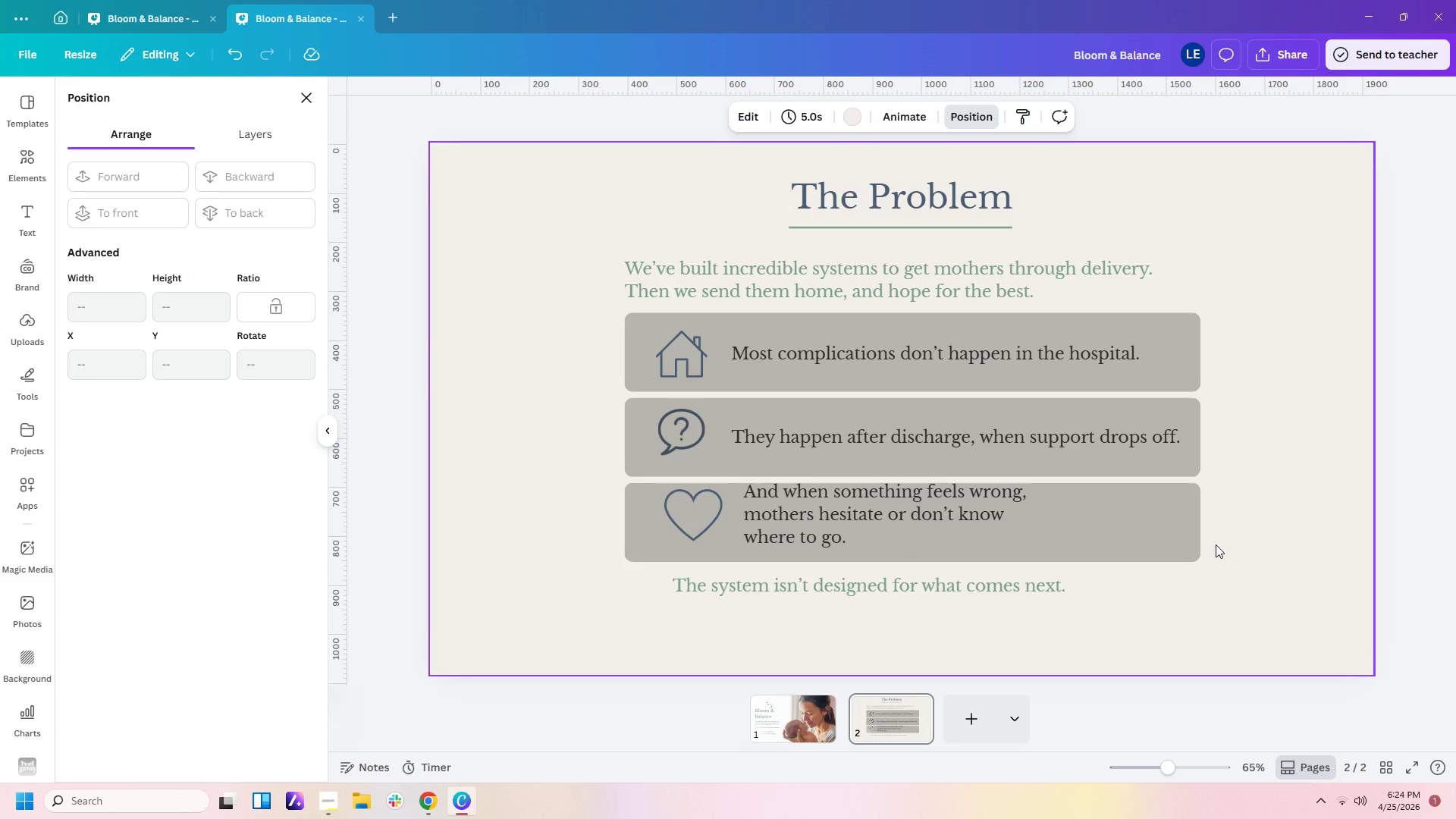 
left_click([975, 513])
 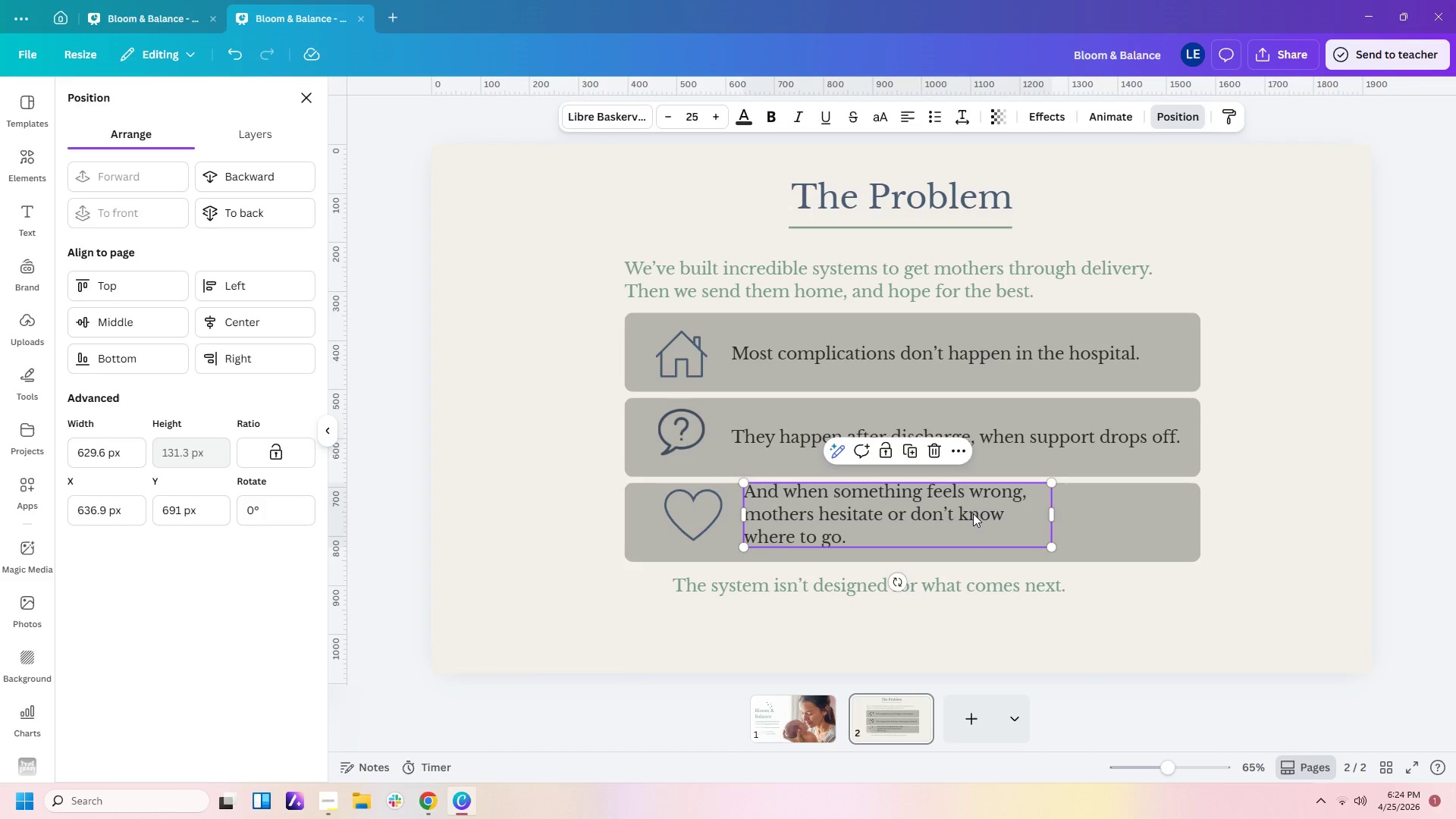 
left_click_drag(start_coordinate=[973, 513], to_coordinate=[962, 524])
 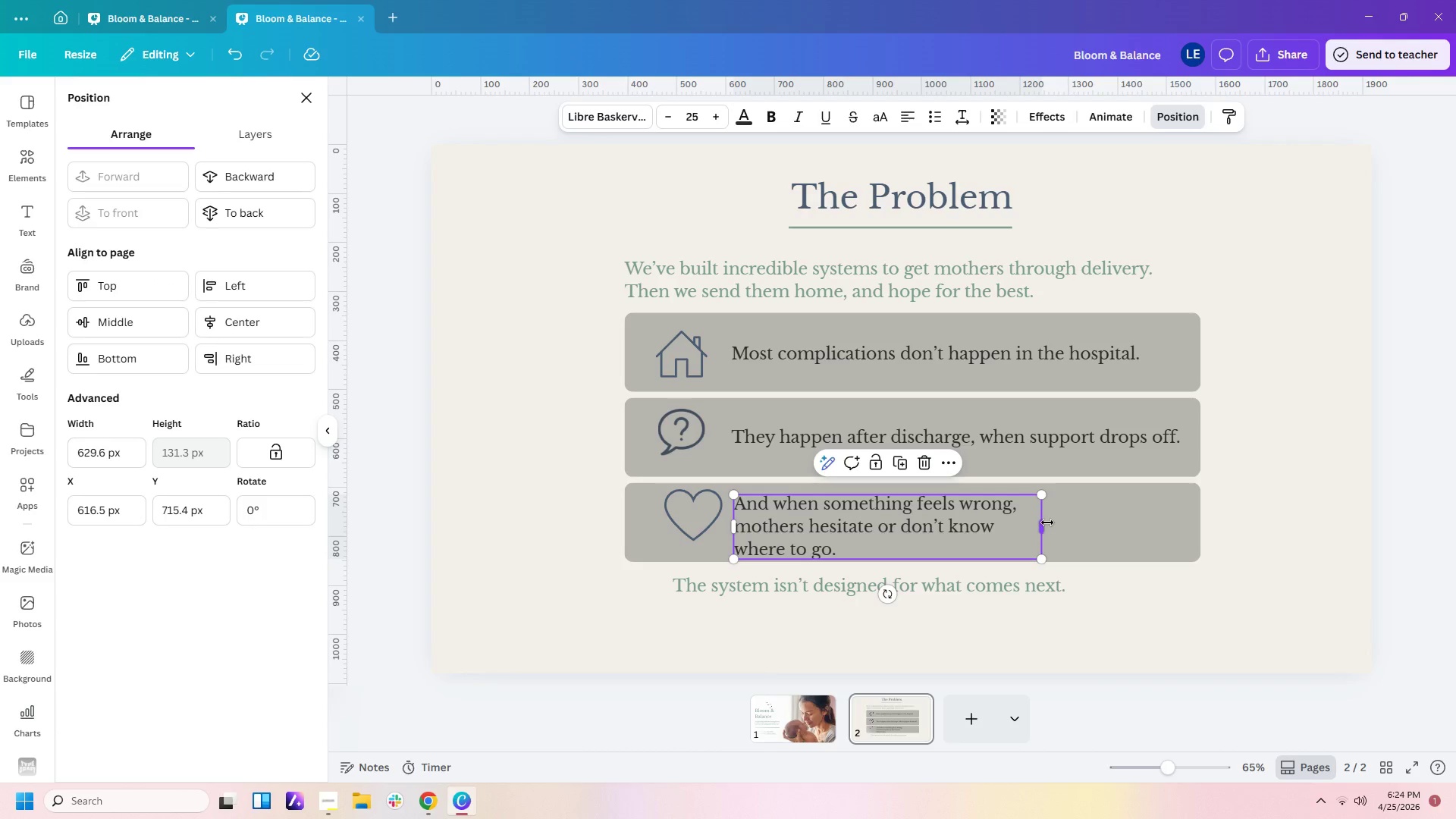 
left_click_drag(start_coordinate=[1047, 522], to_coordinate=[1169, 542])
 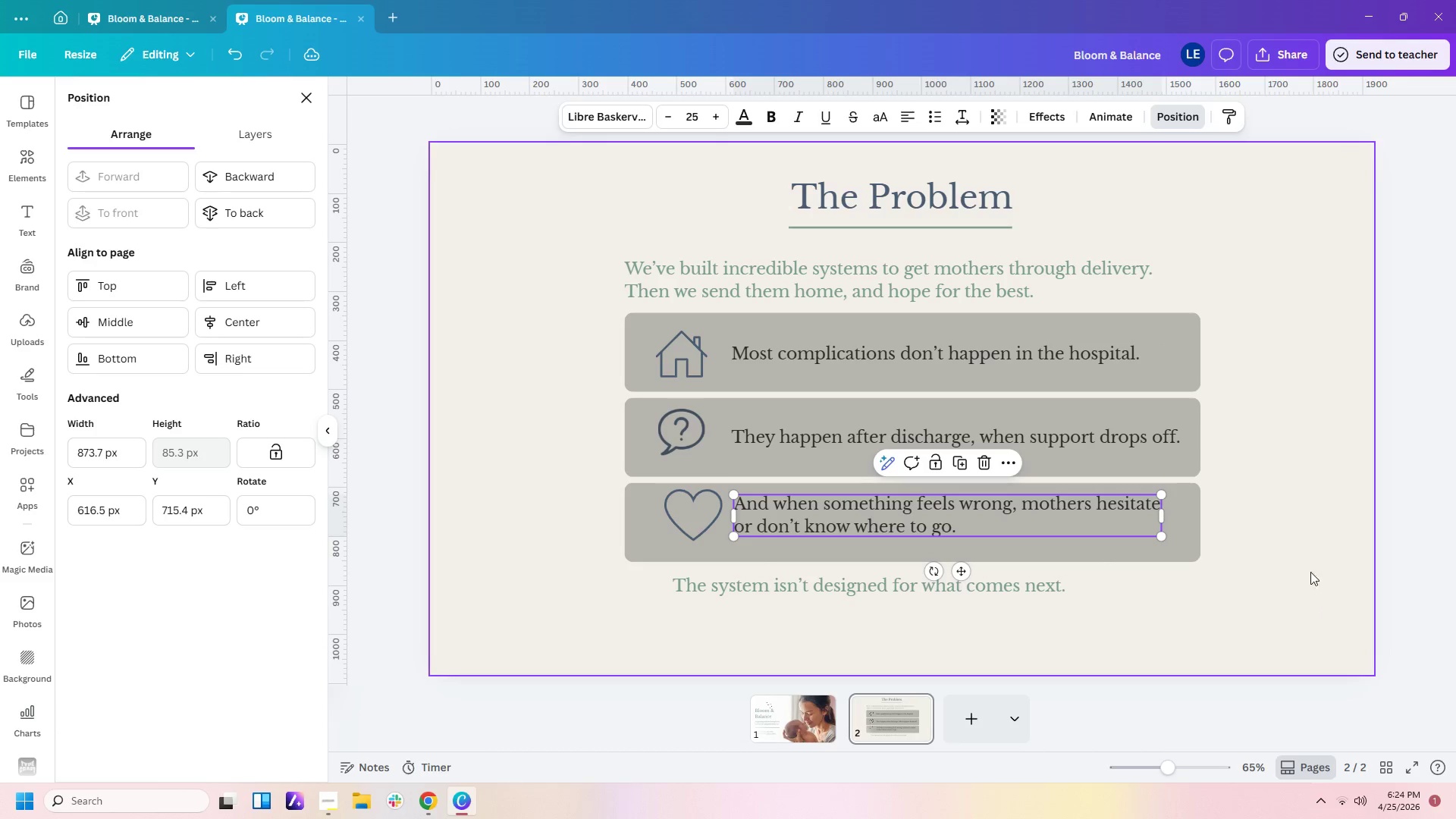 
left_click([1300, 566])
 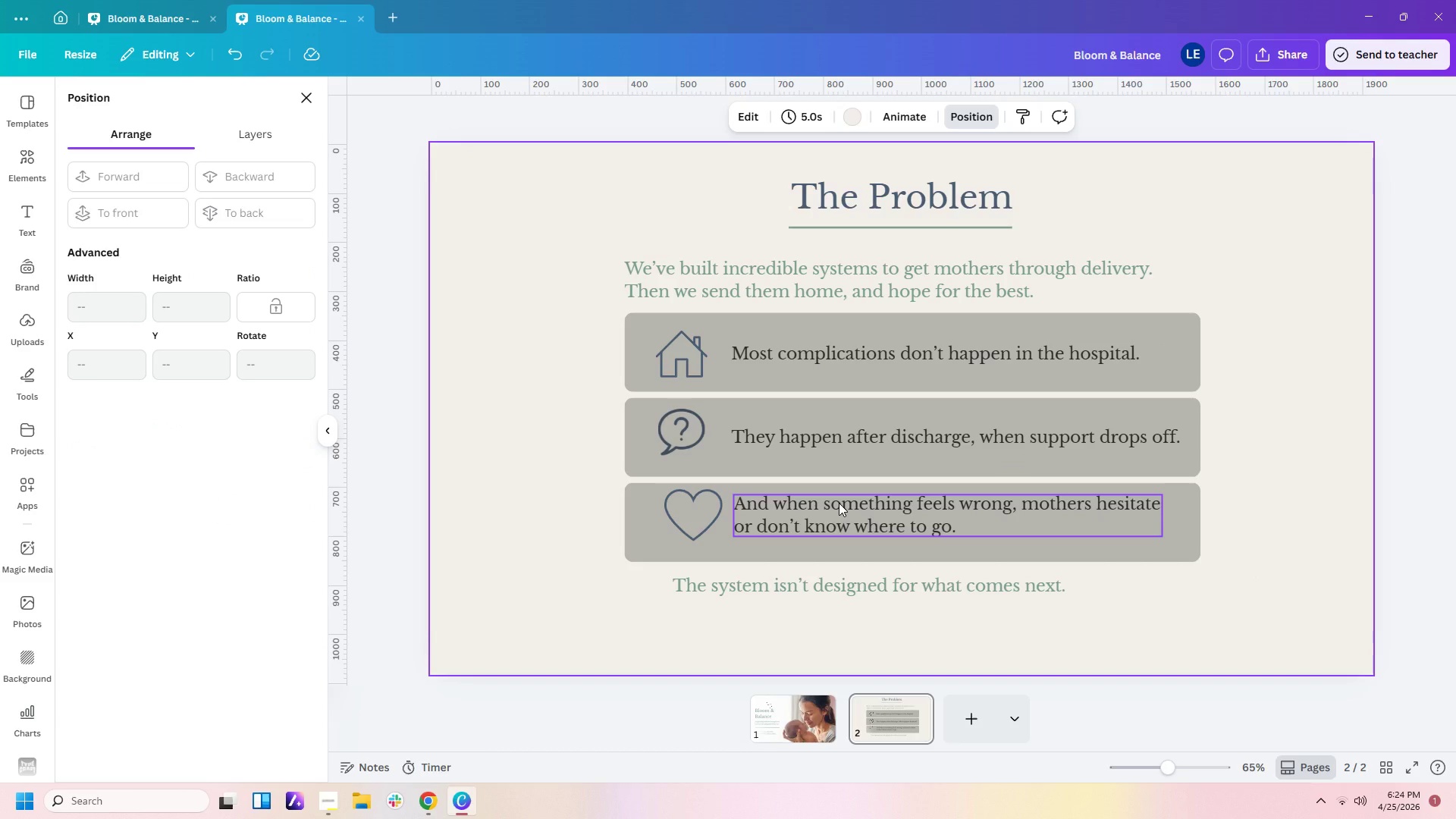 
left_click_drag(start_coordinate=[839, 503], to_coordinate=[838, 509])
 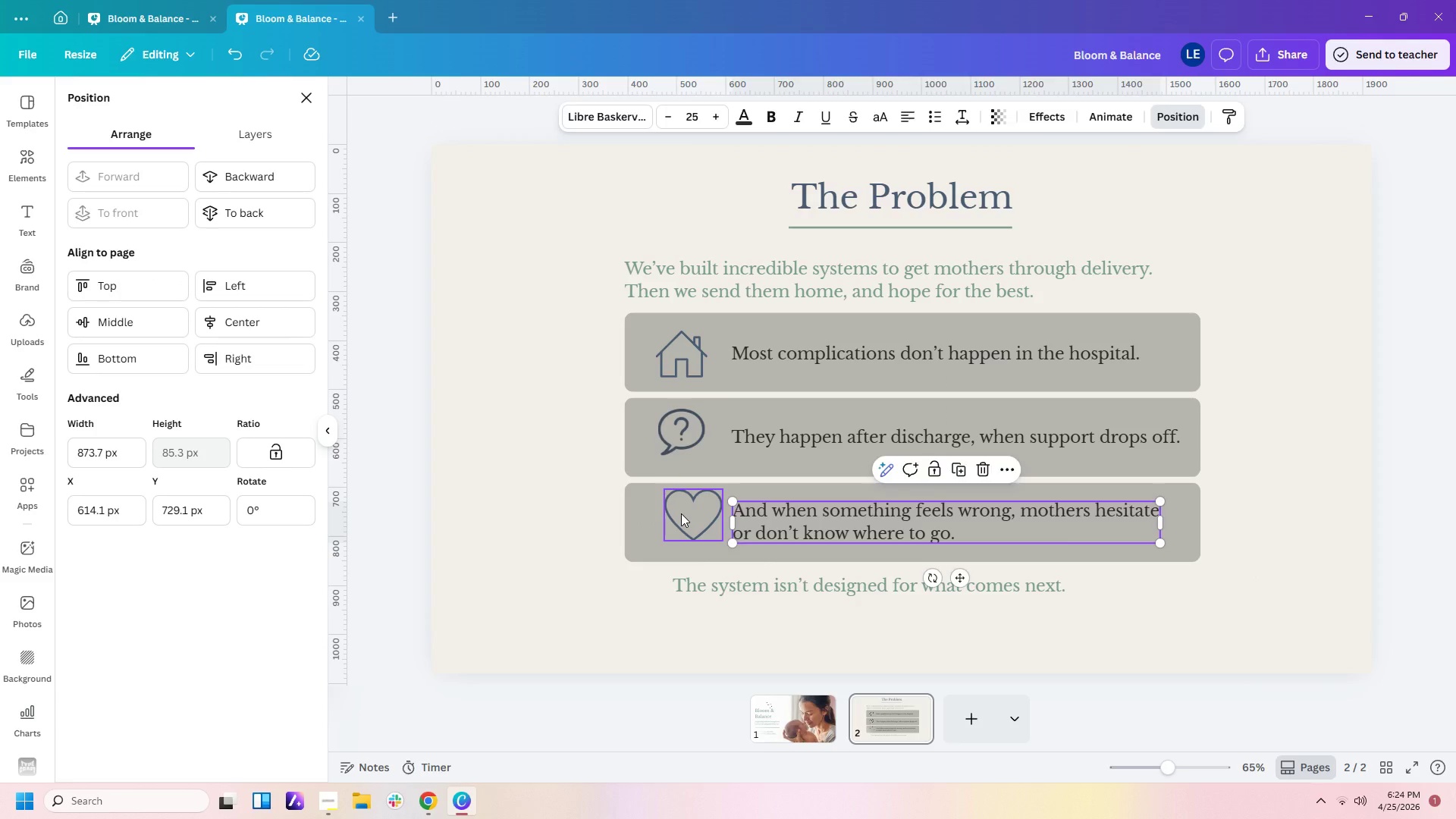 
left_click_drag(start_coordinate=[681, 513], to_coordinate=[669, 522])
 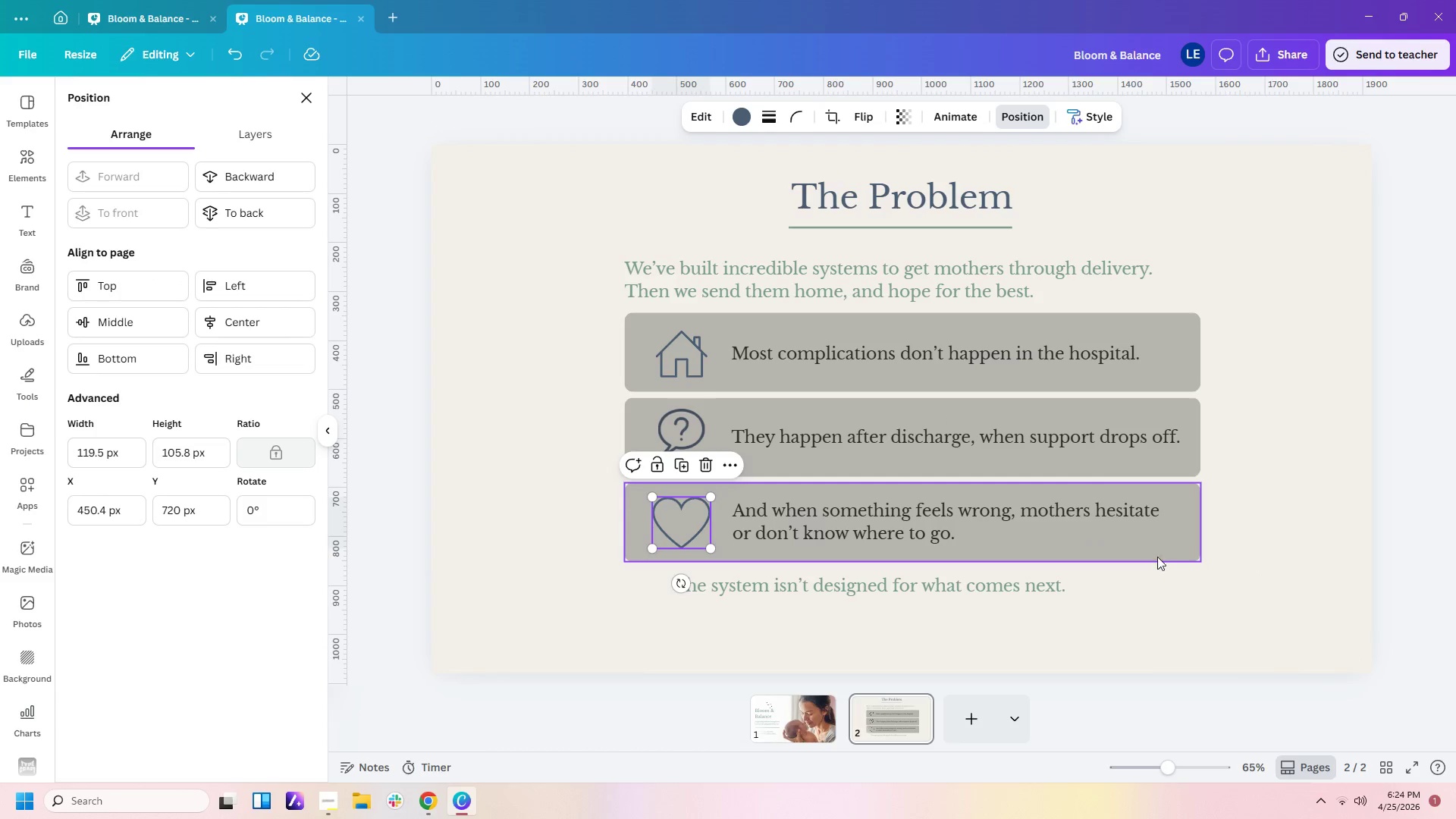 
left_click([1230, 564])
 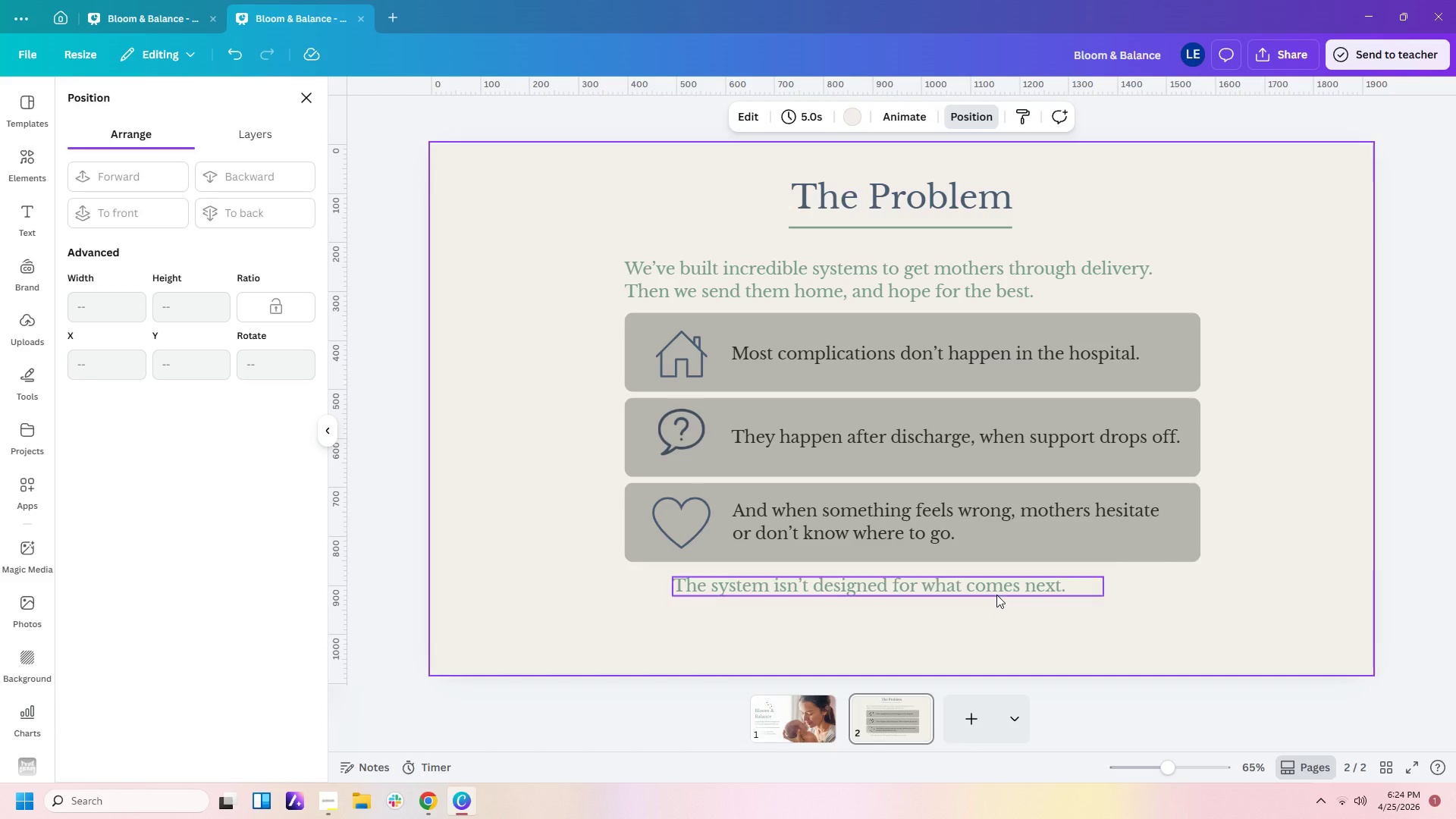 
left_click([996, 593])
 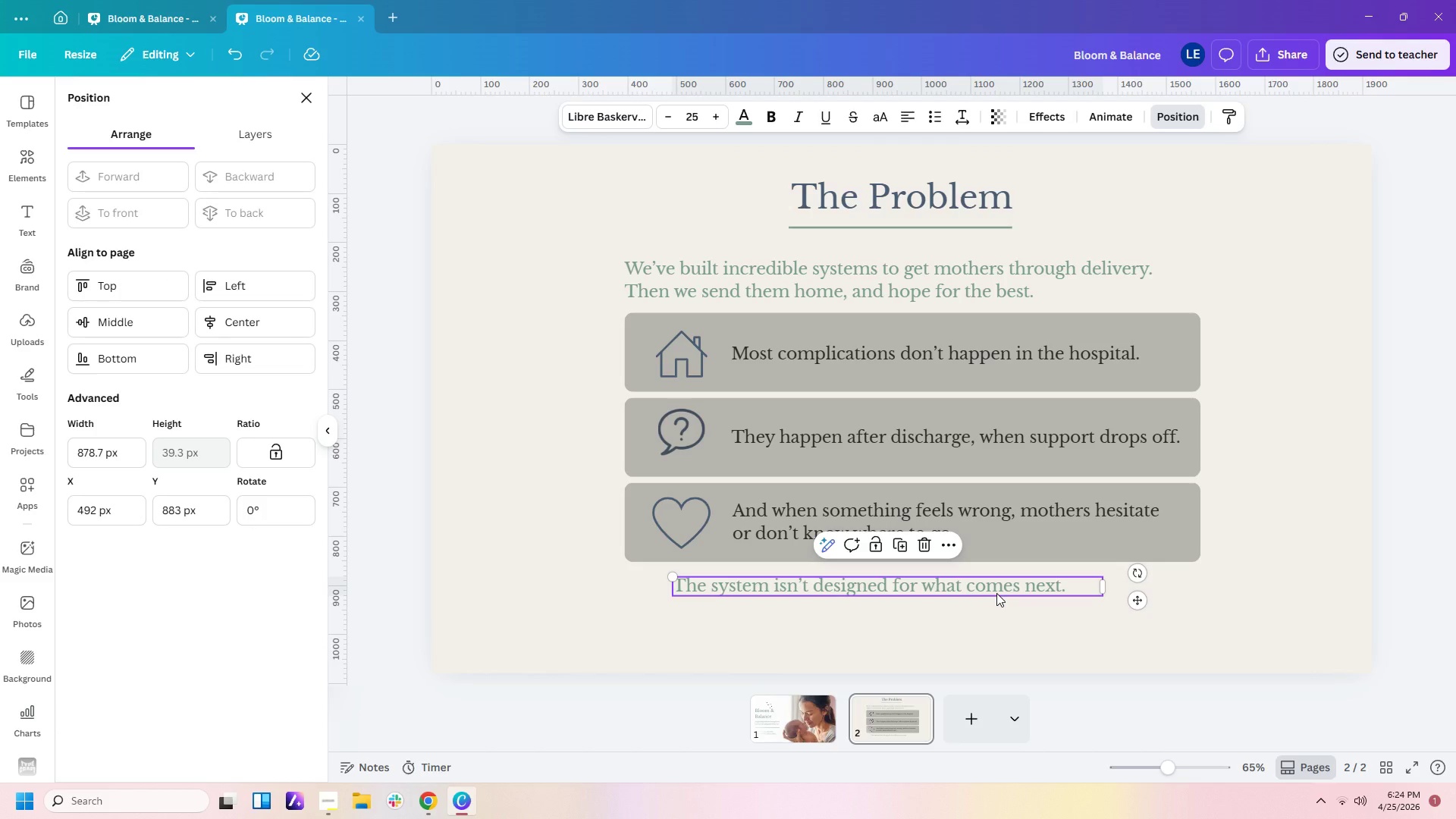 
left_click_drag(start_coordinate=[996, 593], to_coordinate=[1031, 625])
 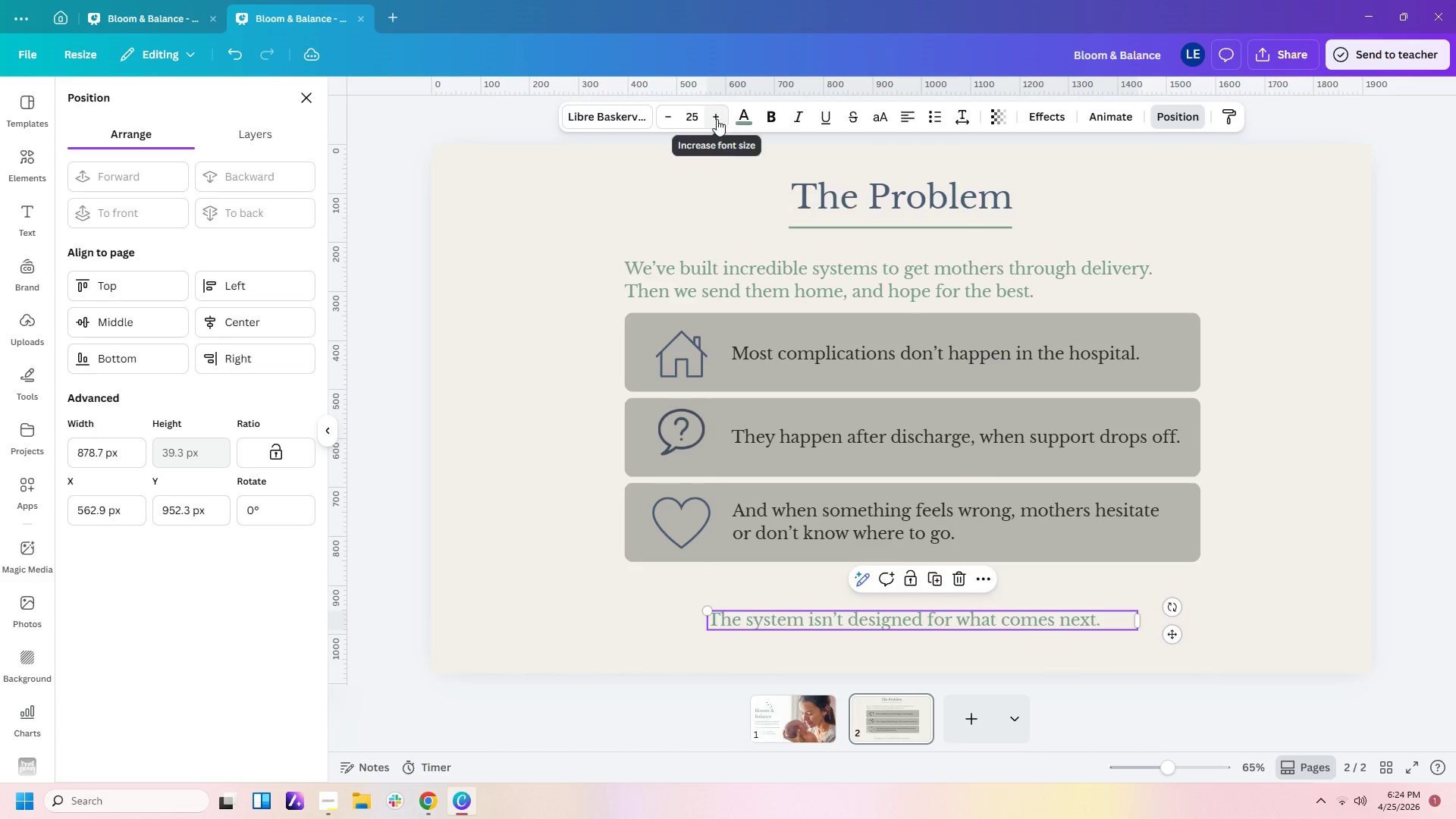 
double_click([715, 121])
 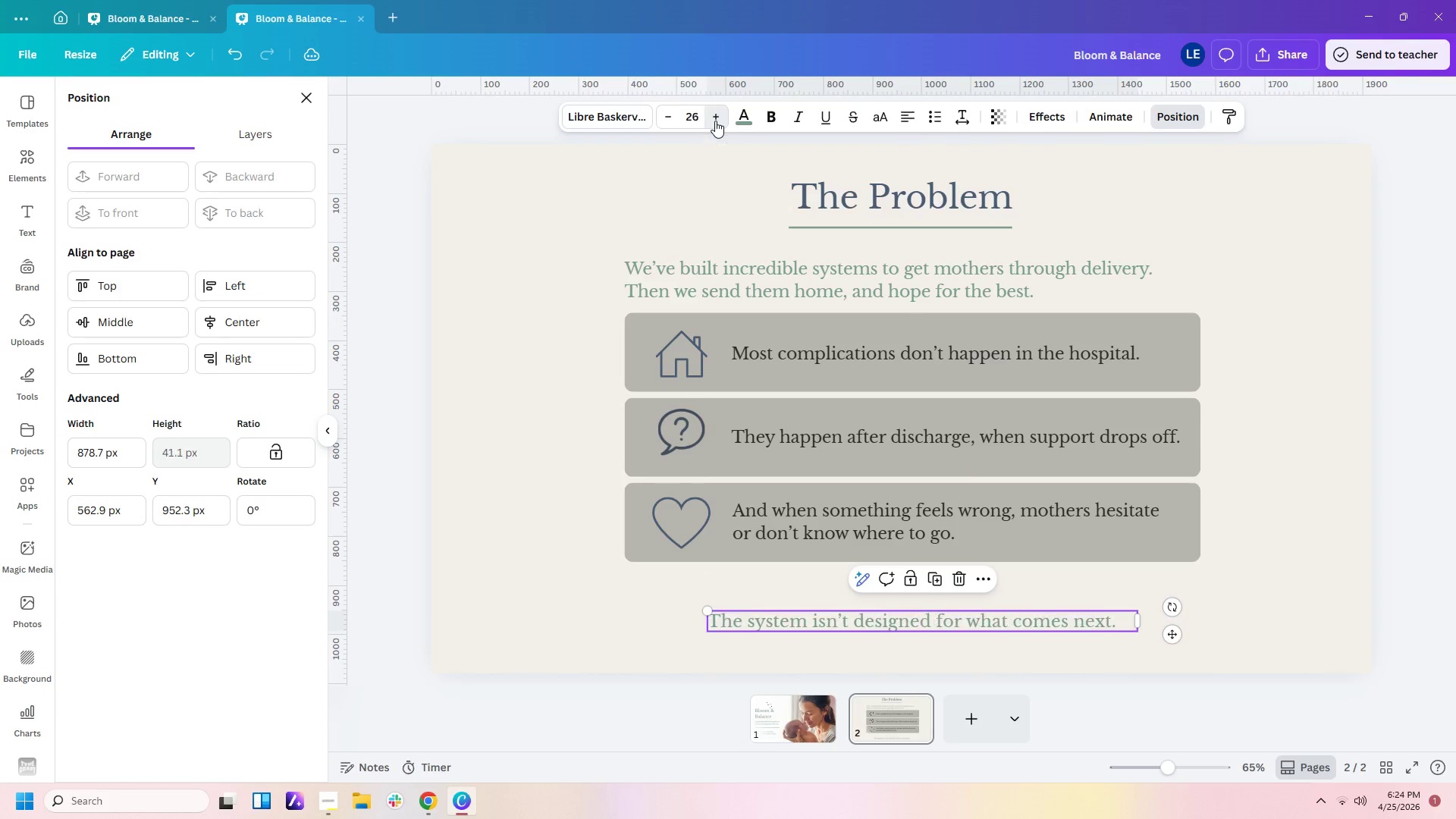 
triple_click([715, 121])
 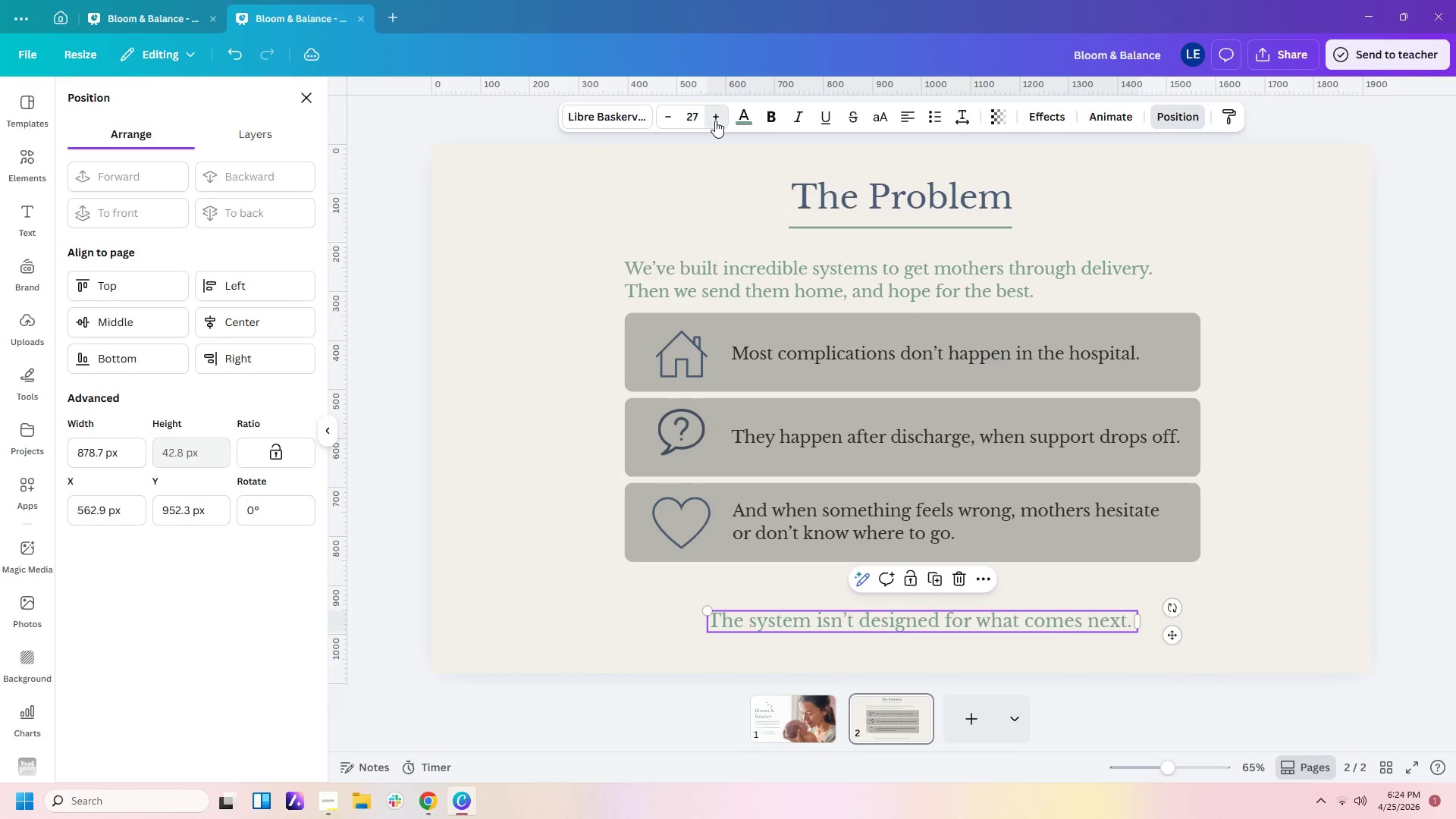 
triple_click([715, 121])
 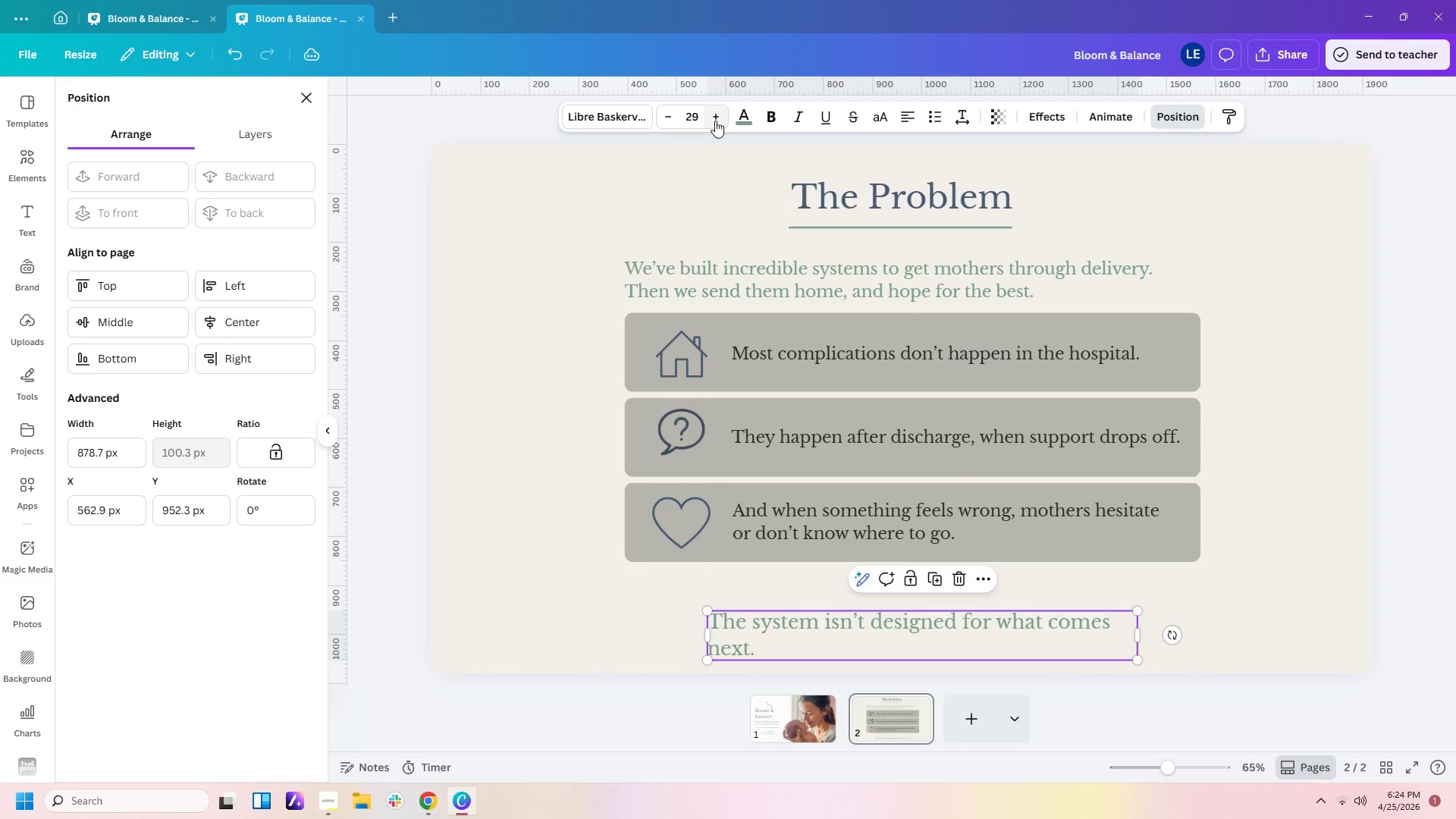 
left_click([715, 121])
 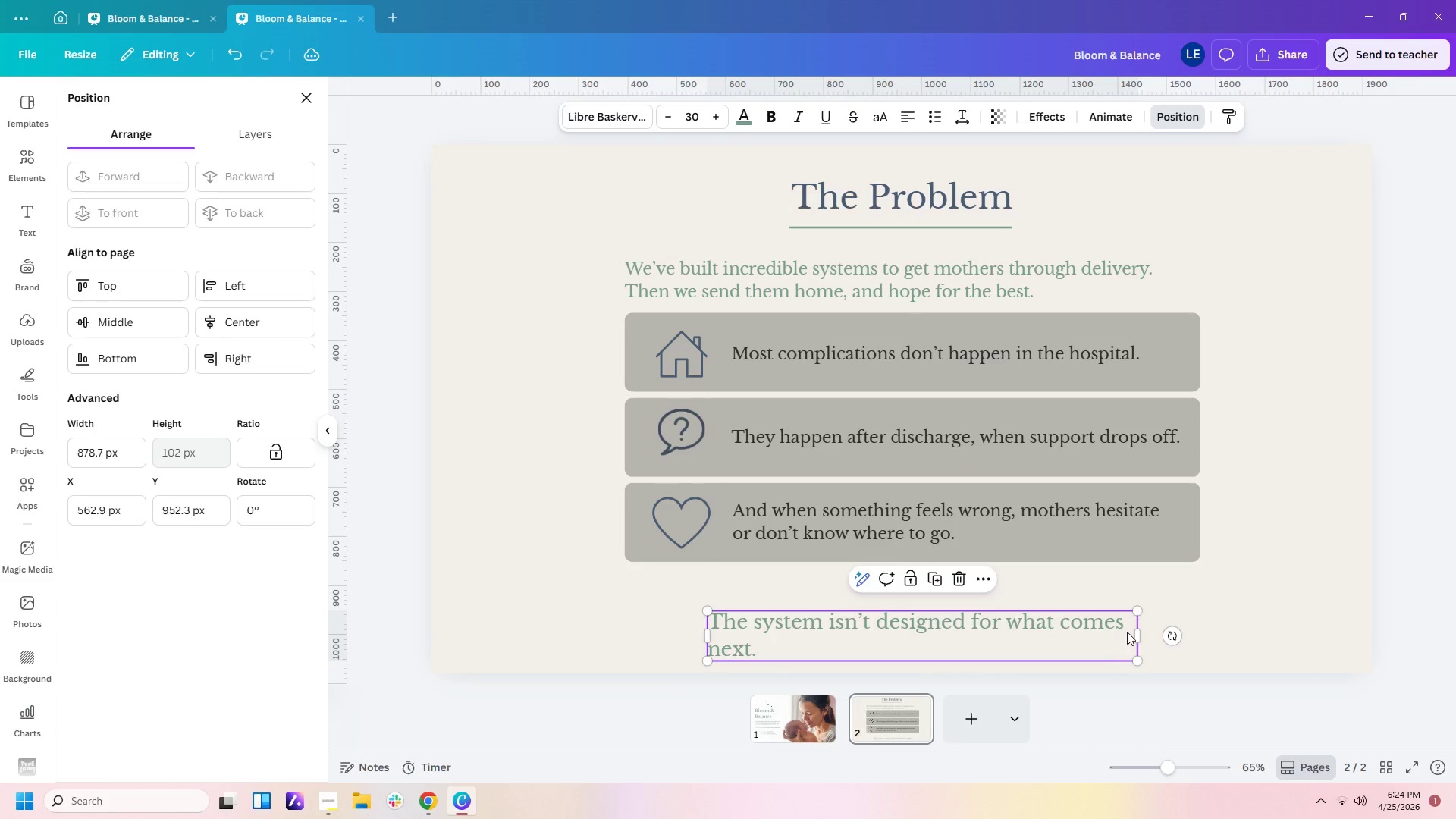 
left_click_drag(start_coordinate=[1143, 633], to_coordinate=[1185, 627])
 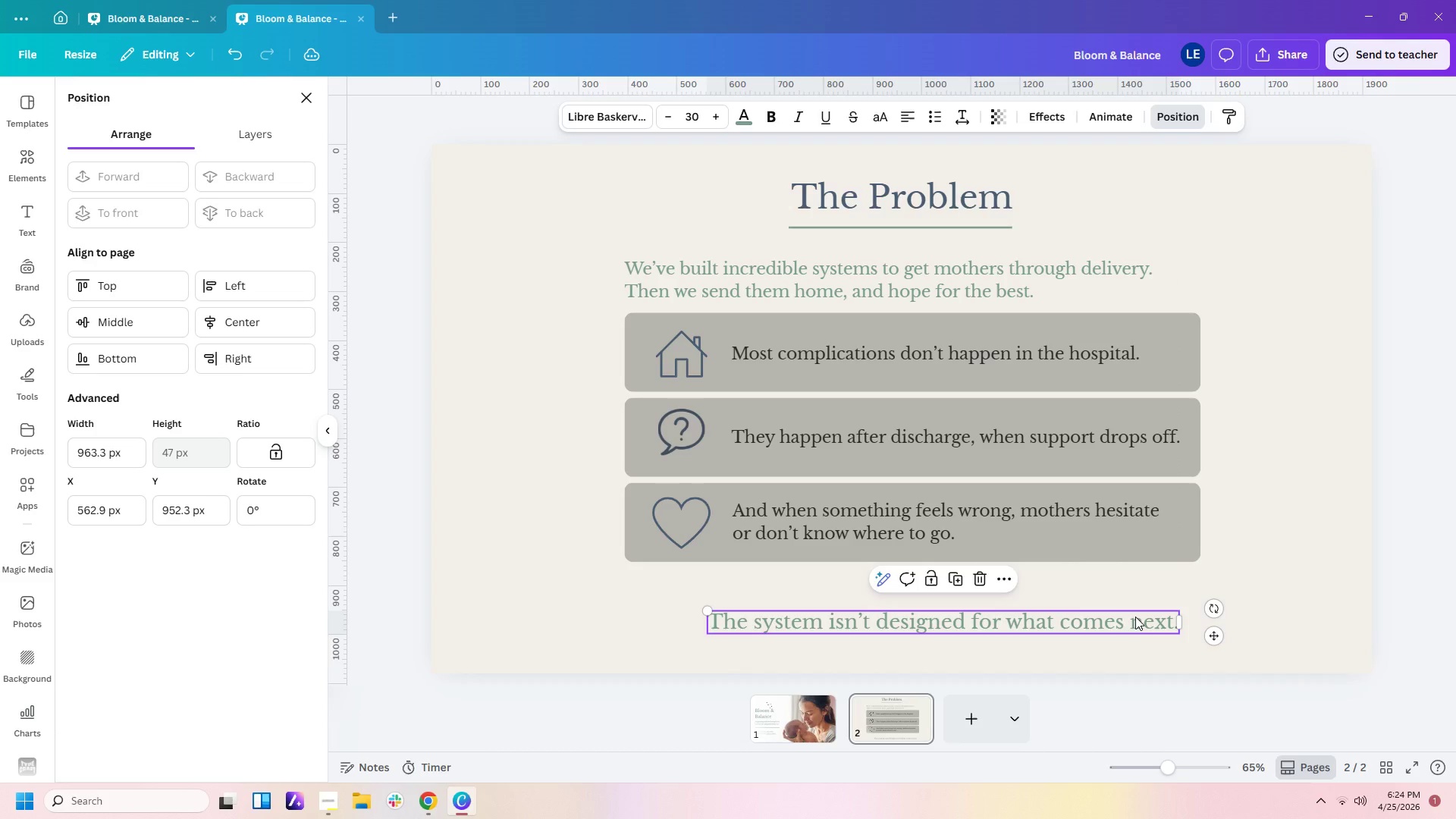 
left_click_drag(start_coordinate=[1135, 617], to_coordinate=[1100, 621])
 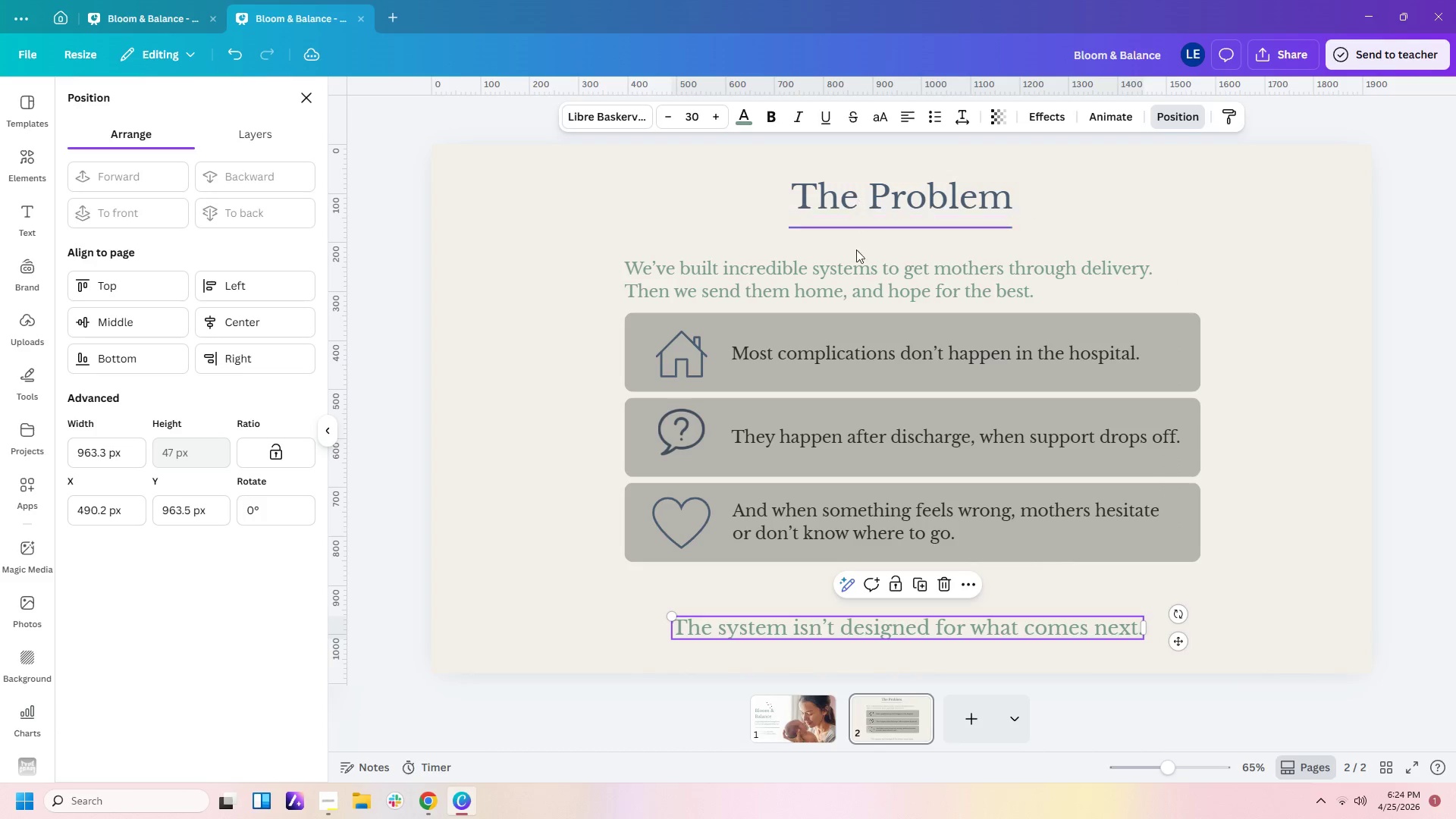 
left_click([861, 272])
 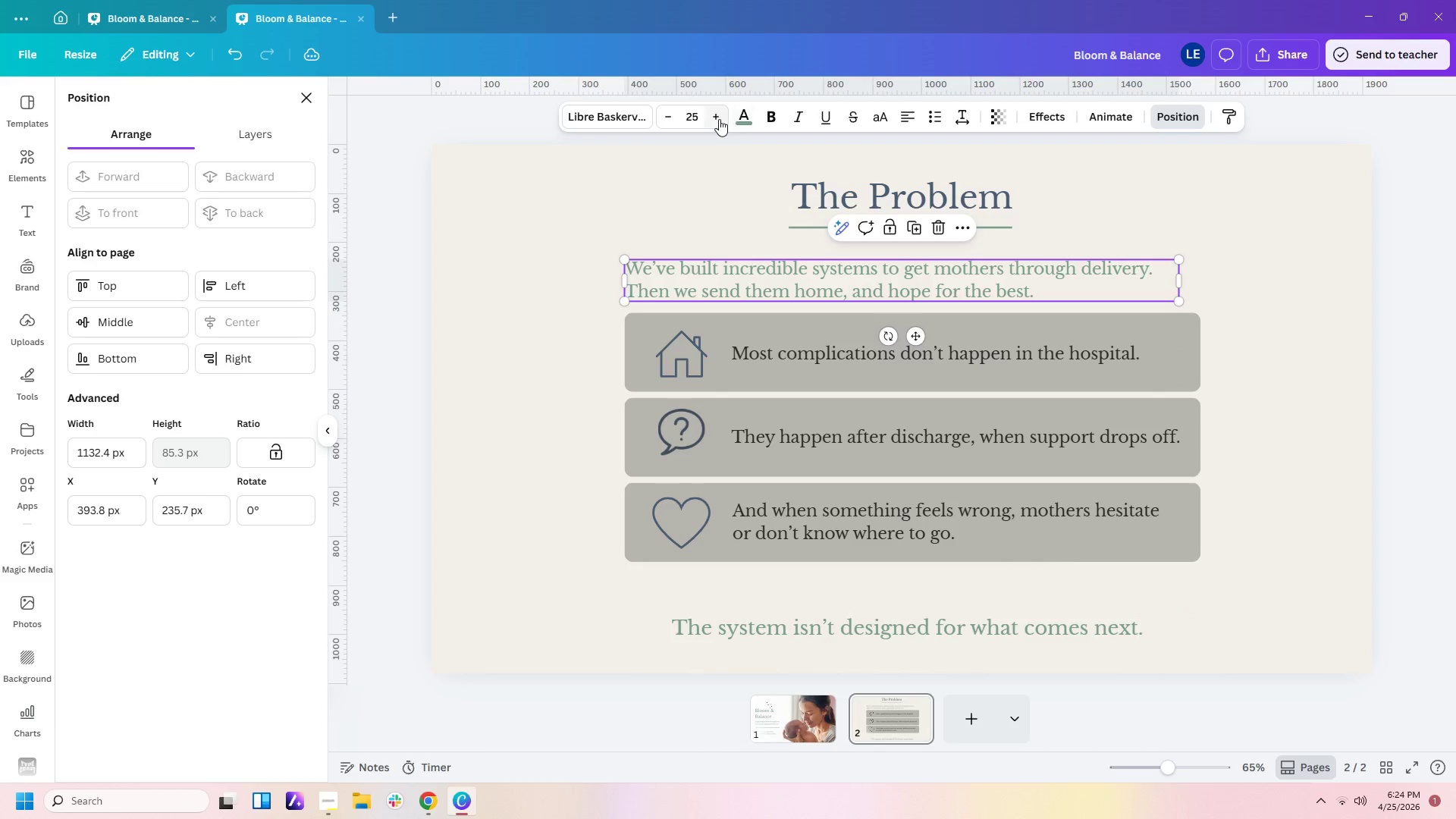 
double_click([719, 119])
 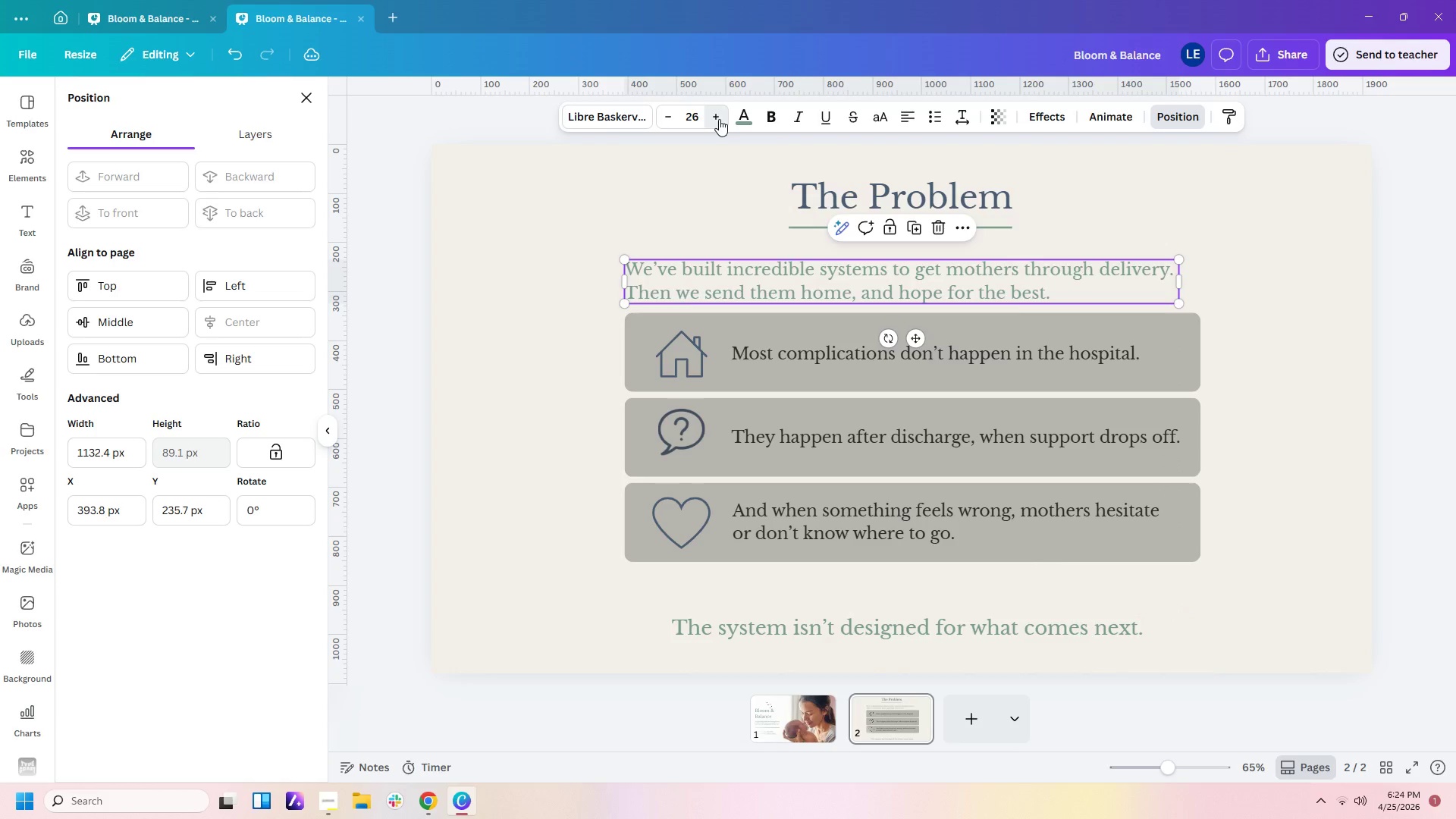 
triple_click([719, 119])
 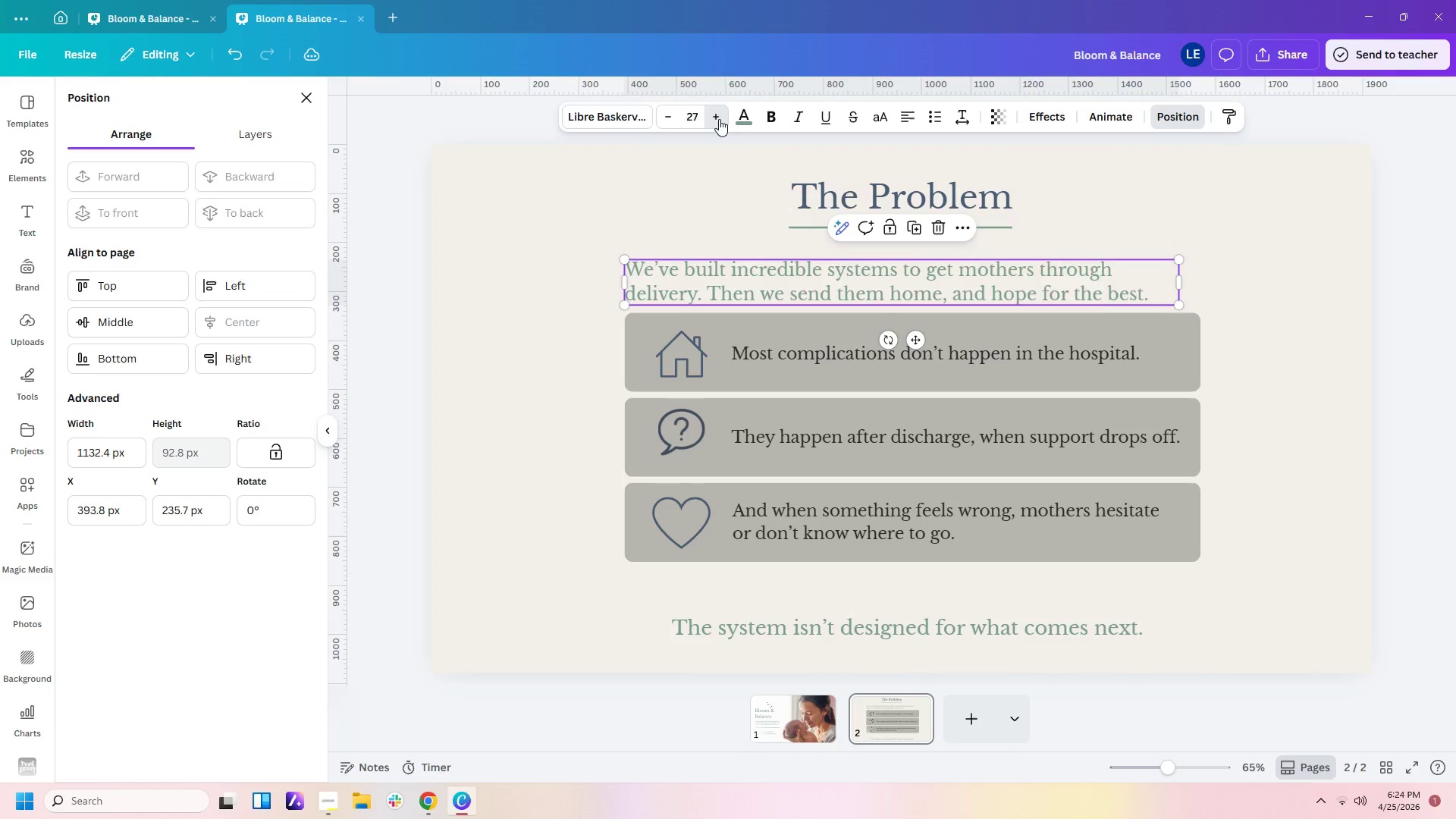 
triple_click([719, 119])
 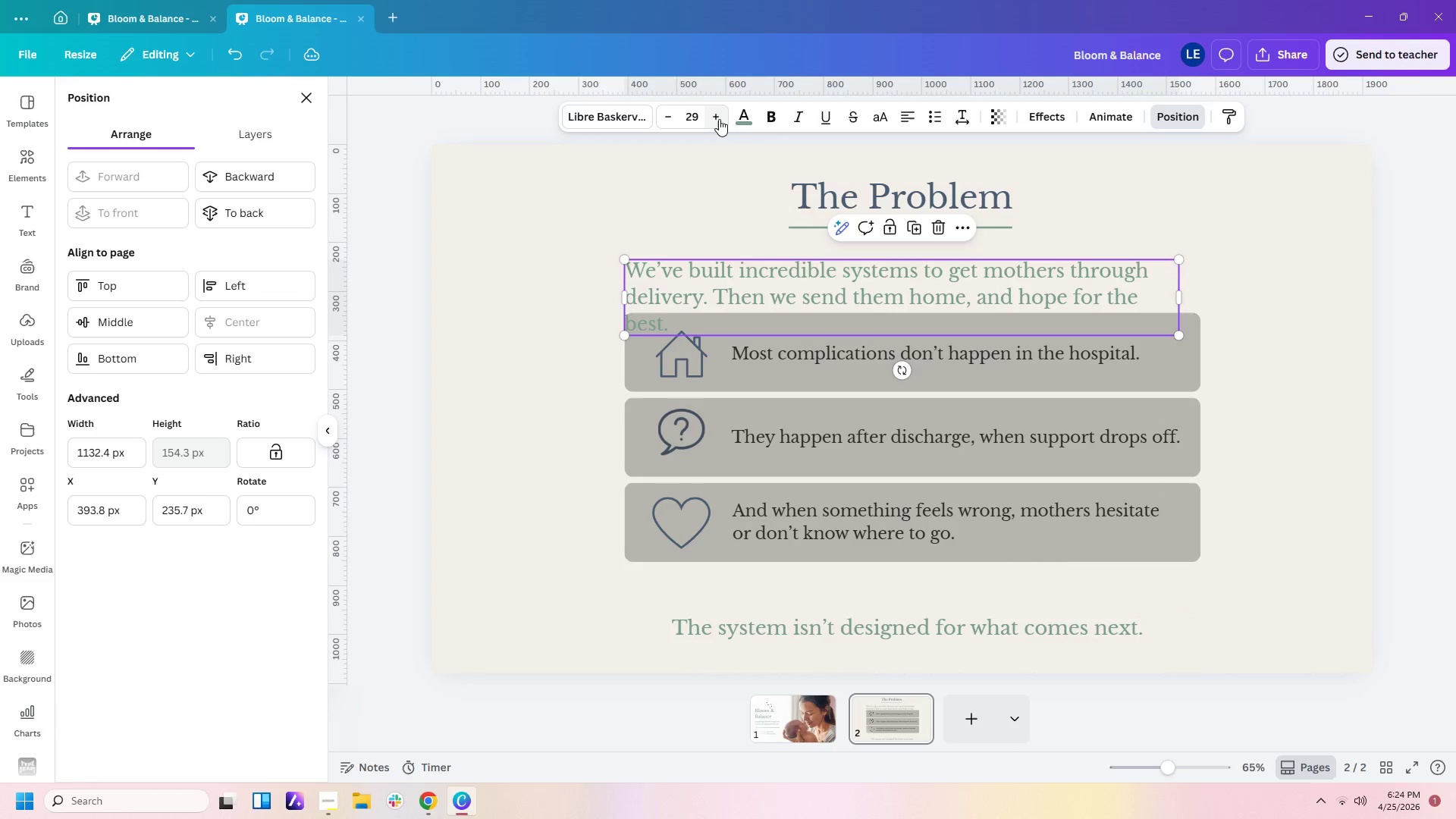 
left_click([719, 119])
 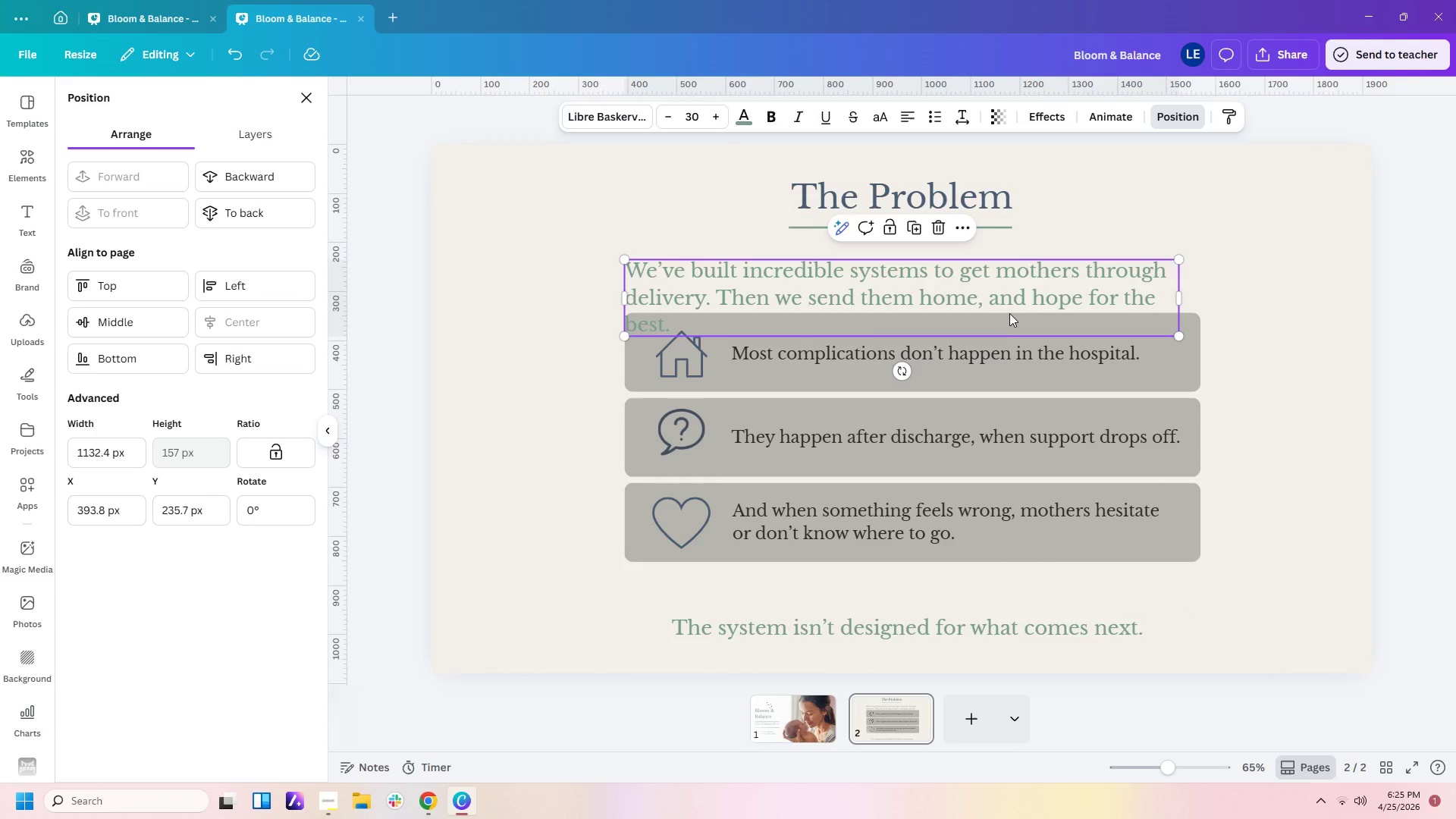 
left_click_drag(start_coordinate=[1005, 294], to_coordinate=[1004, 278])
 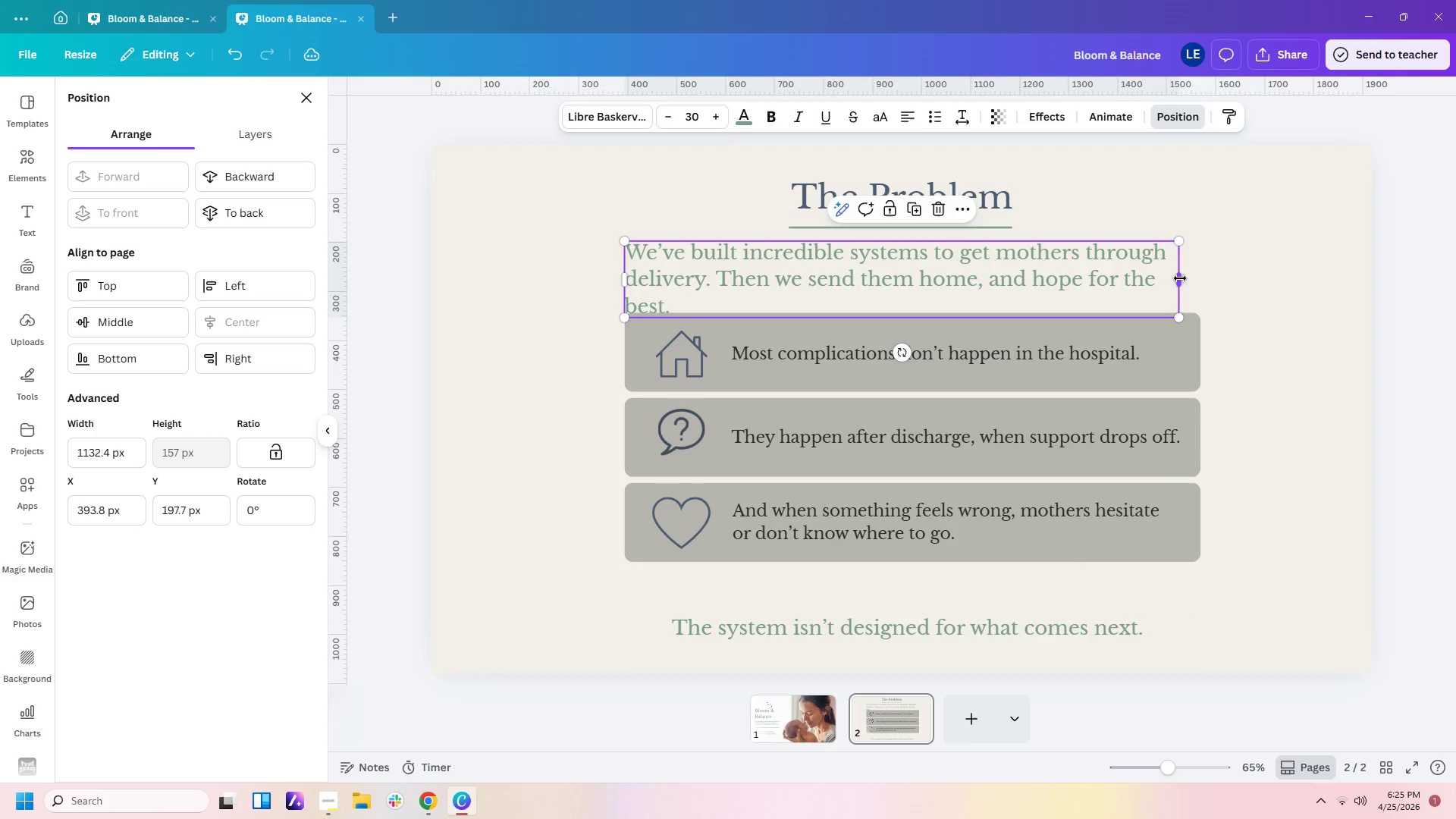 
left_click_drag(start_coordinate=[1179, 278], to_coordinate=[1213, 274])
 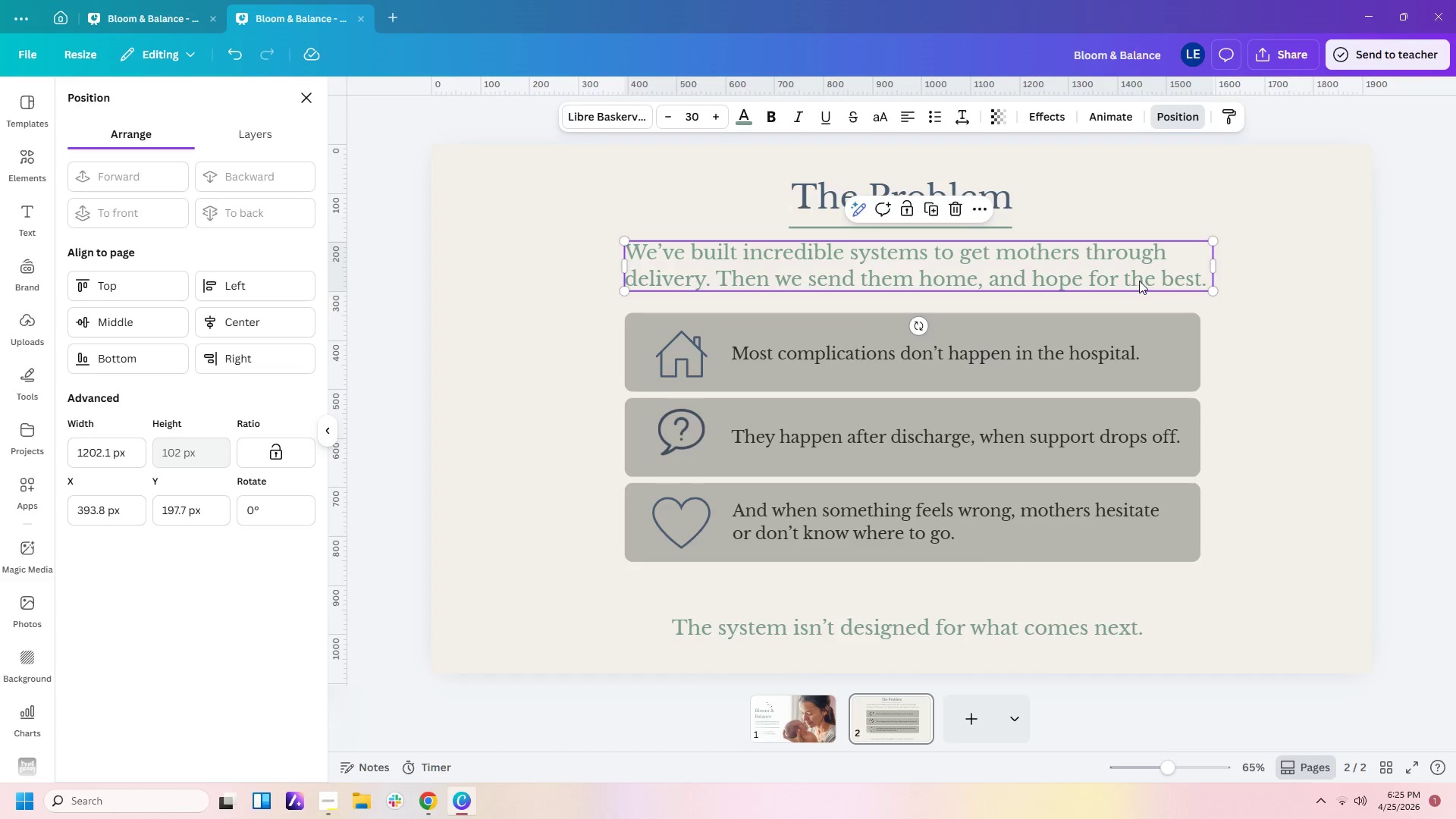 
left_click_drag(start_coordinate=[1128, 281], to_coordinate=[1119, 284])
 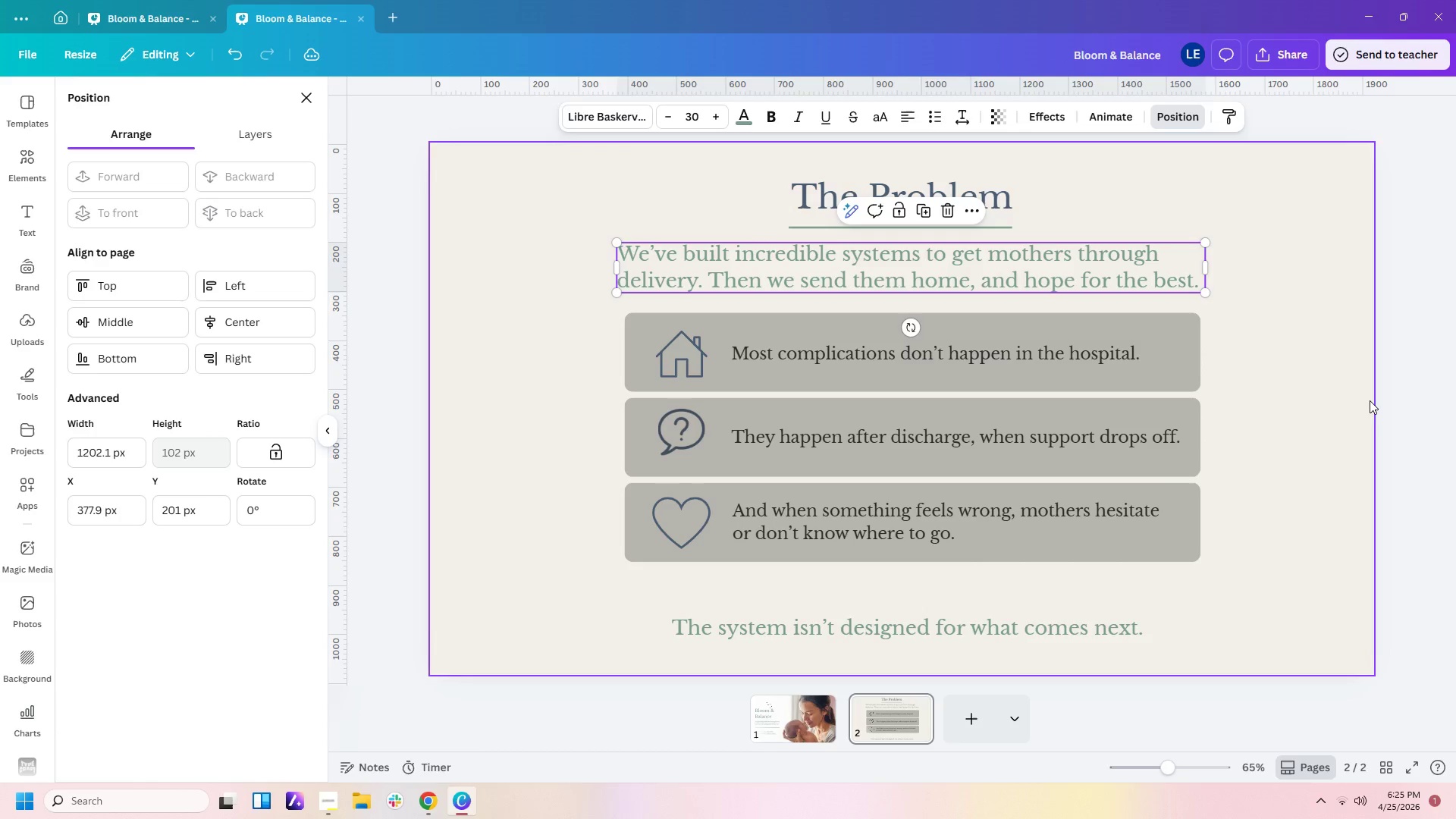 
left_click([1370, 400])
 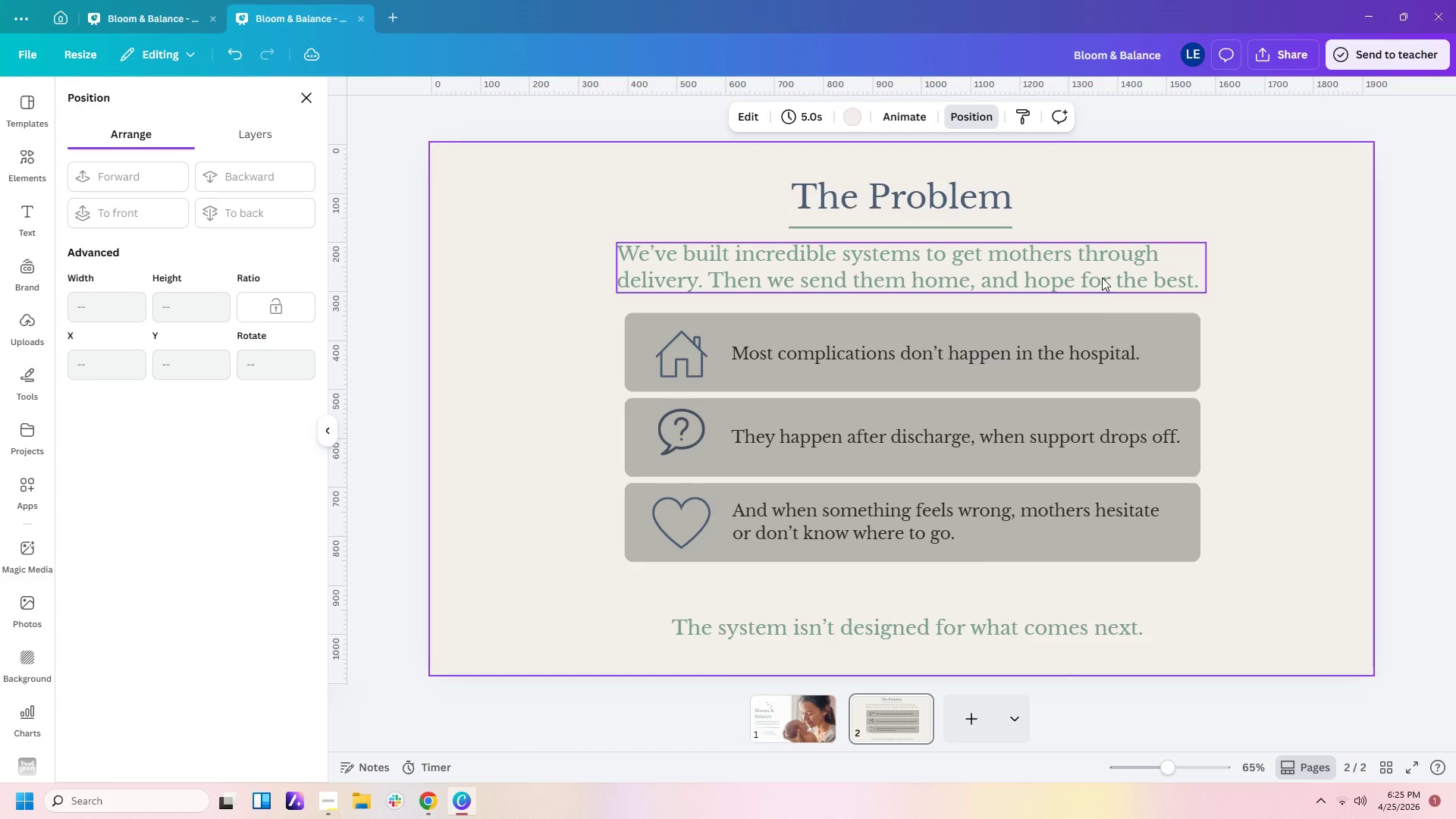 
left_click_drag(start_coordinate=[1102, 270], to_coordinate=[1103, 274])
 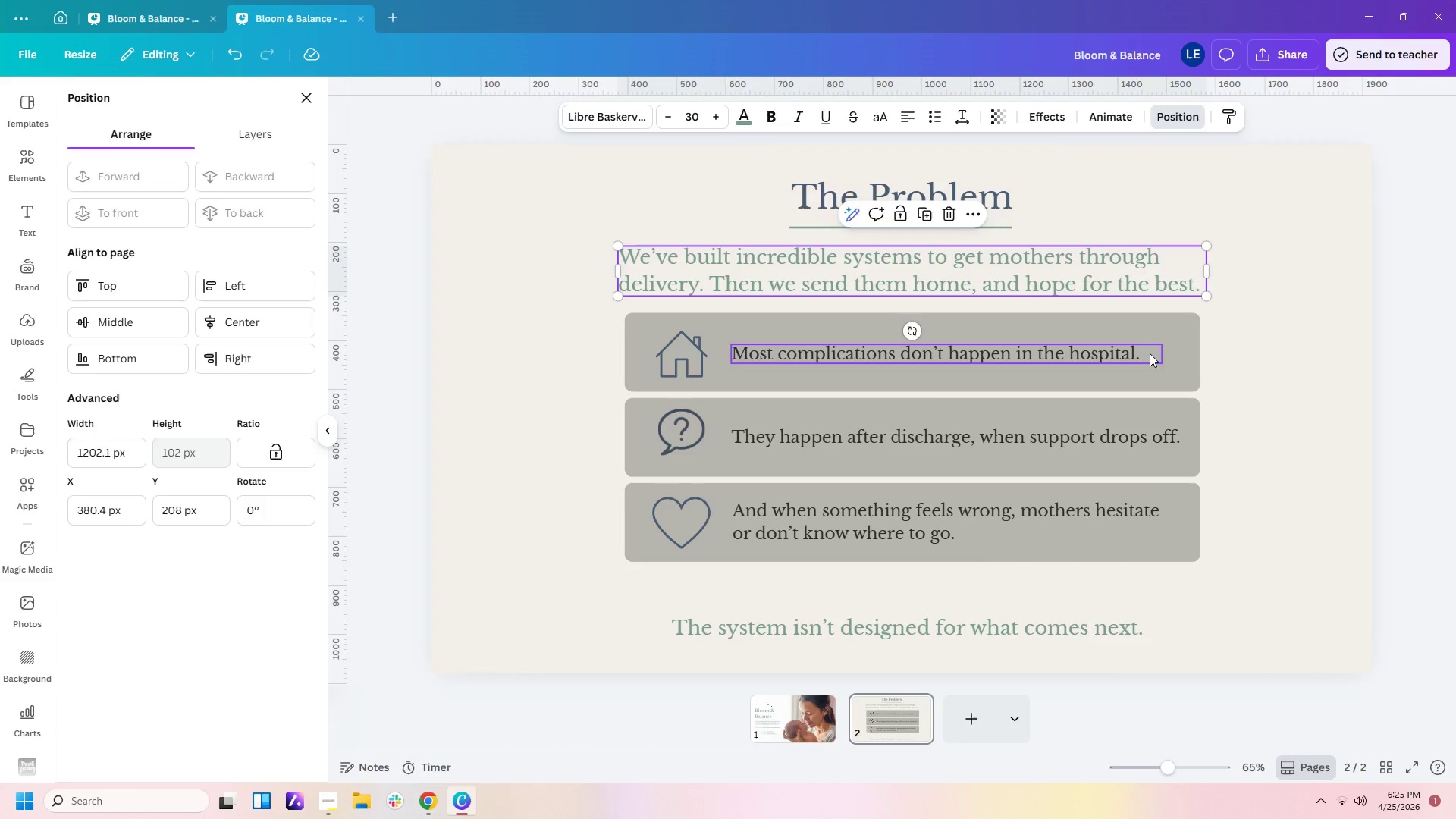 
left_click([1150, 355])
 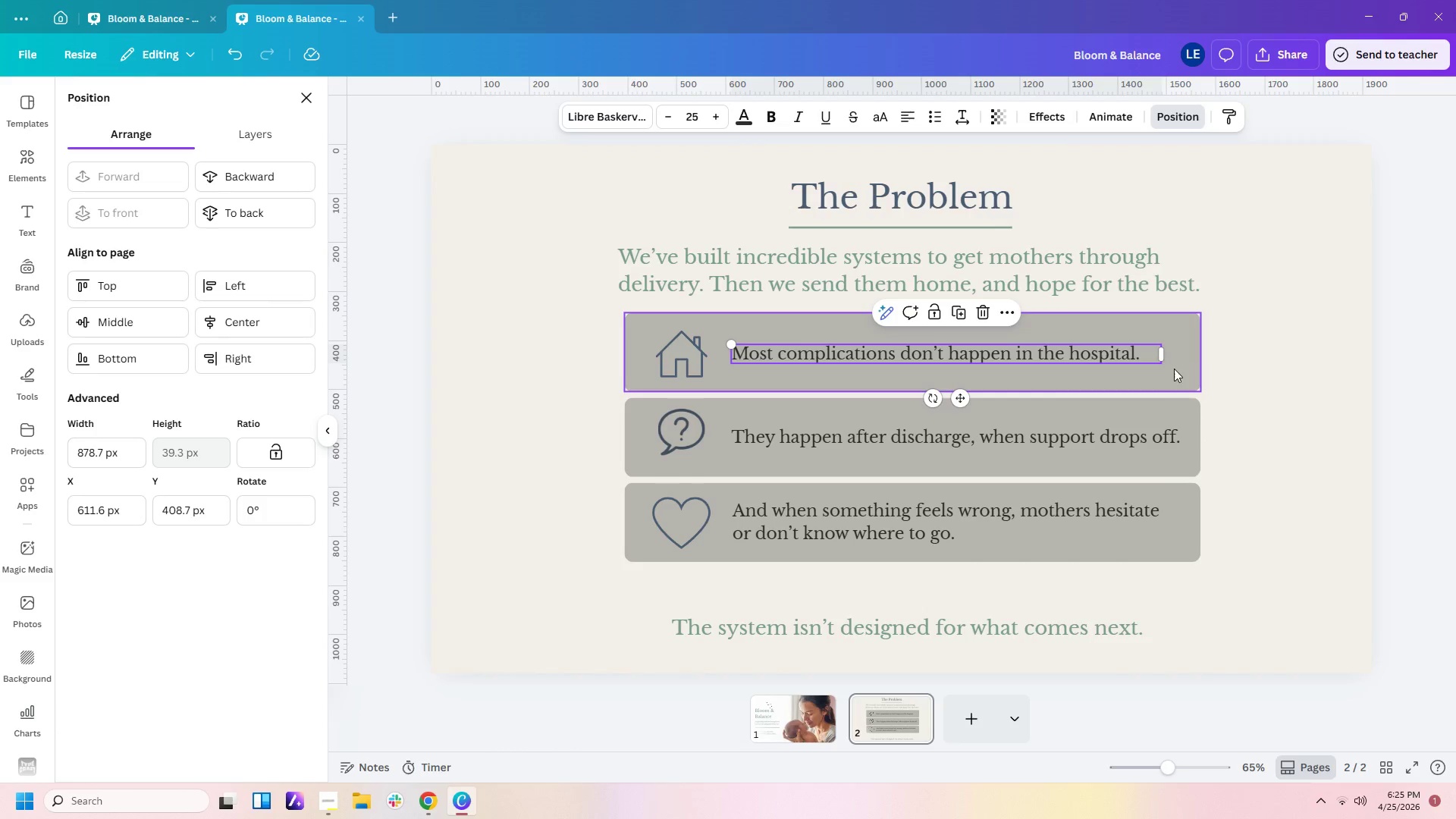 
left_click([1174, 369])
 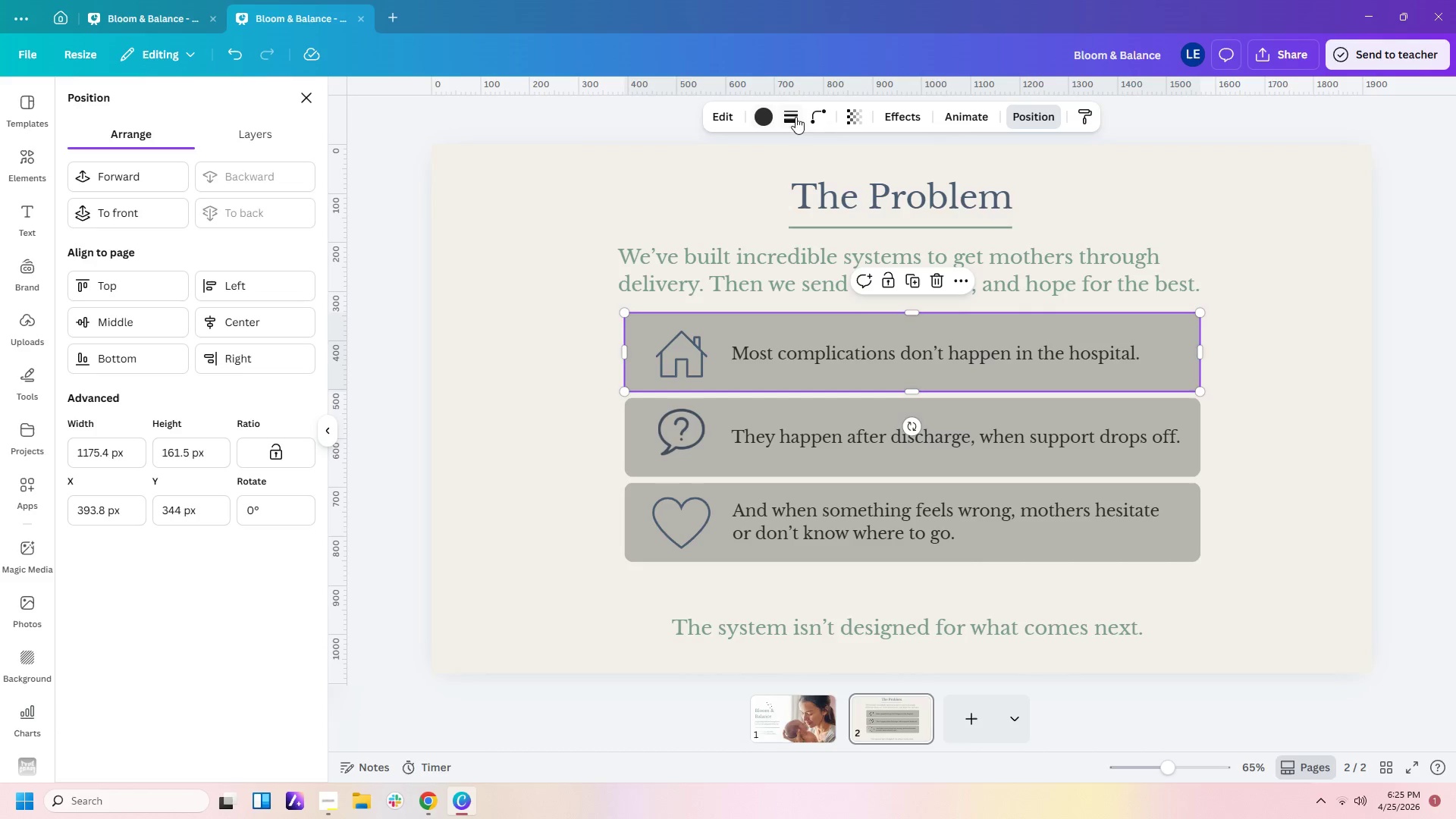 
left_click([851, 121])
 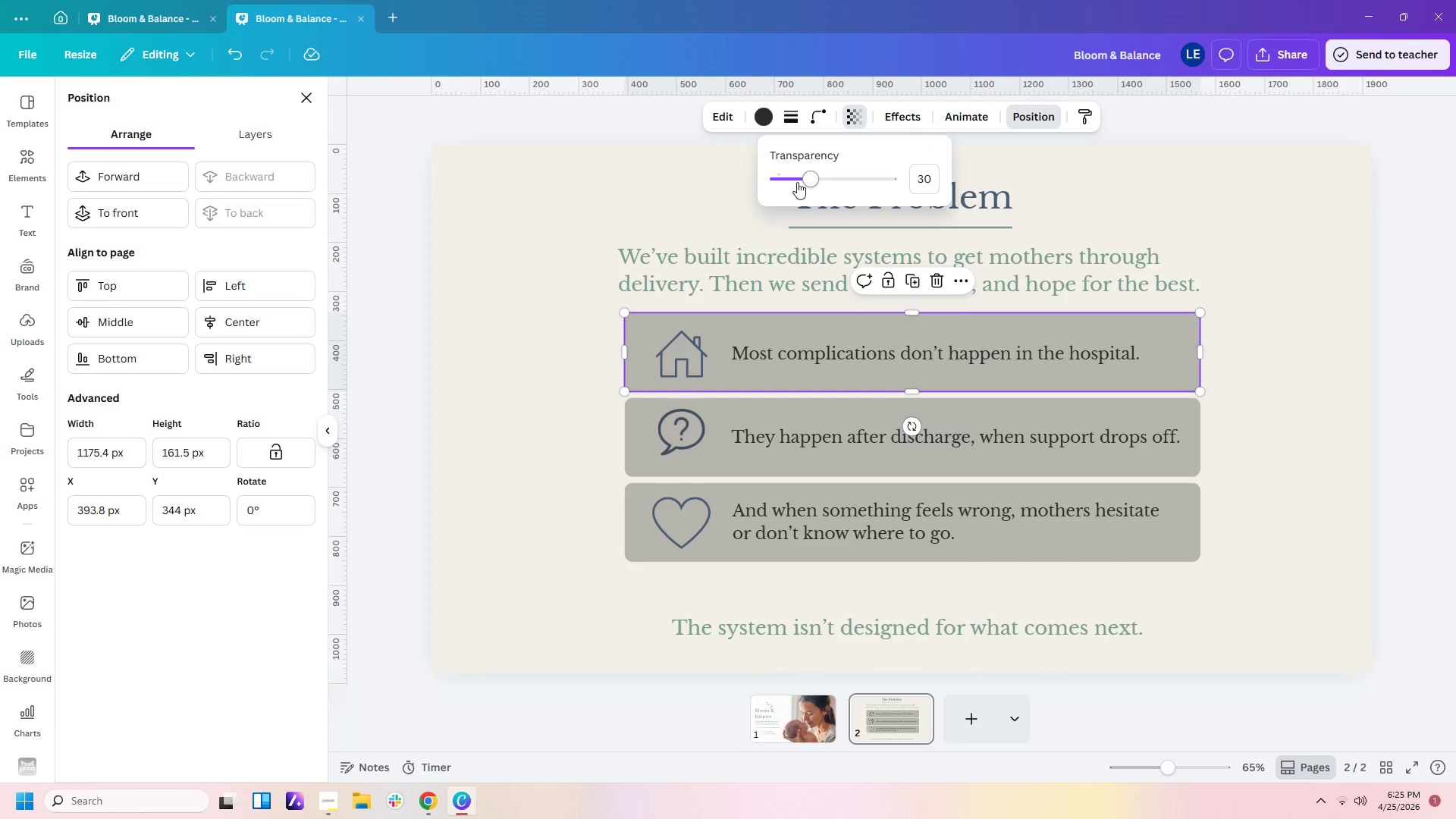 
left_click_drag(start_coordinate=[806, 182], to_coordinate=[787, 182])
 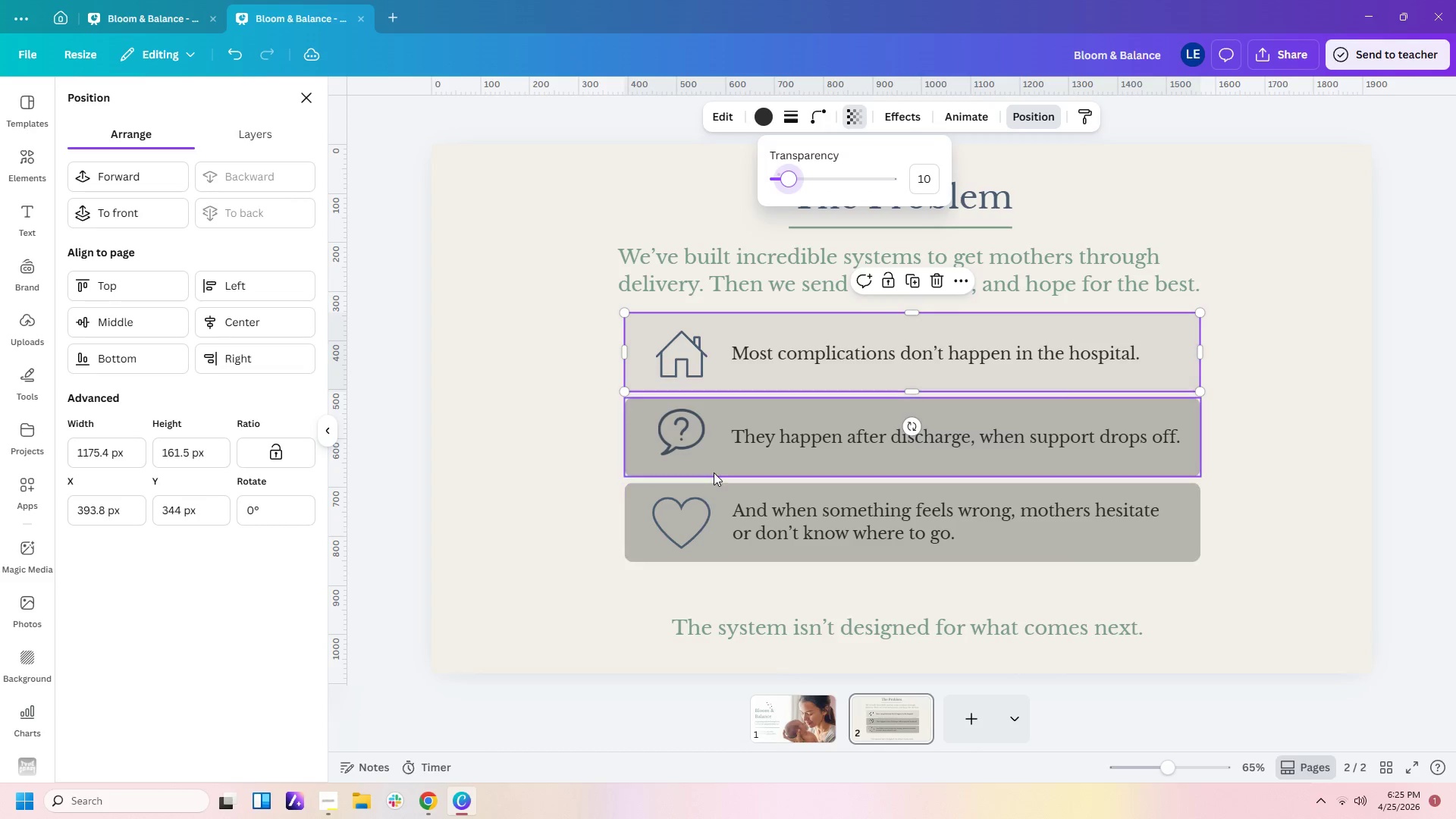 
left_click([714, 472])
 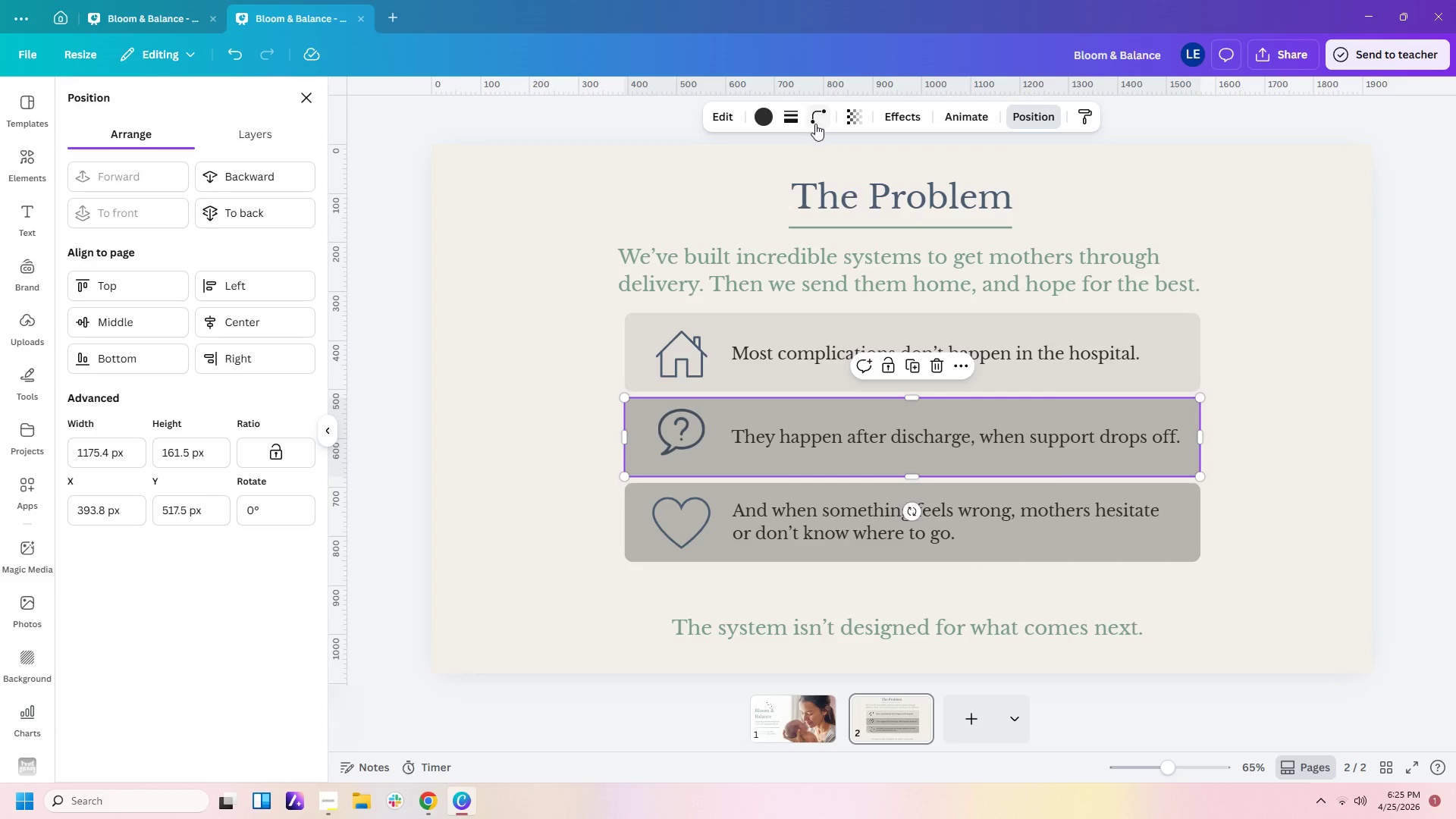 
left_click([849, 117])
 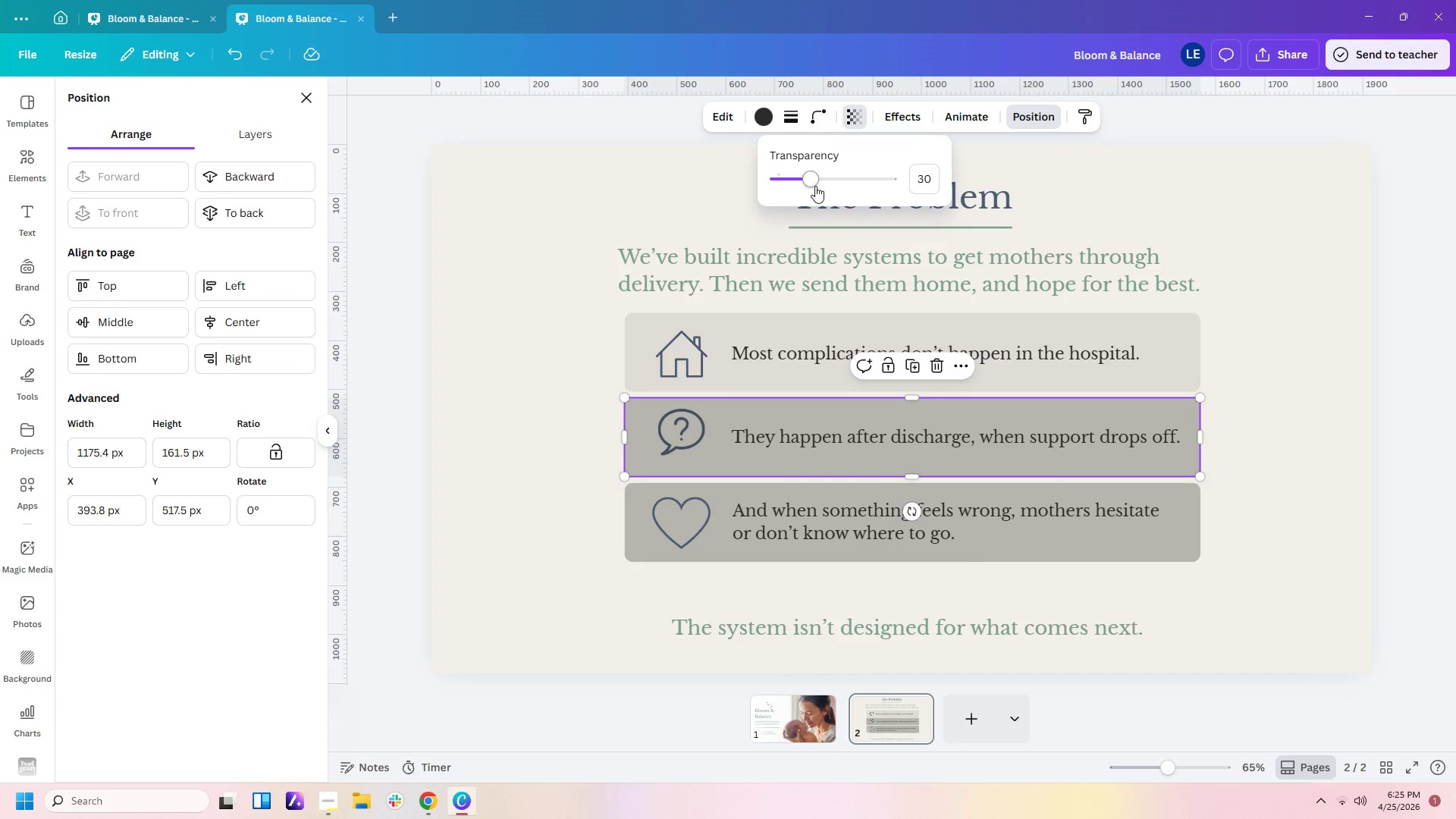 
left_click_drag(start_coordinate=[812, 184], to_coordinate=[799, 183])
 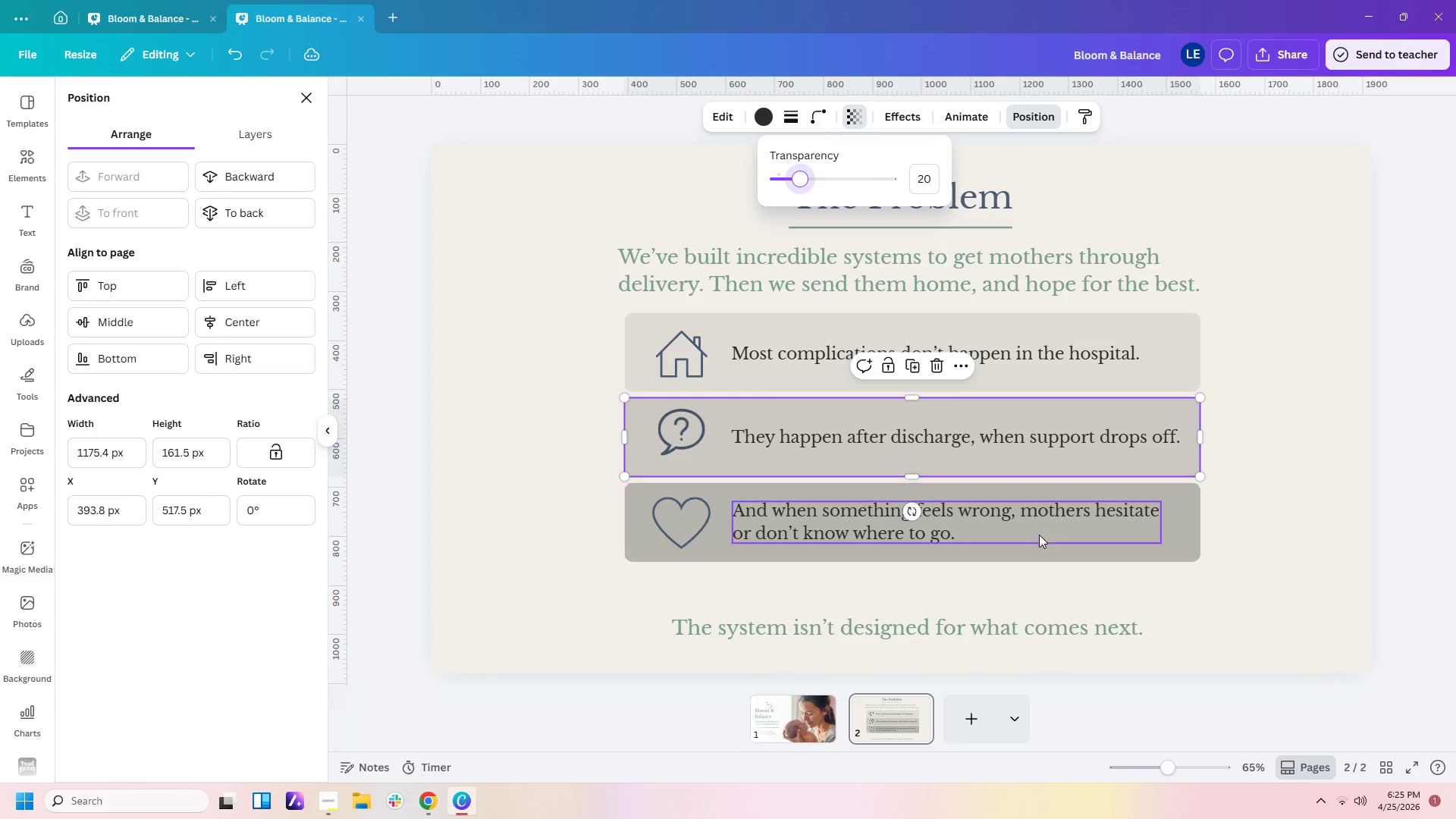 
left_click([1046, 541])
 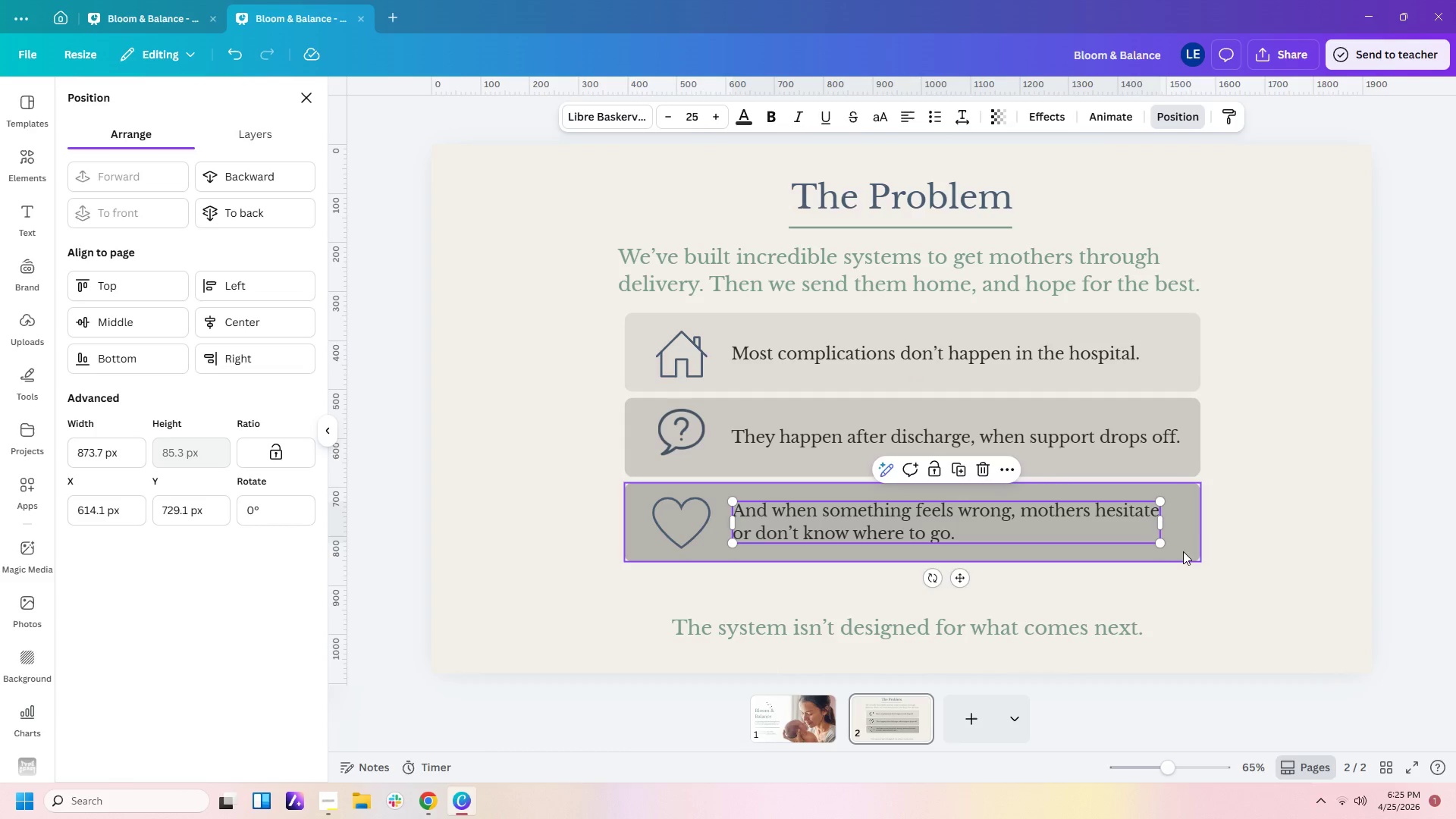 
left_click([1186, 543])
 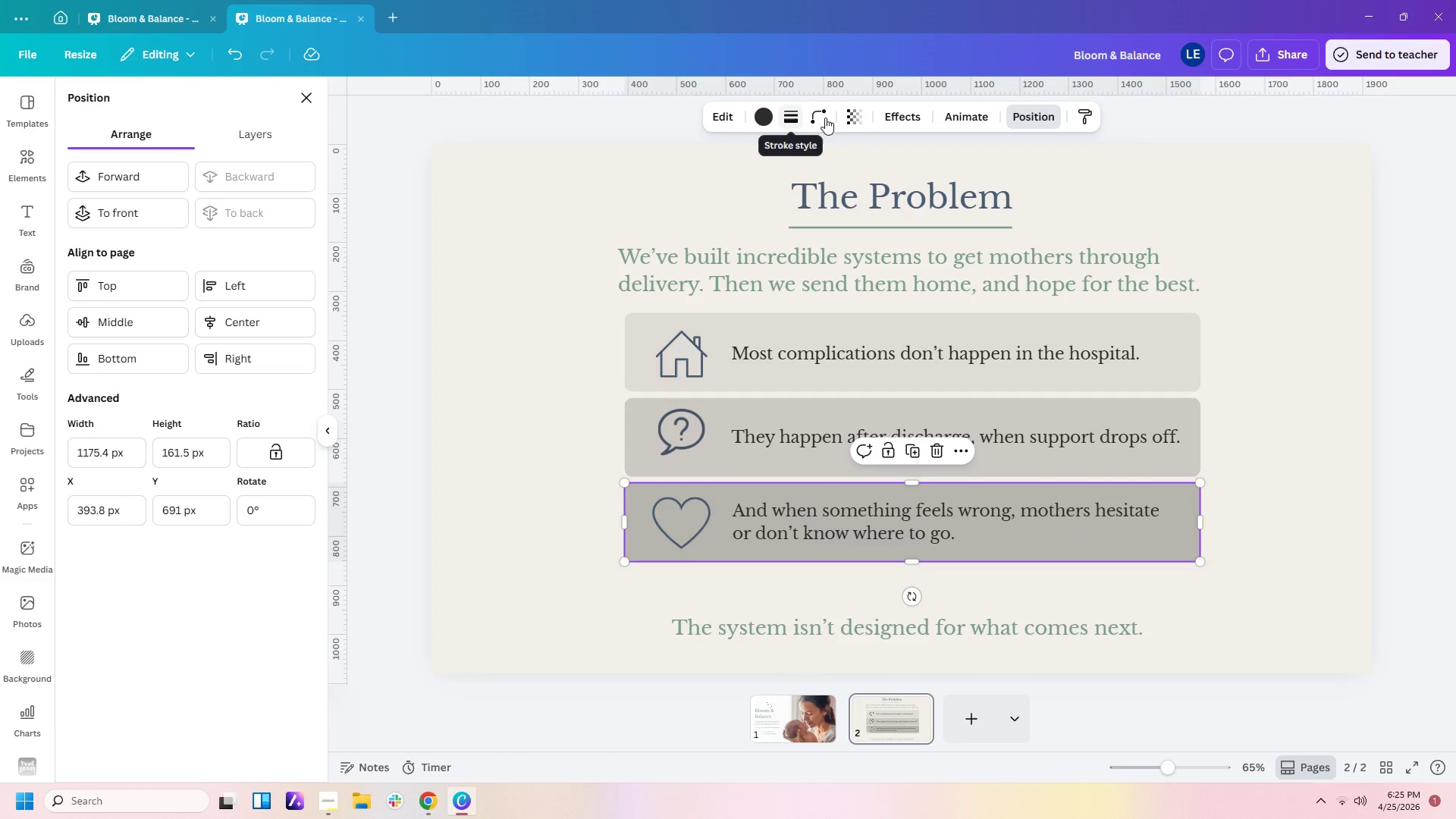 
left_click([846, 124])
 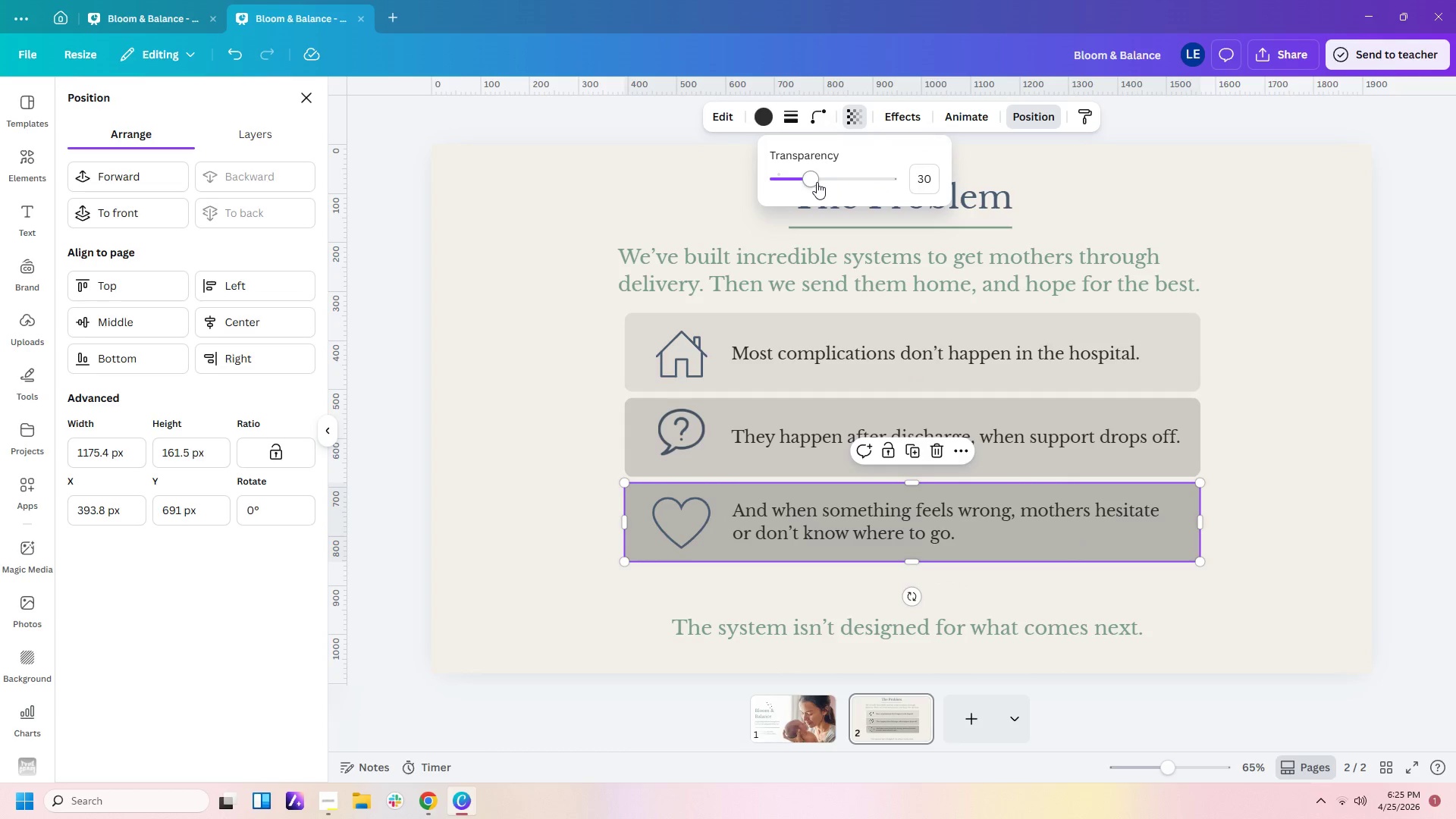 
left_click_drag(start_coordinate=[813, 181], to_coordinate=[799, 181])
 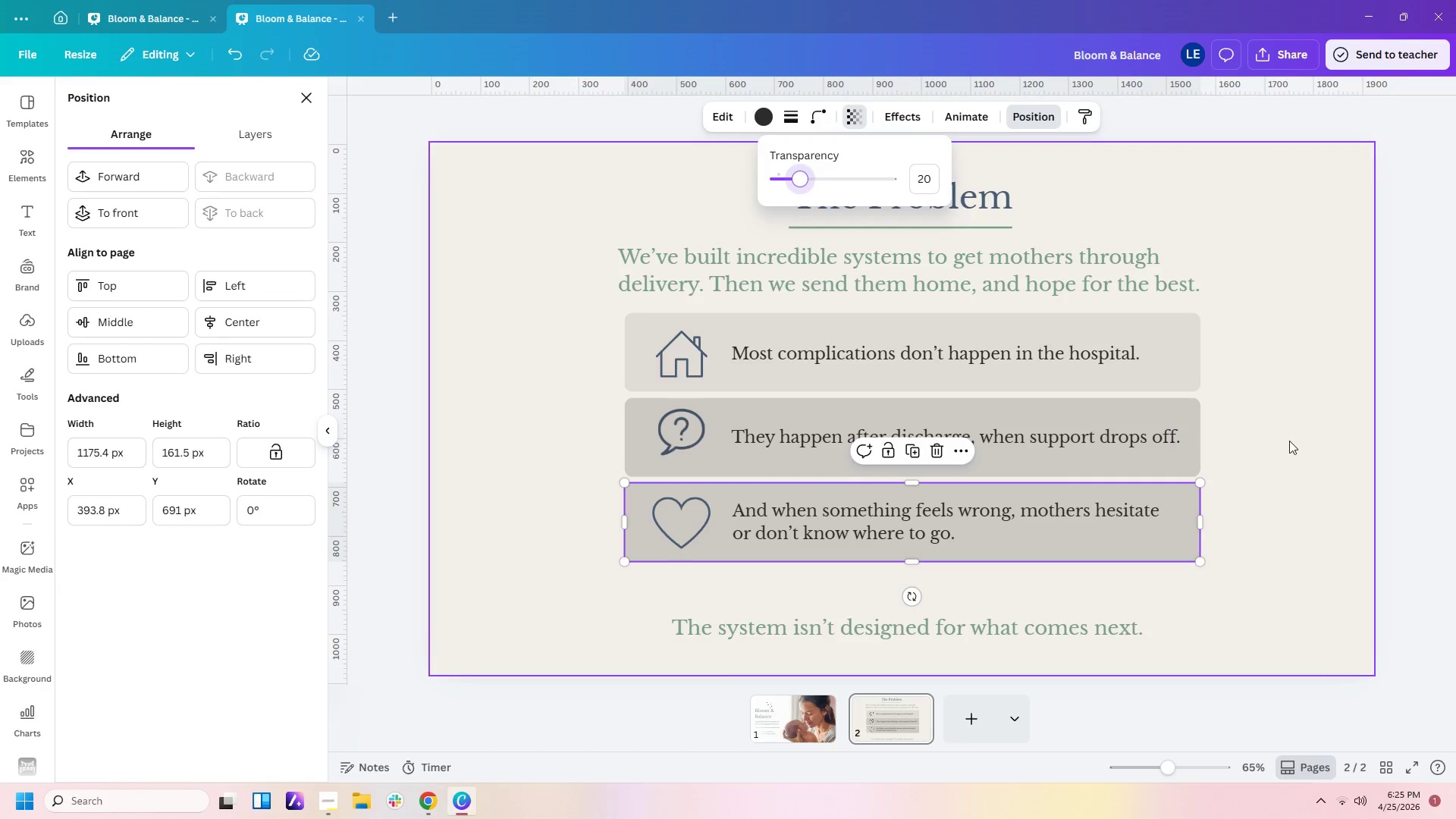 
left_click([1289, 441])
 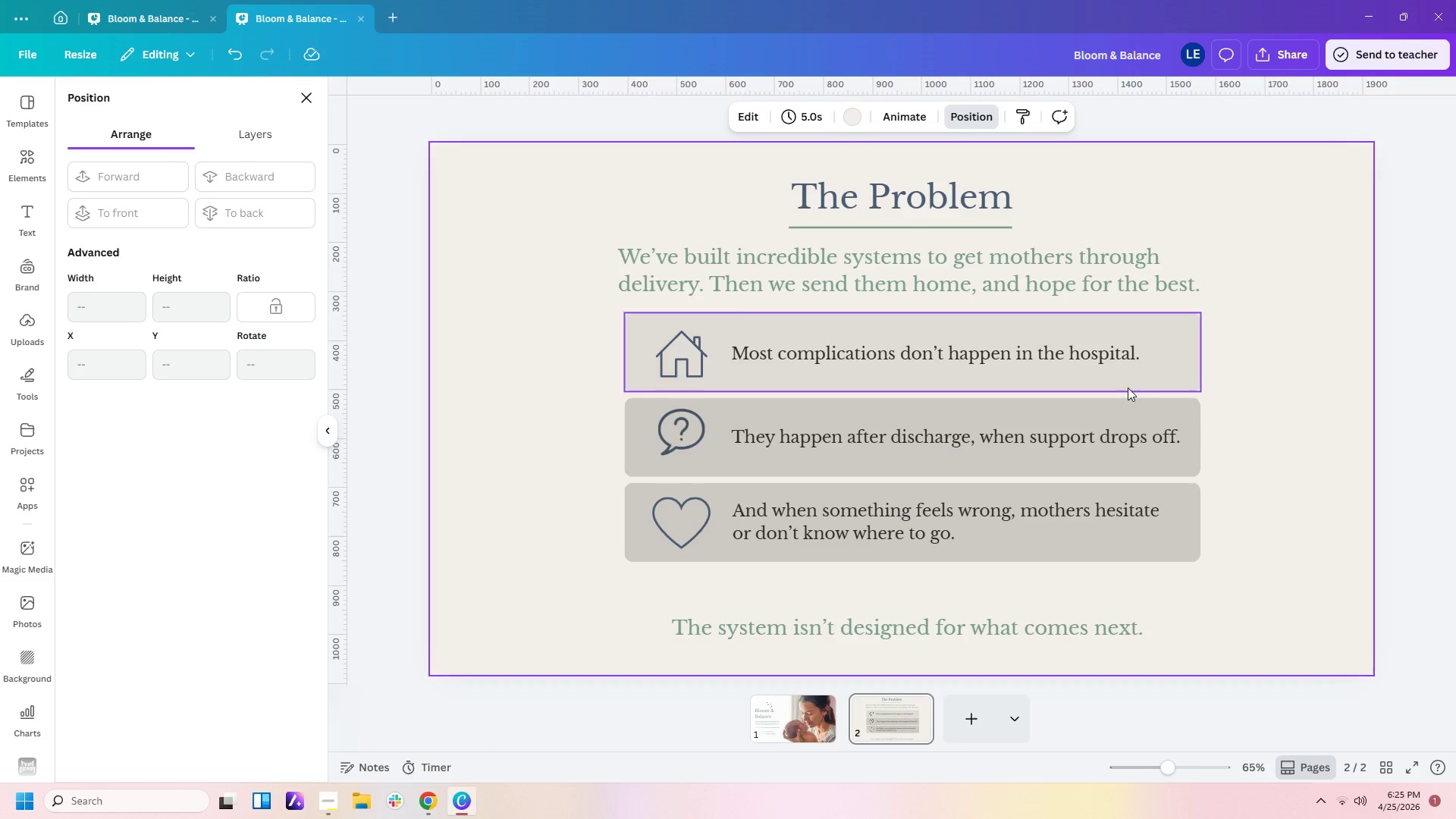 
left_click([1163, 416])
 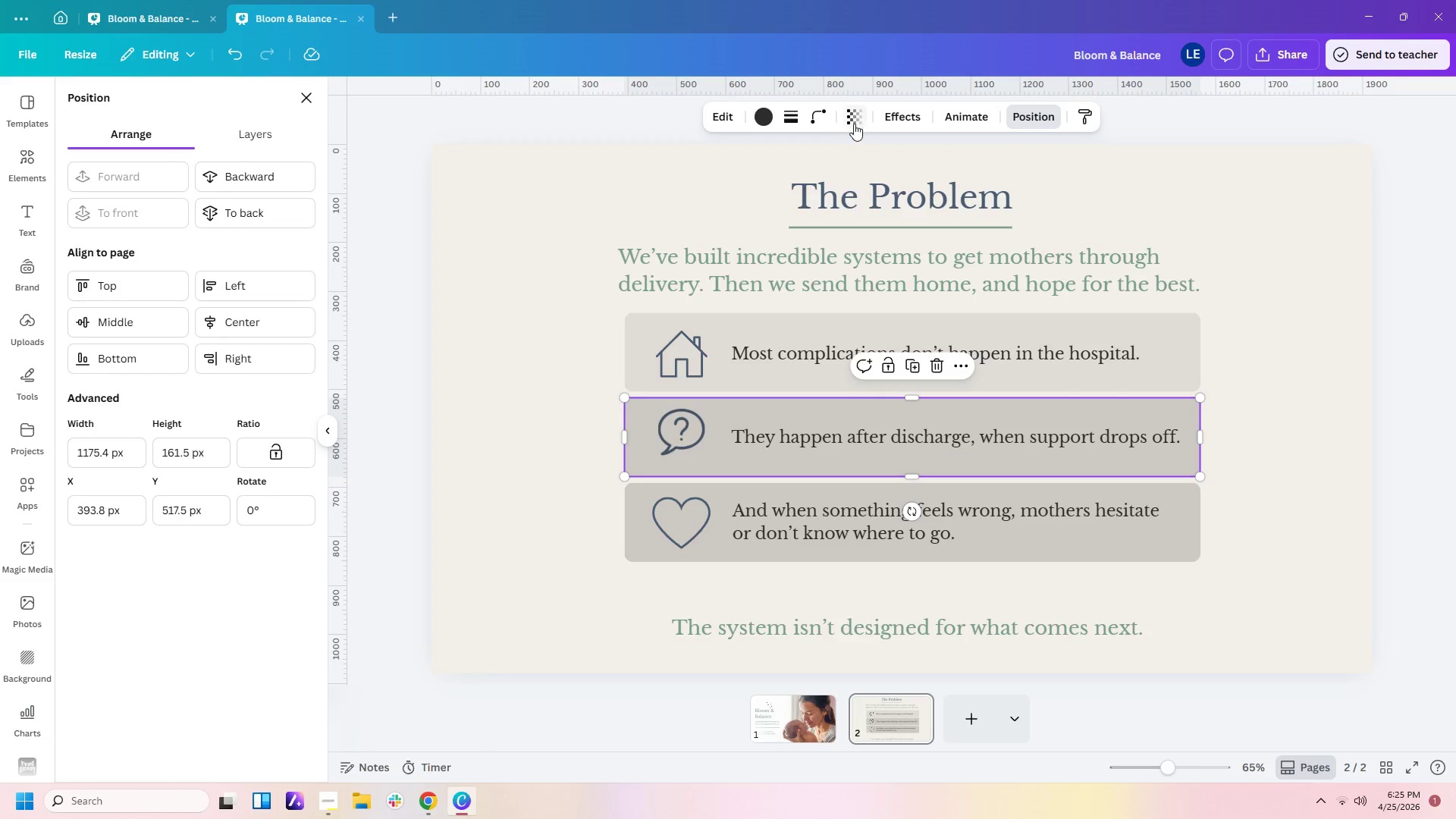 
left_click([857, 121])
 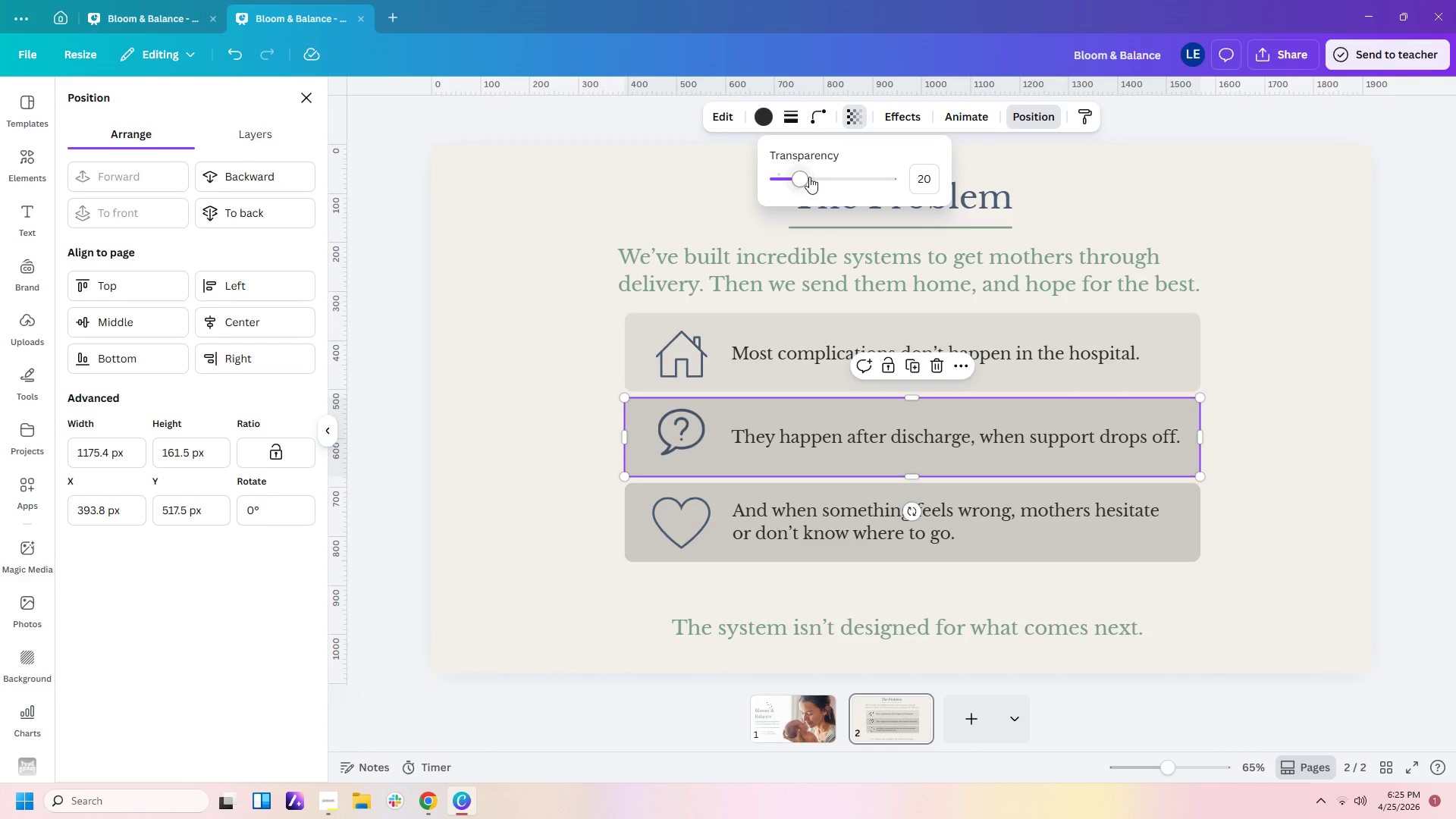 
left_click_drag(start_coordinate=[804, 177], to_coordinate=[787, 178])
 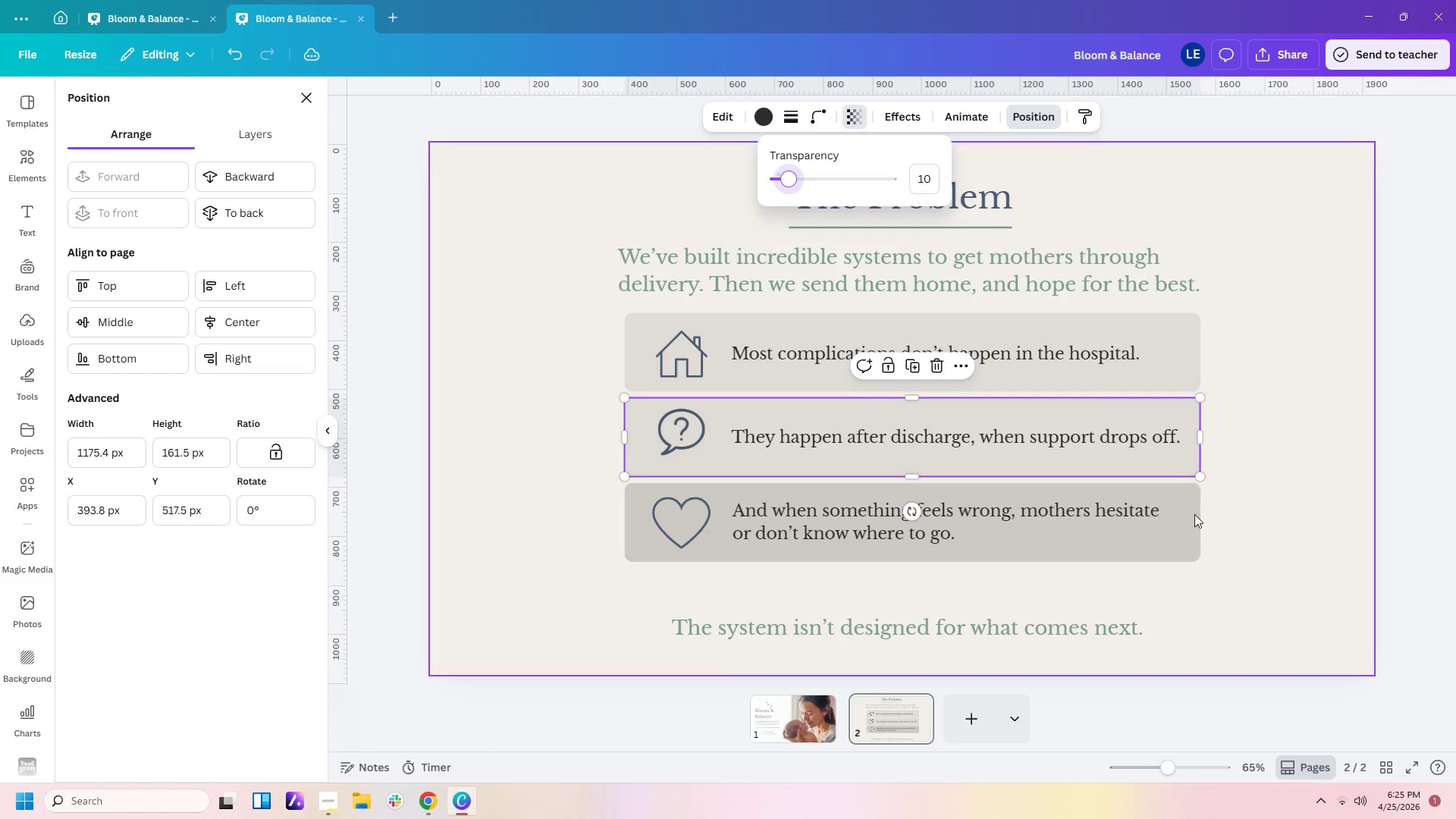 
left_click([1176, 526])
 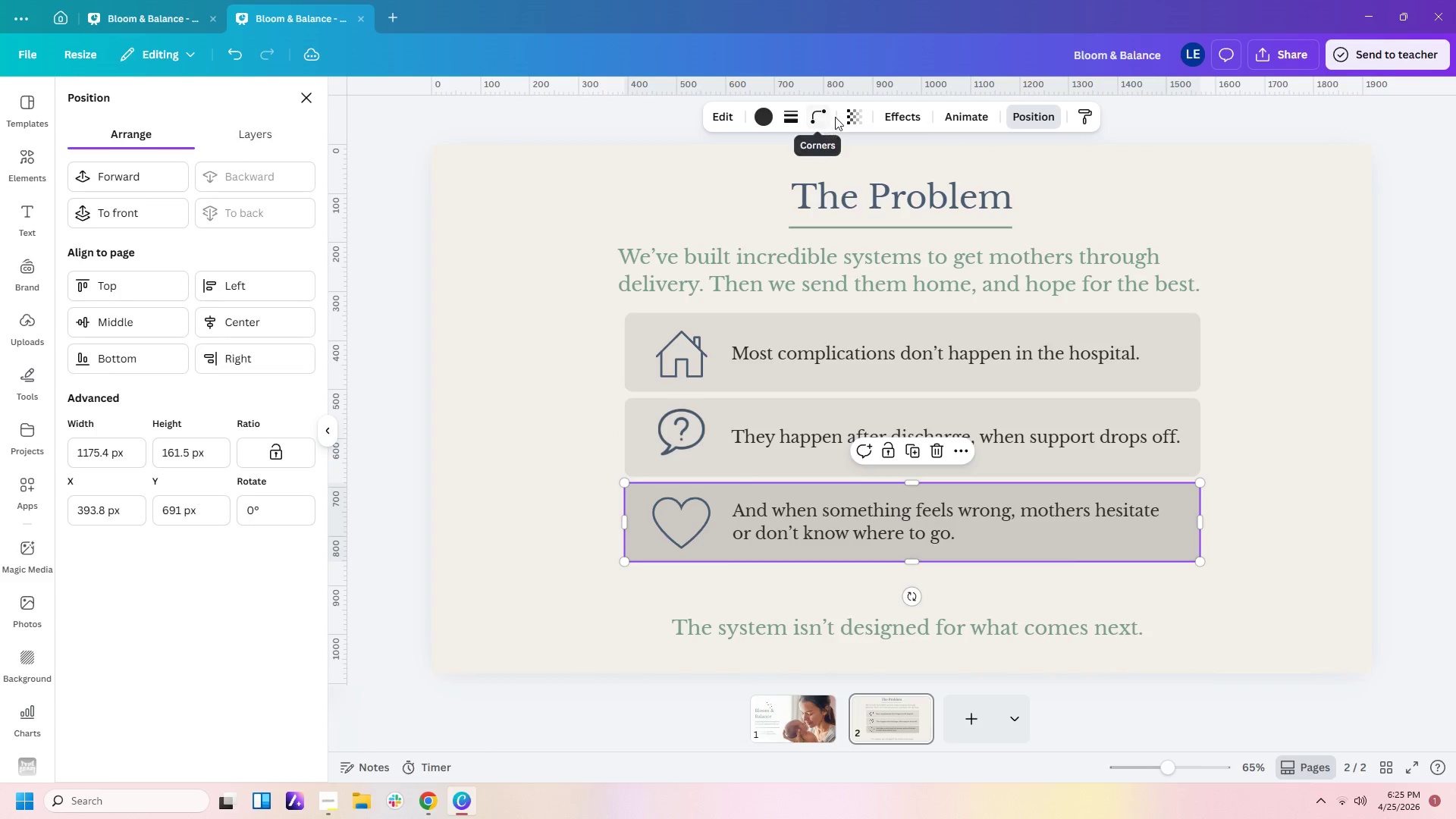 
left_click([847, 116])
 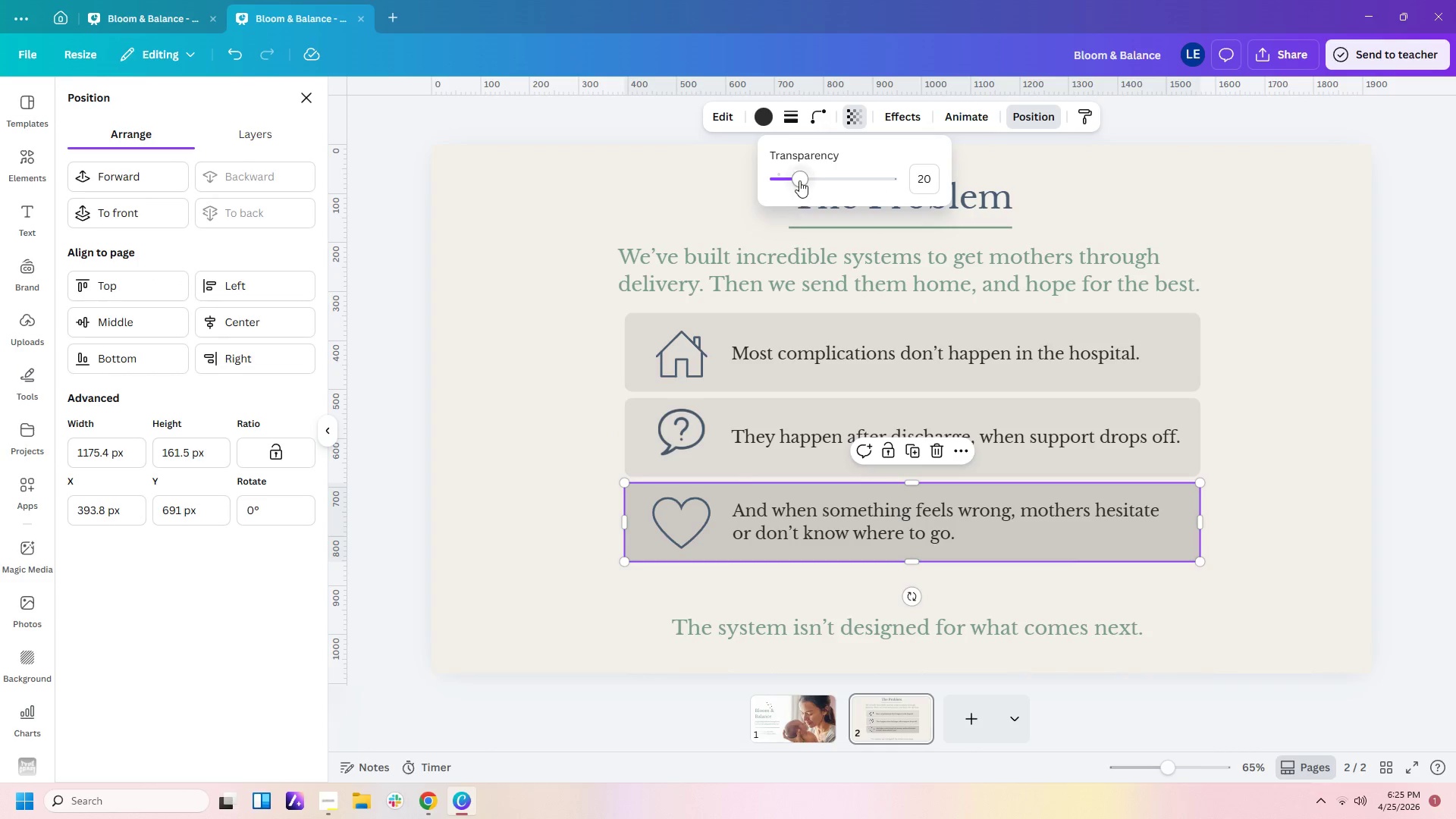 
left_click_drag(start_coordinate=[799, 180], to_coordinate=[787, 180])
 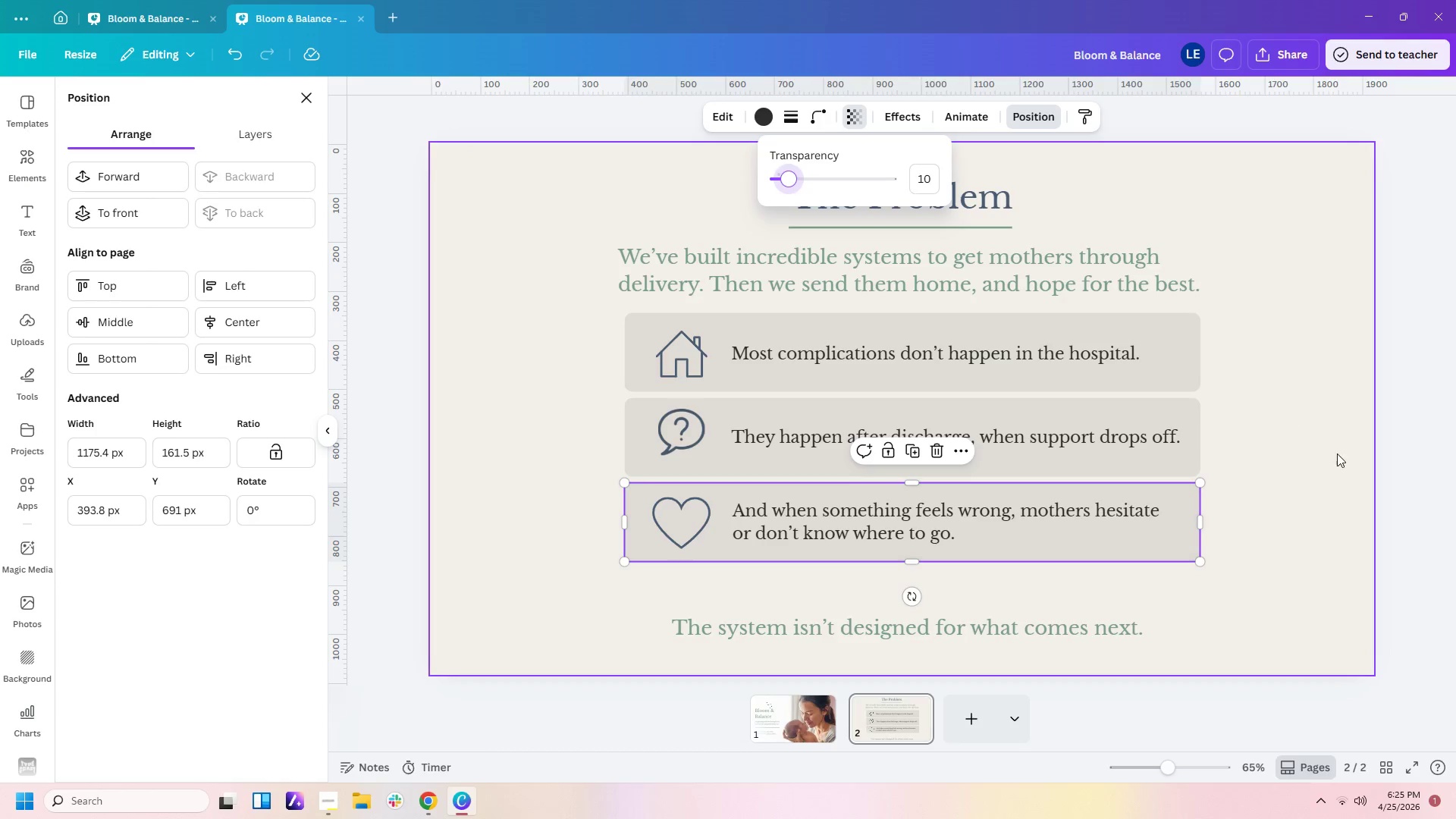 
left_click([1337, 453])
 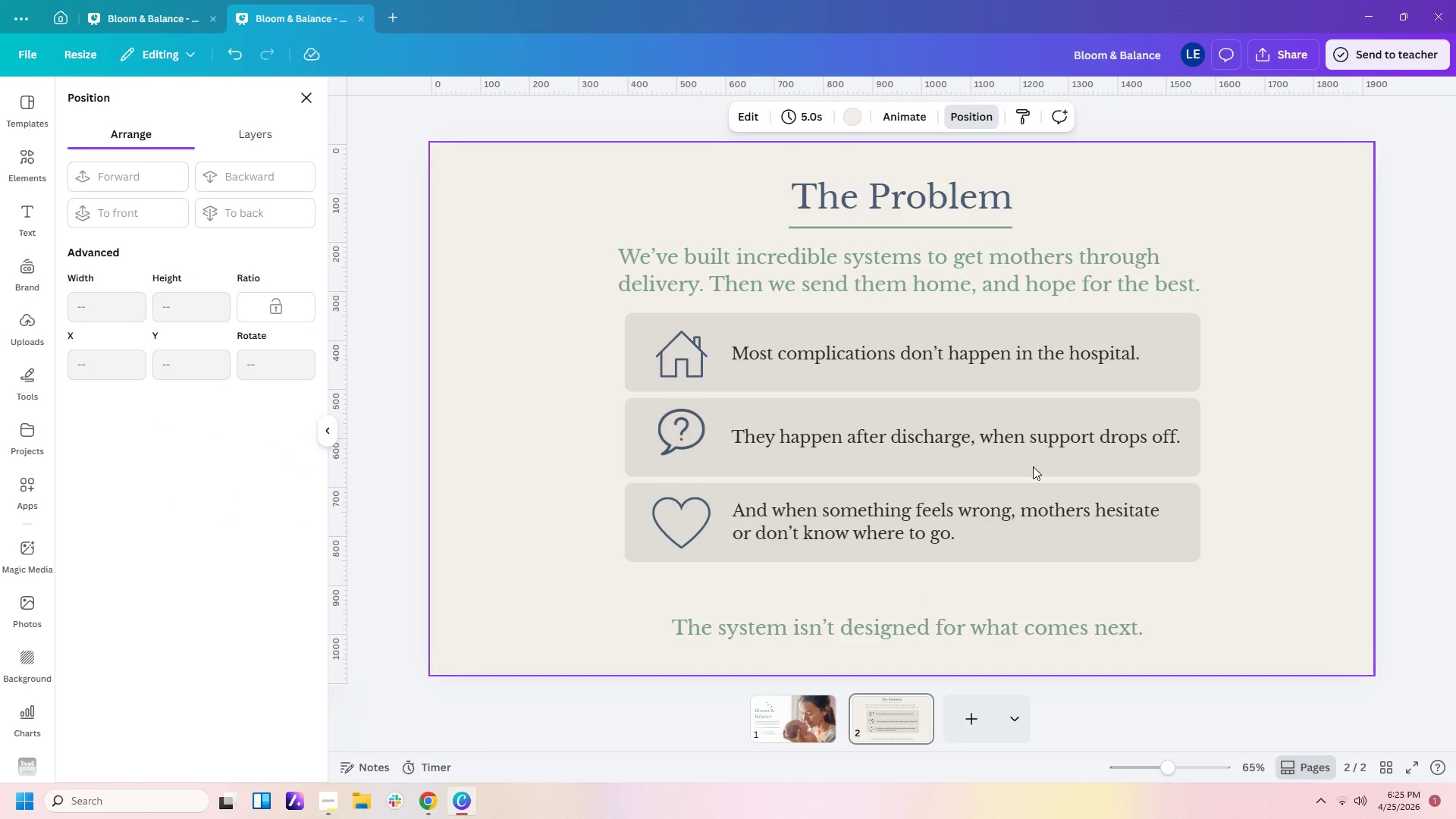 
left_click([683, 430])
 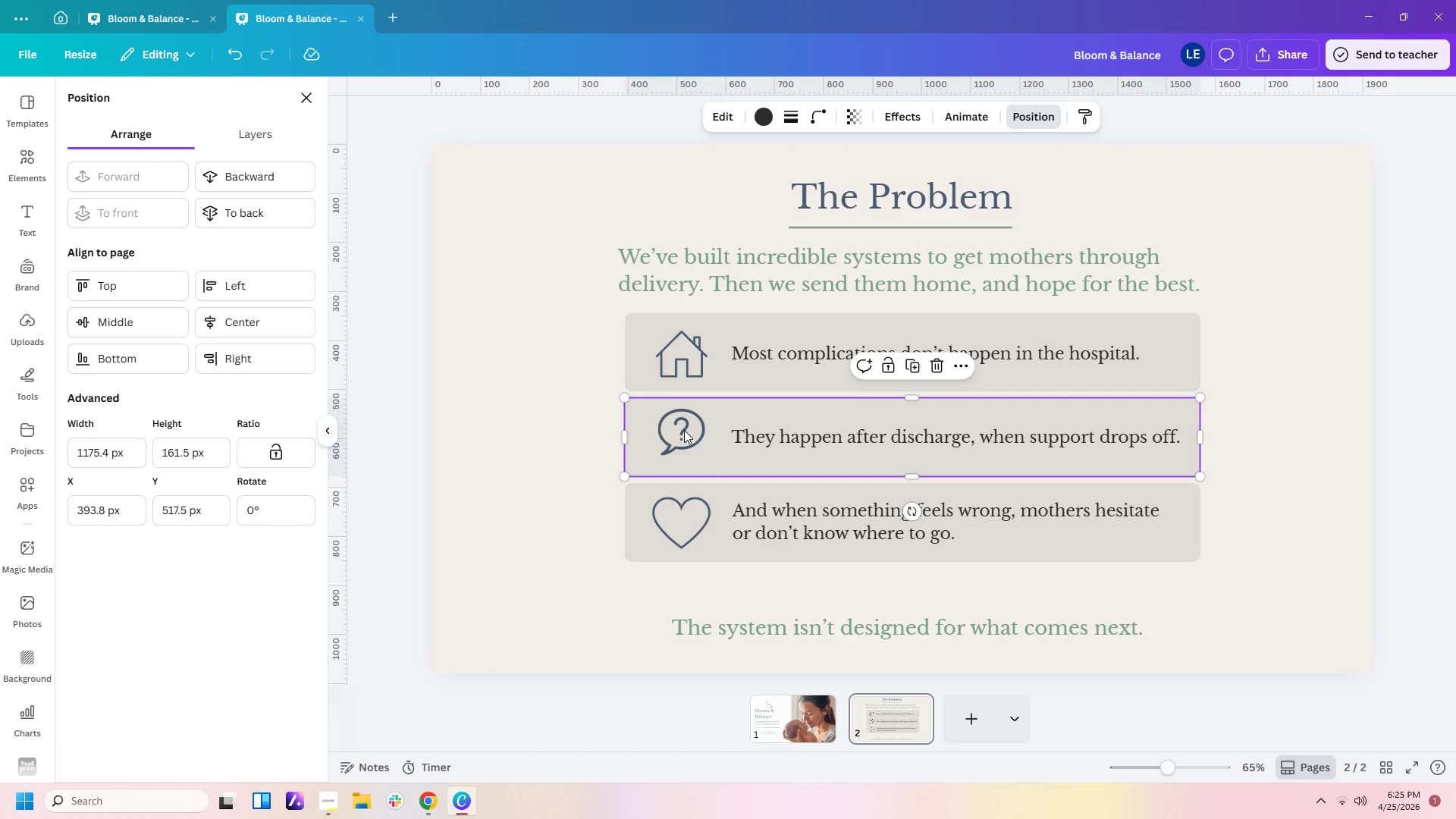 
left_click([686, 430])
 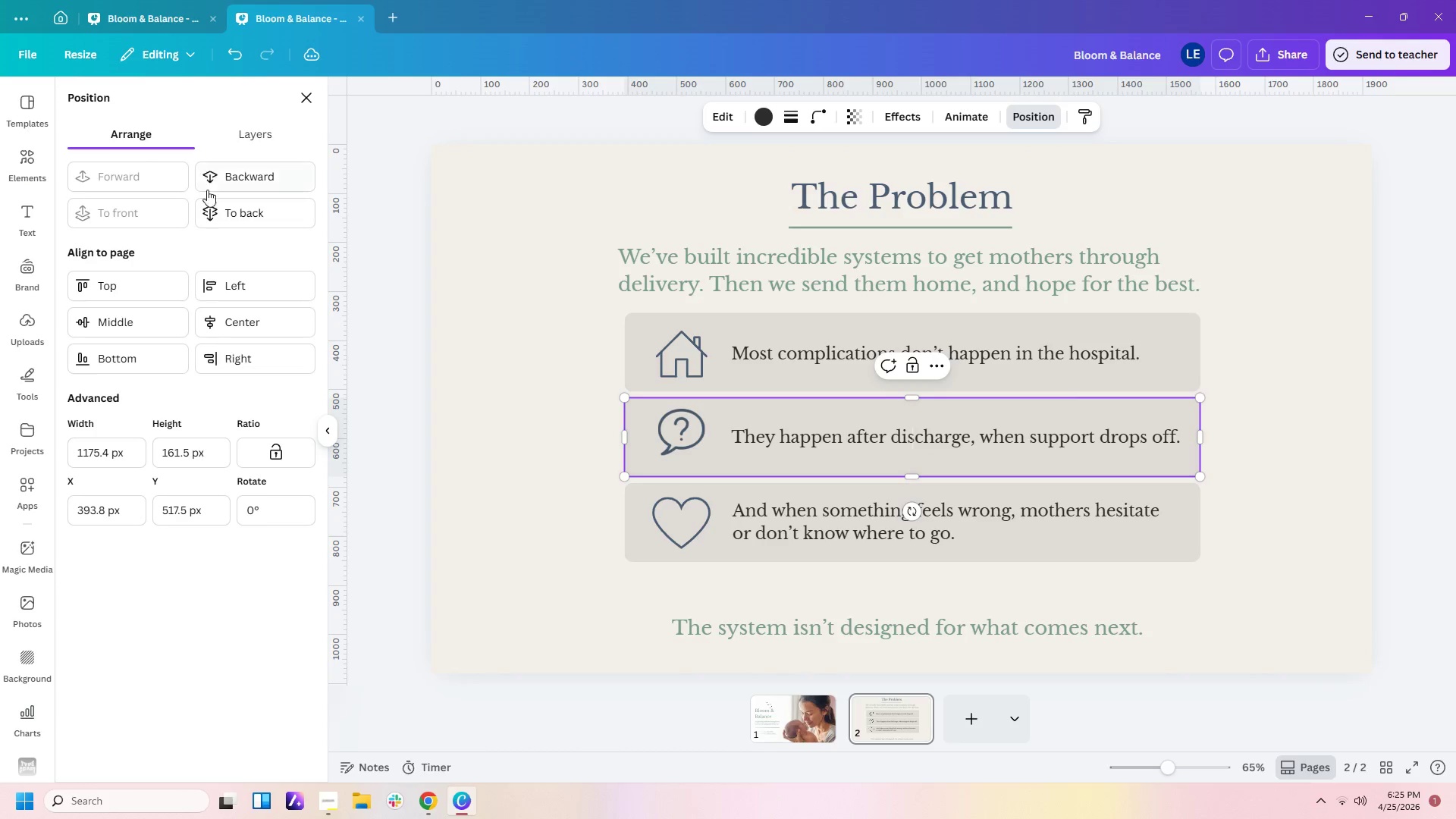 
left_click([259, 223])
 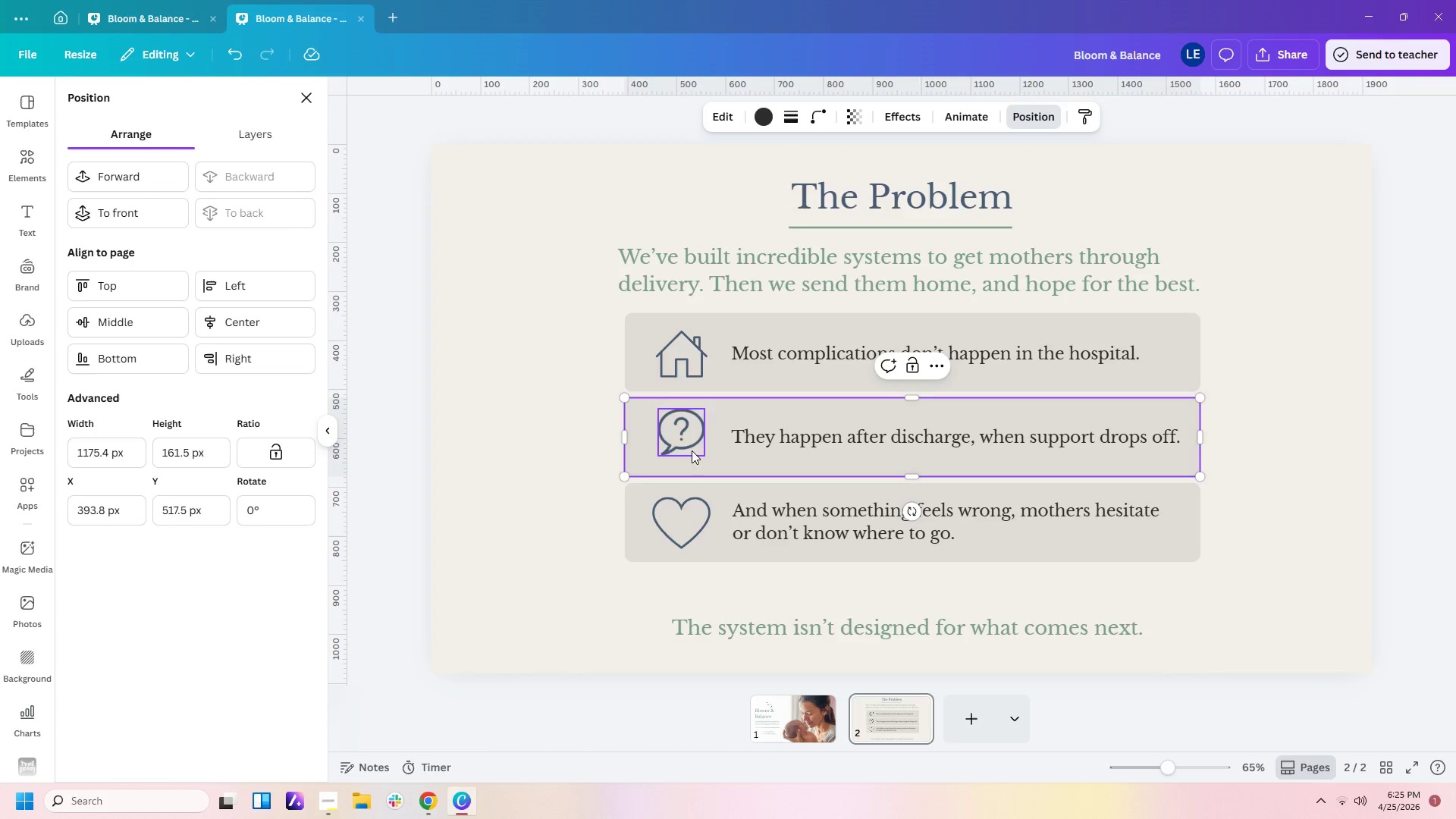 
left_click([691, 441])
 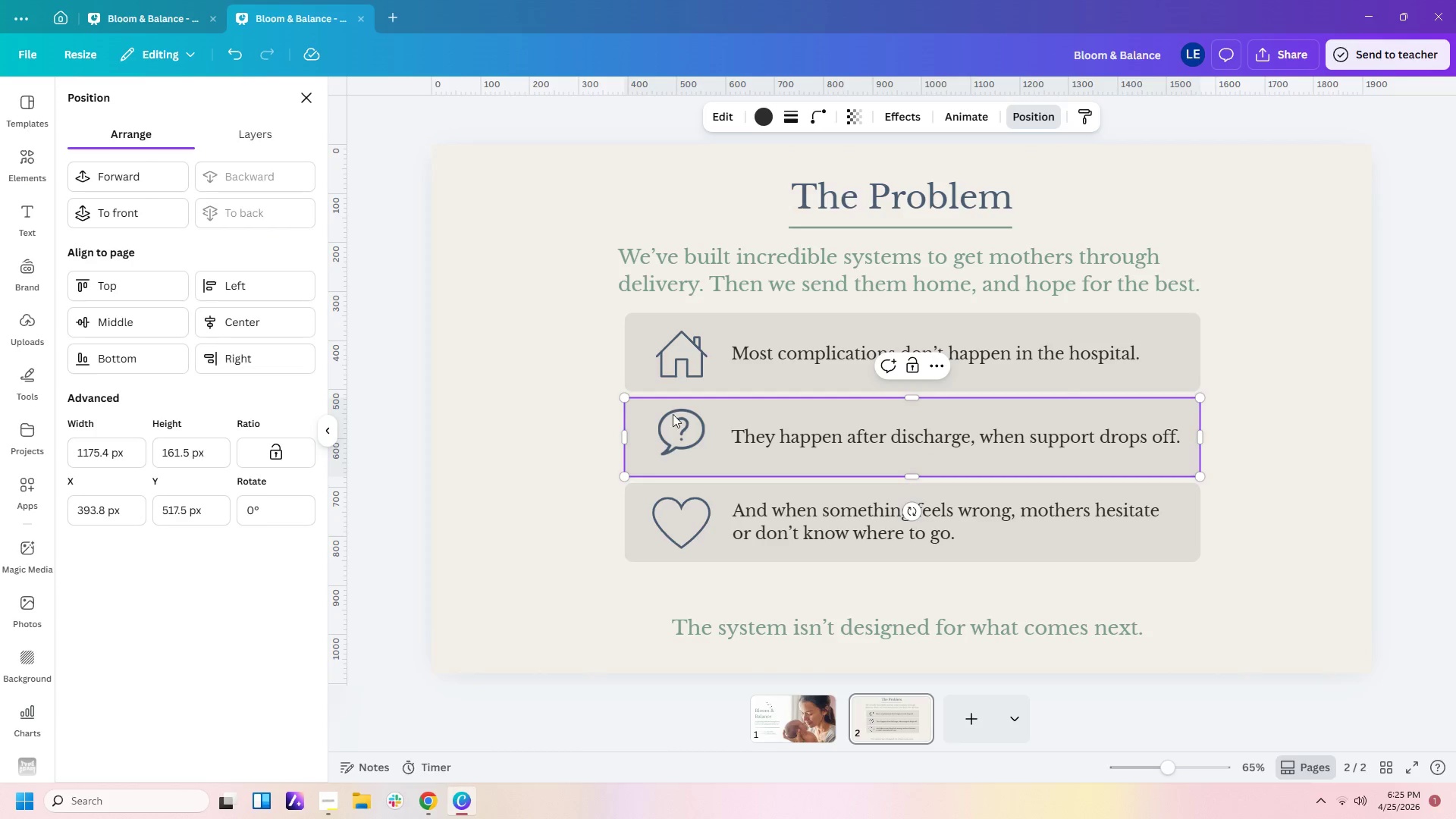 
double_click([543, 380])
 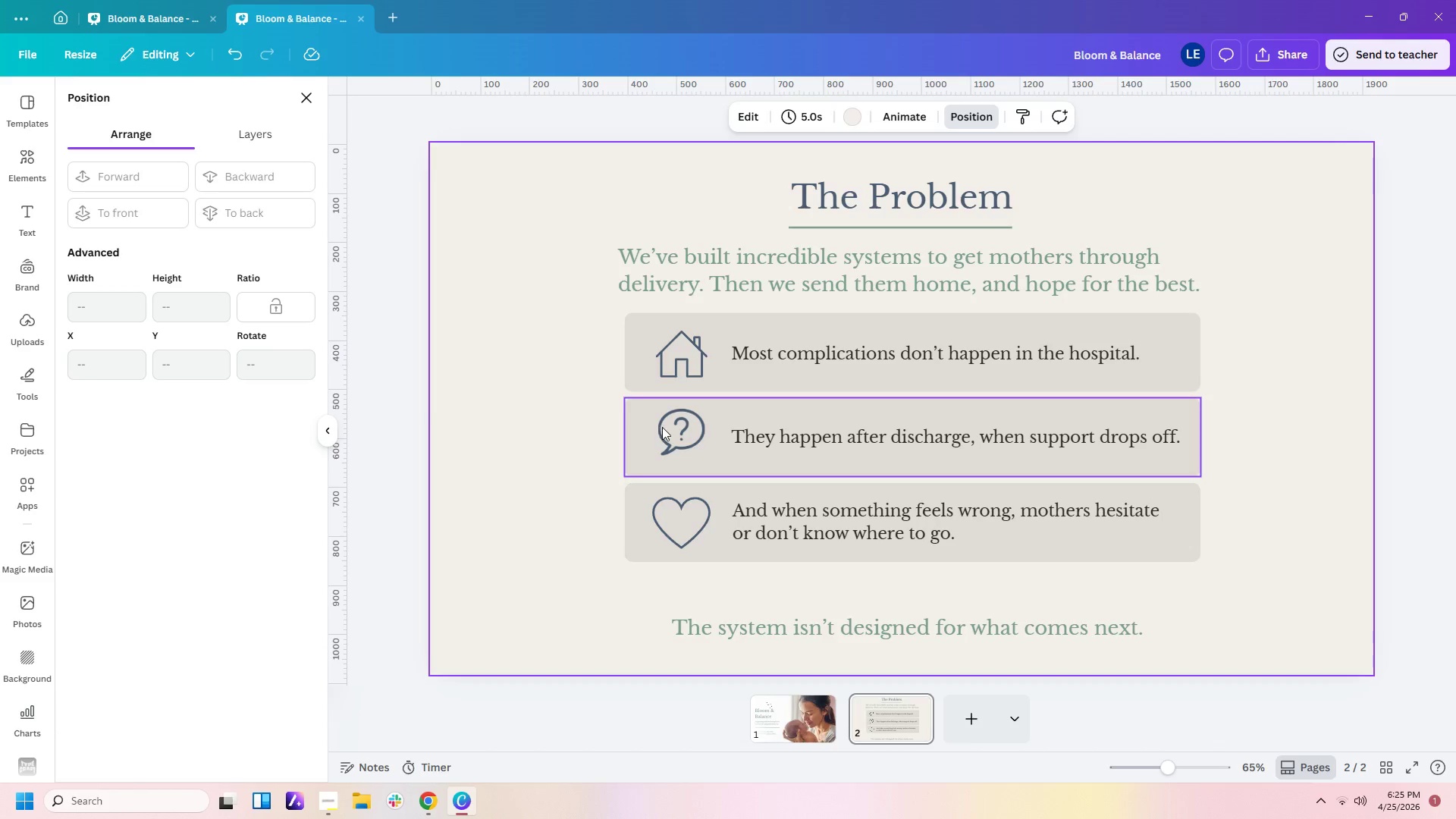 
left_click([668, 429])
 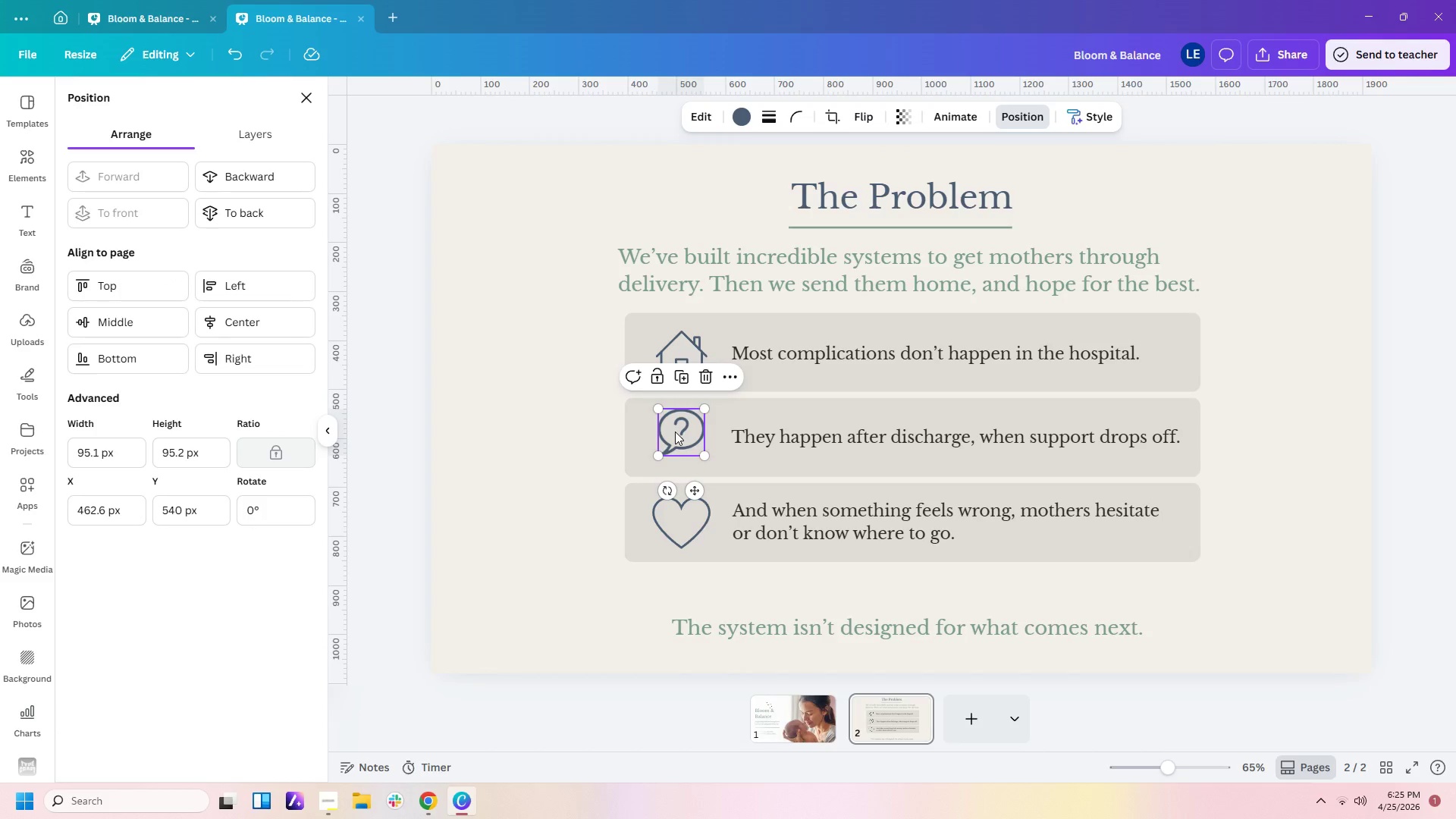 
left_click_drag(start_coordinate=[675, 431], to_coordinate=[679, 438])
 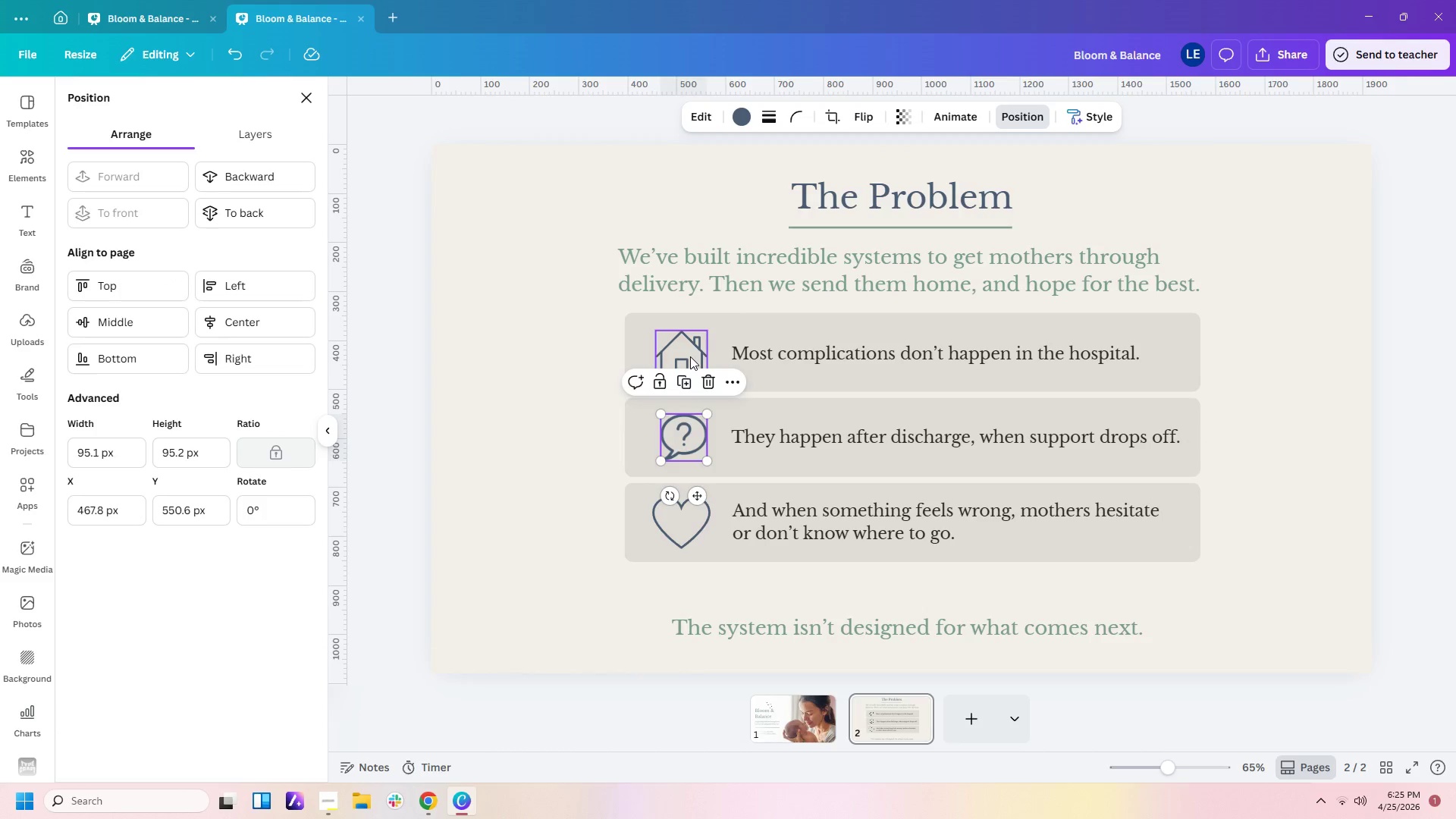 
left_click([690, 356])
 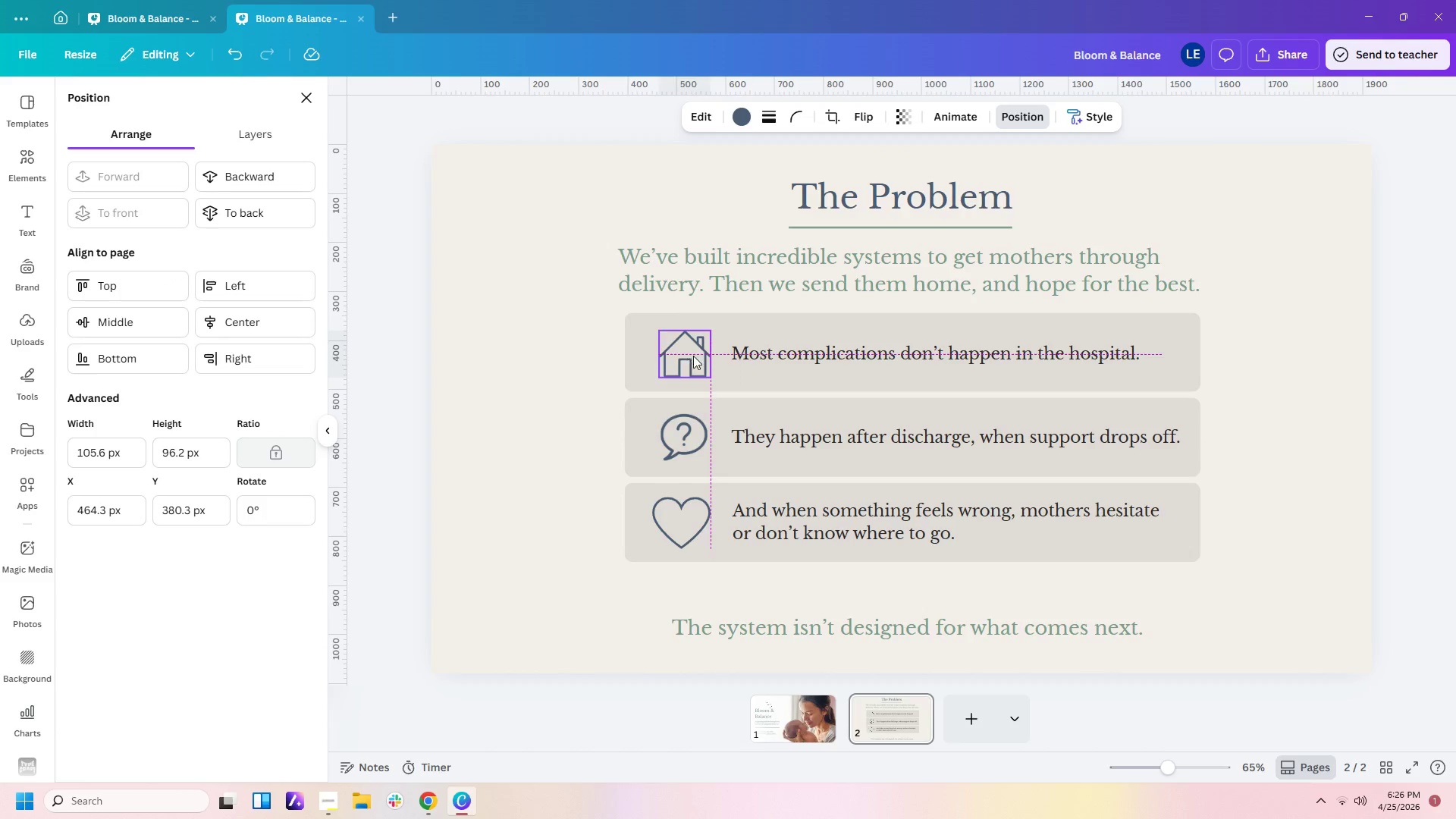 
left_click([1231, 479])
 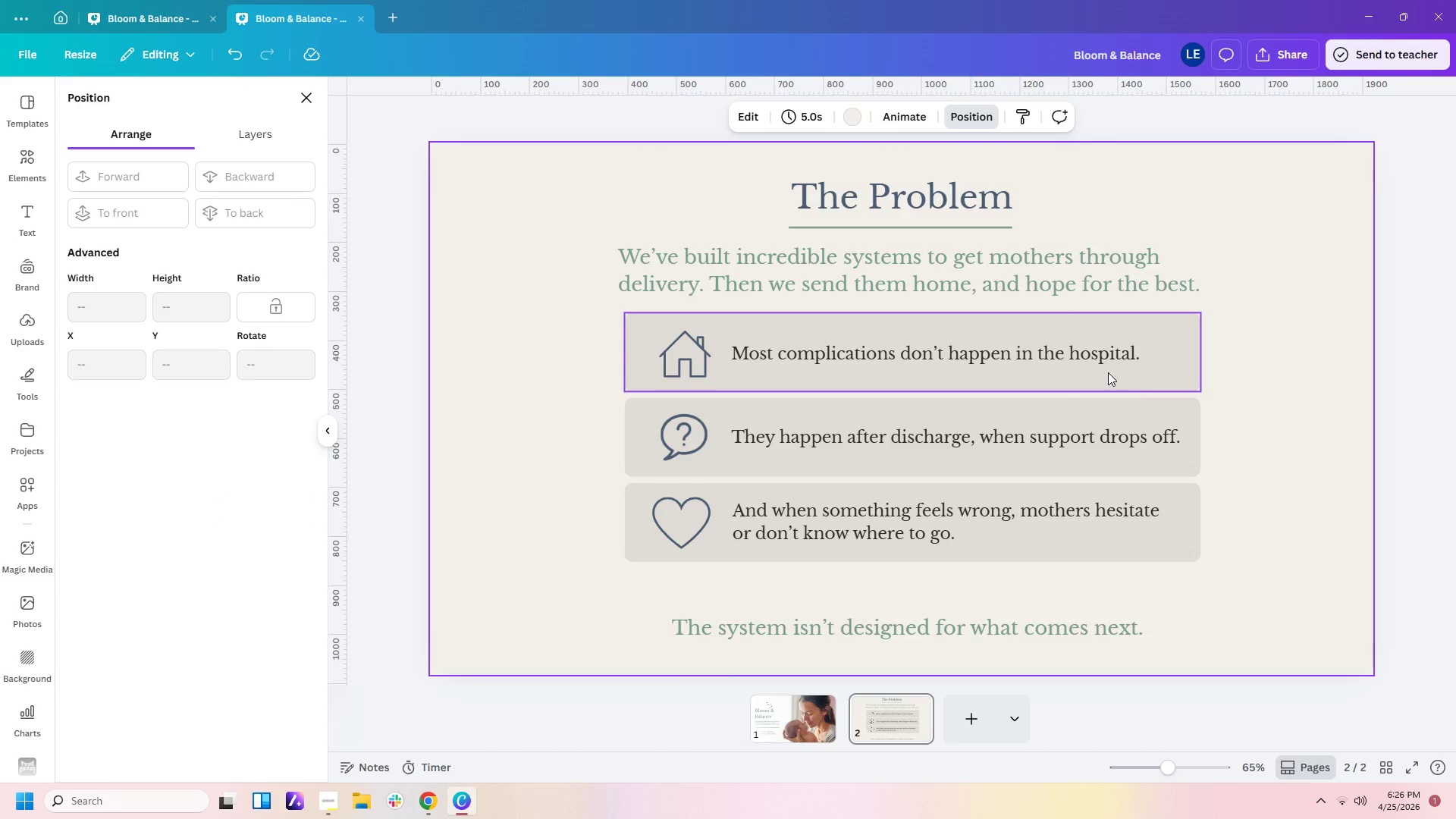 
left_click_drag(start_coordinate=[1303, 366], to_coordinate=[981, 639])
 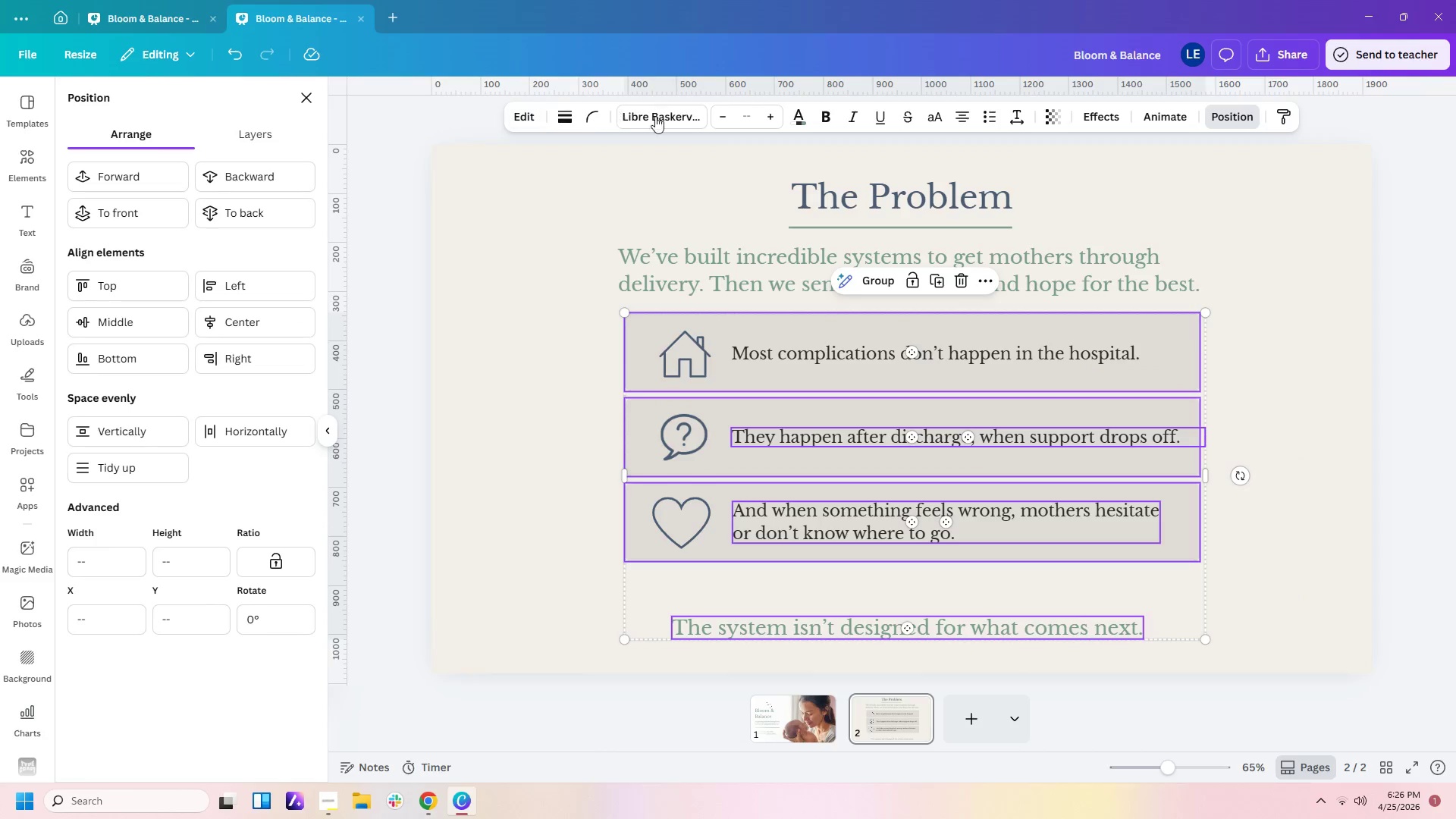 
left_click([667, 118])
 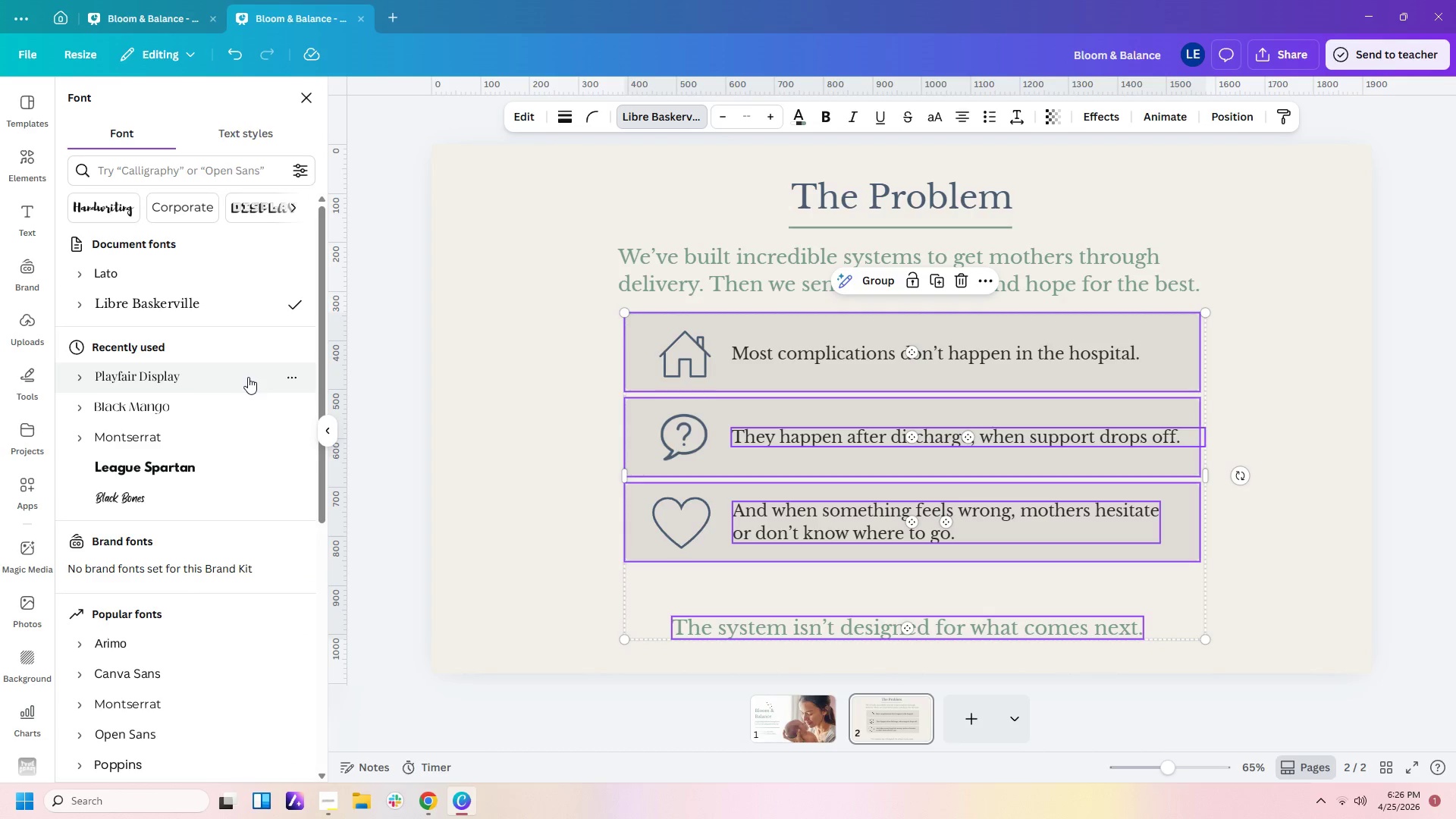 
left_click([221, 279])
 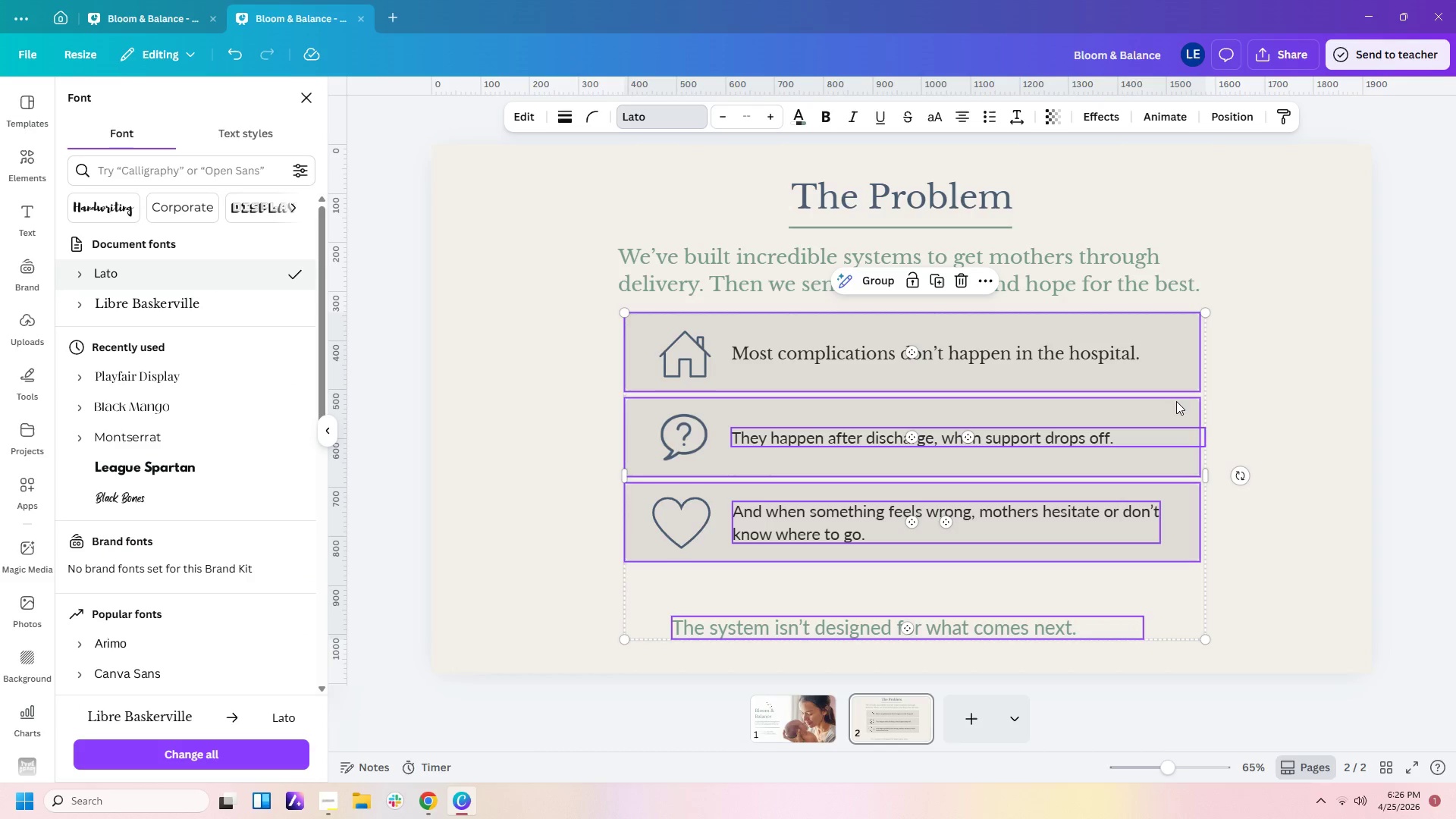 
left_click([1338, 473])
 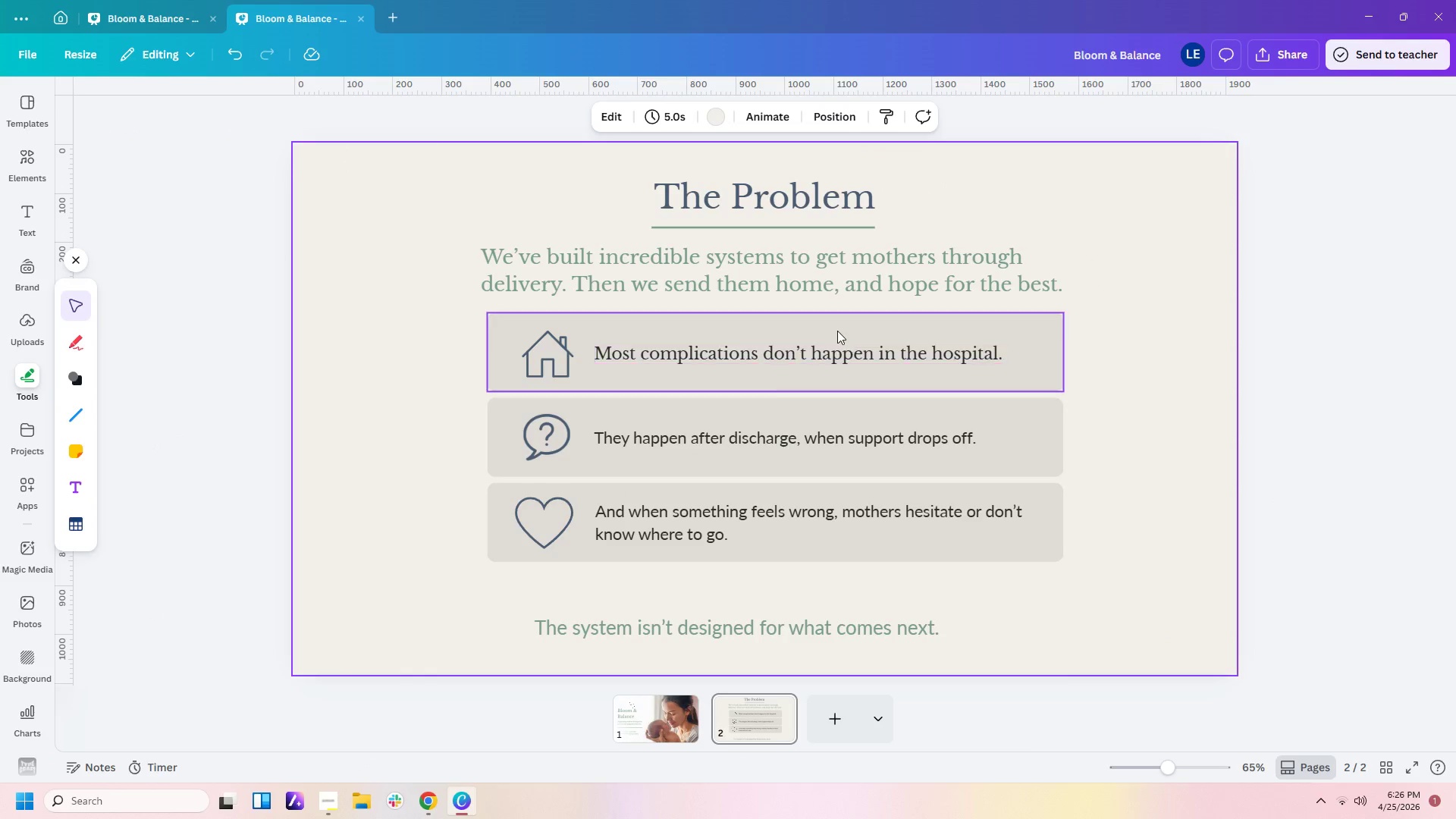 
double_click([839, 340])
 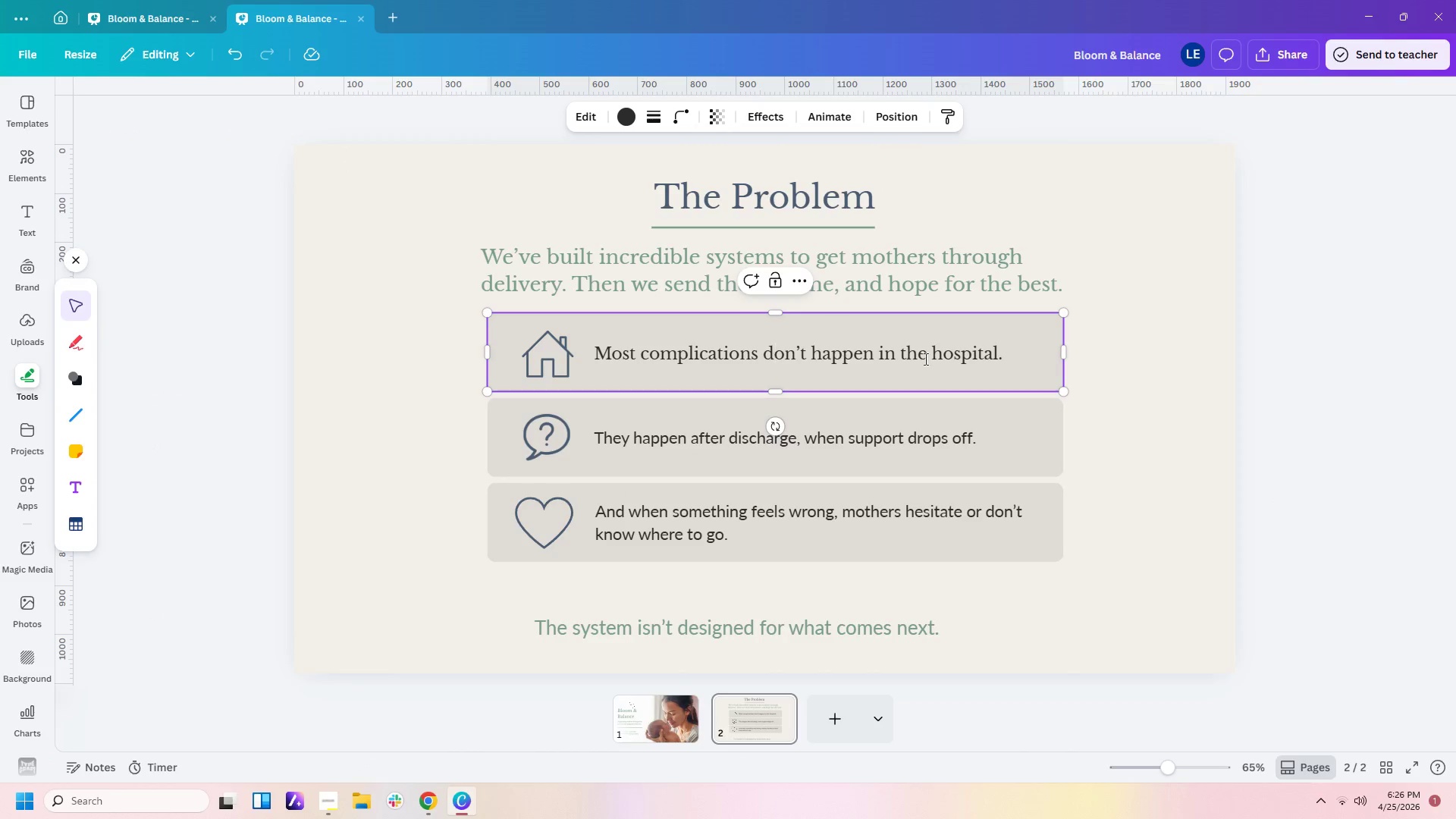 
double_click([1182, 365])
 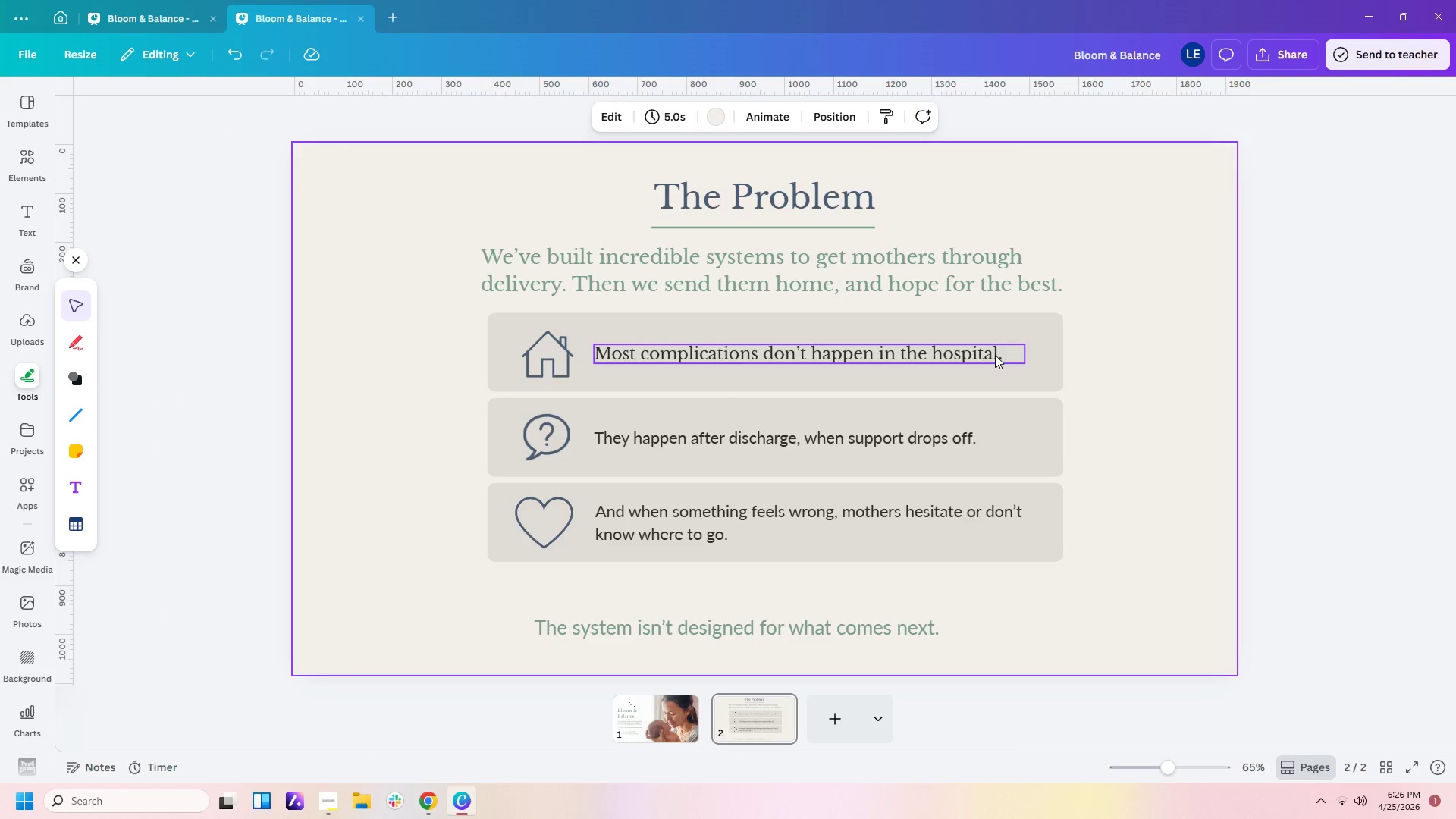 
left_click([995, 355])
 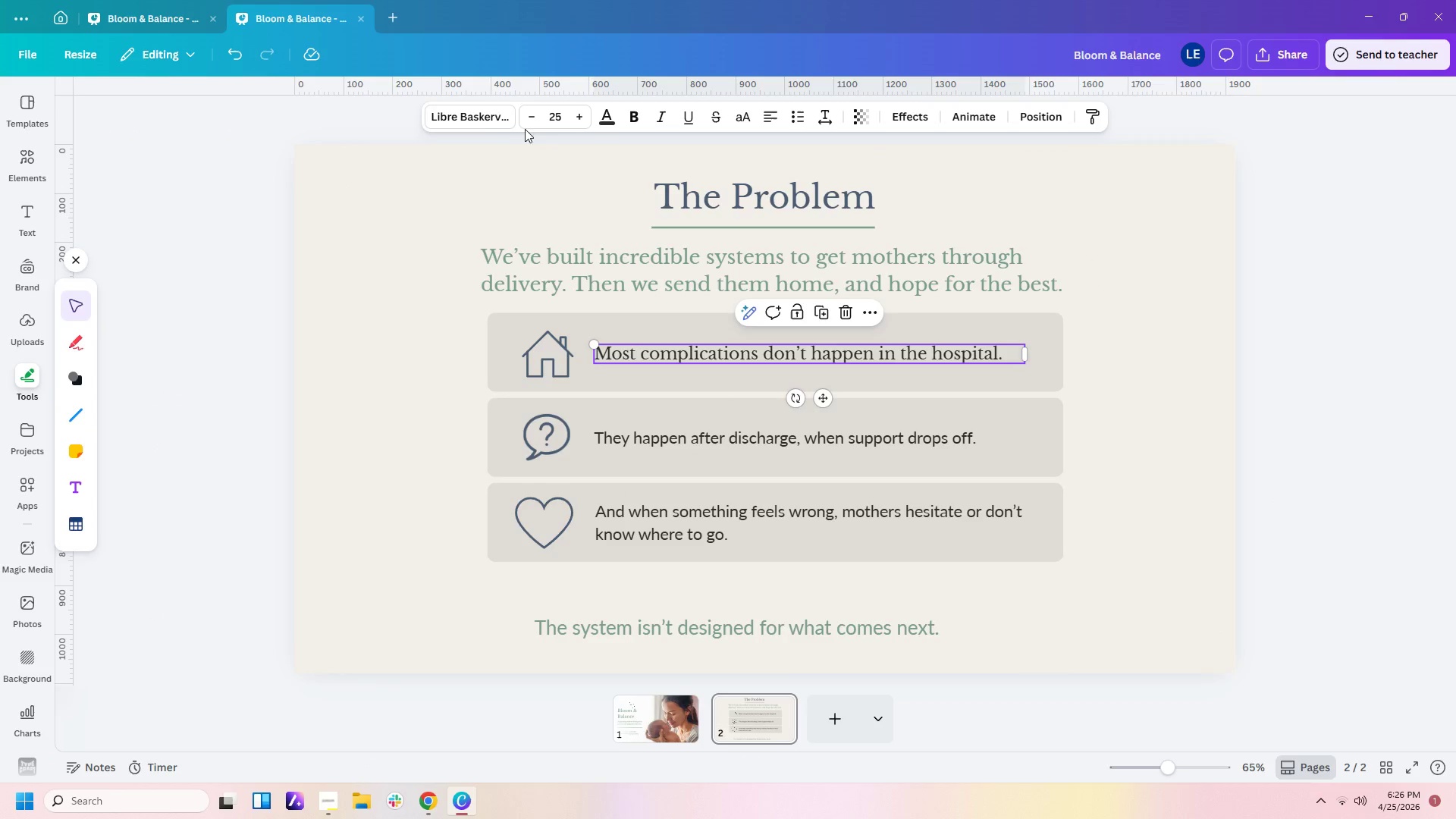 
left_click([497, 121])
 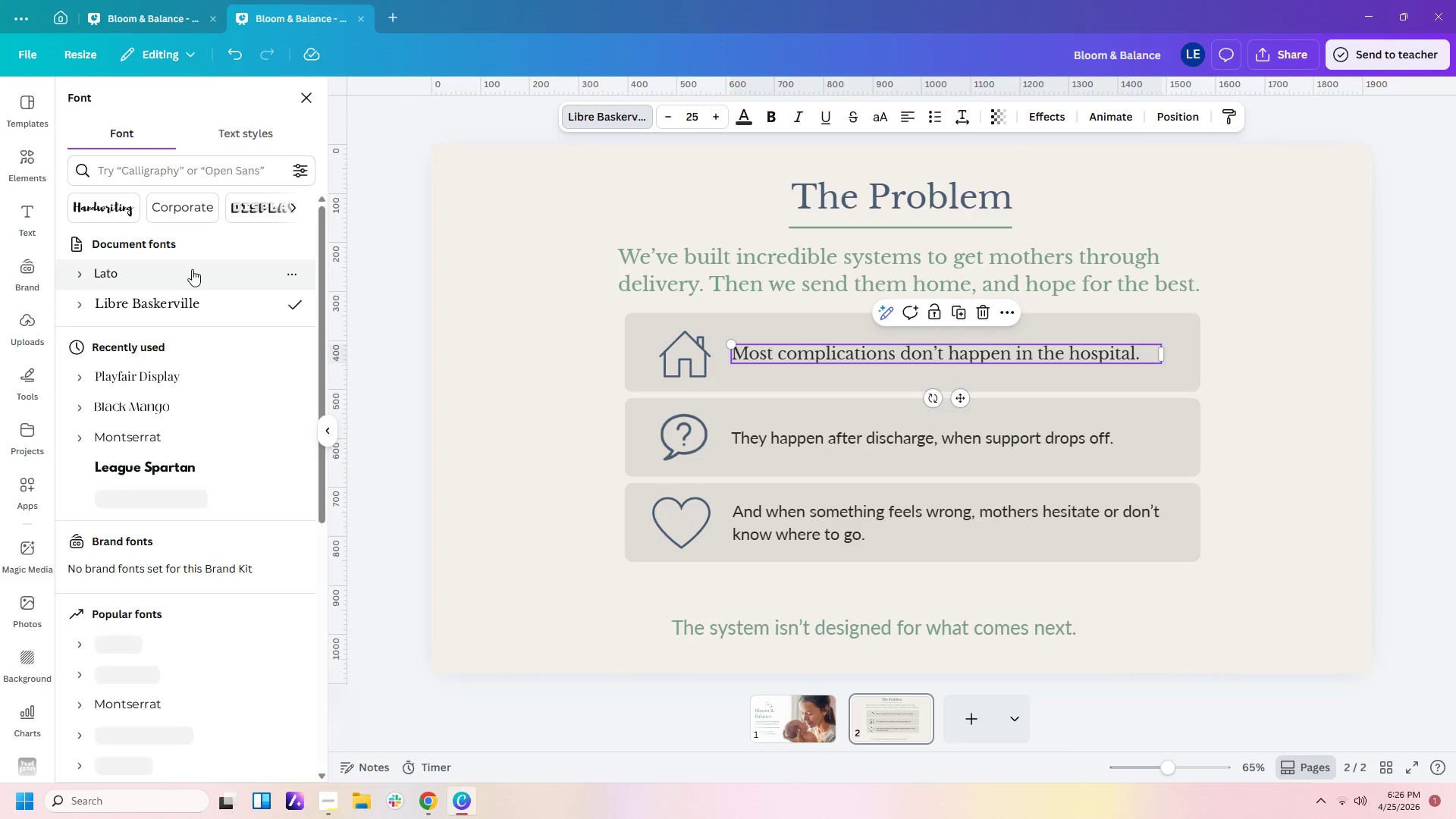 
left_click([182, 280])
 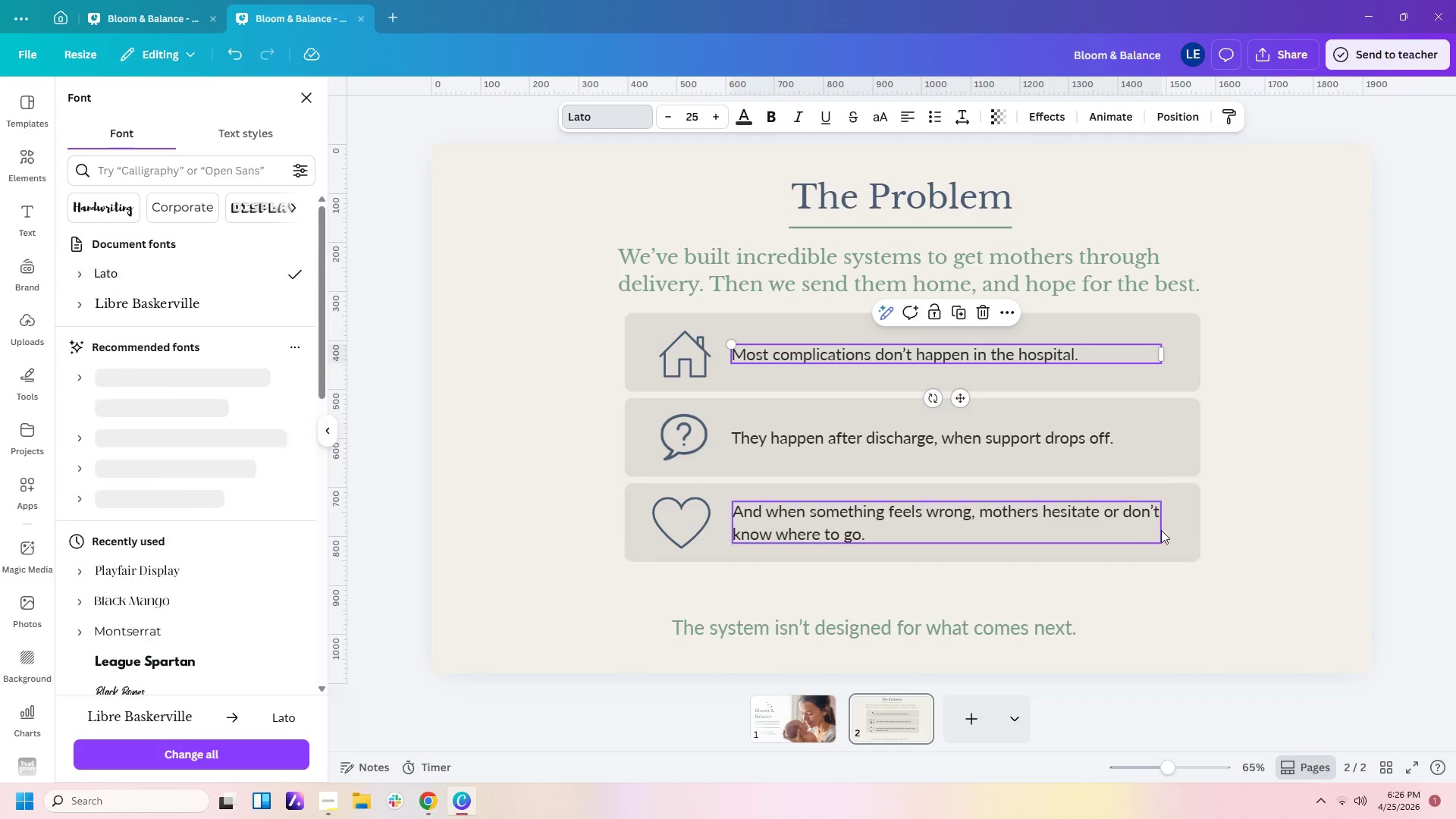 
left_click([1317, 511])
 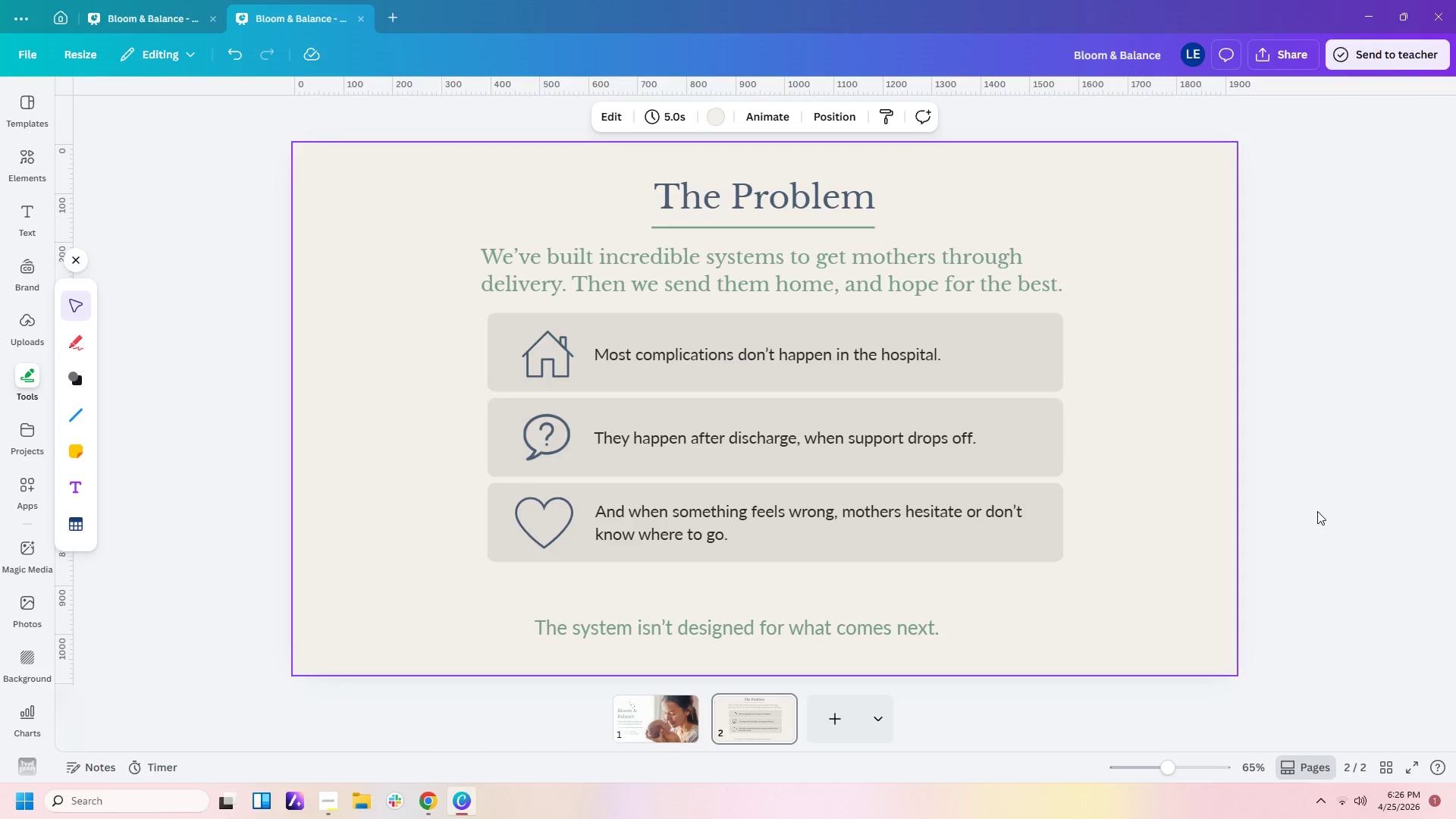 
left_click([1021, 279])
 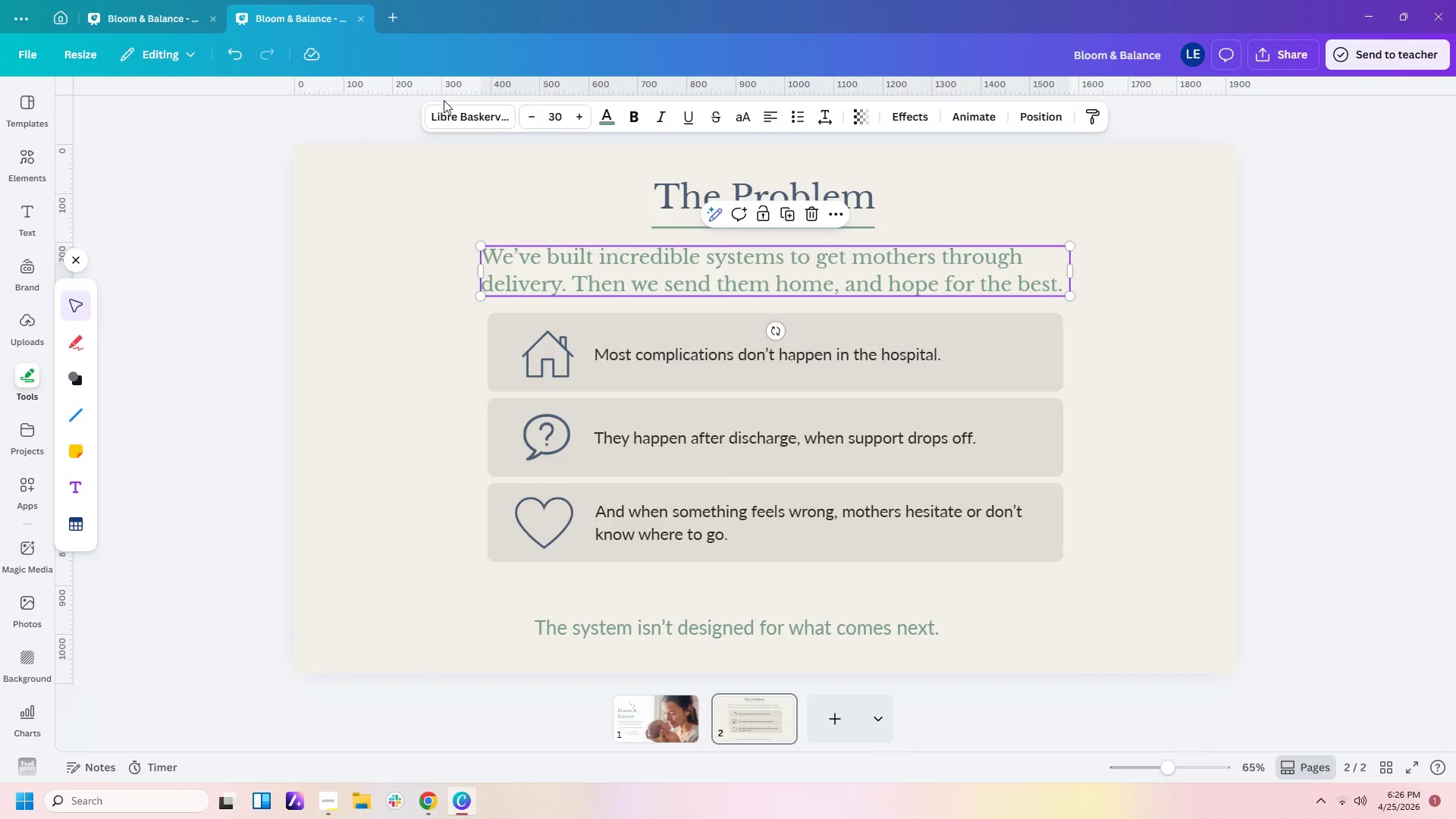 
left_click([465, 116])
 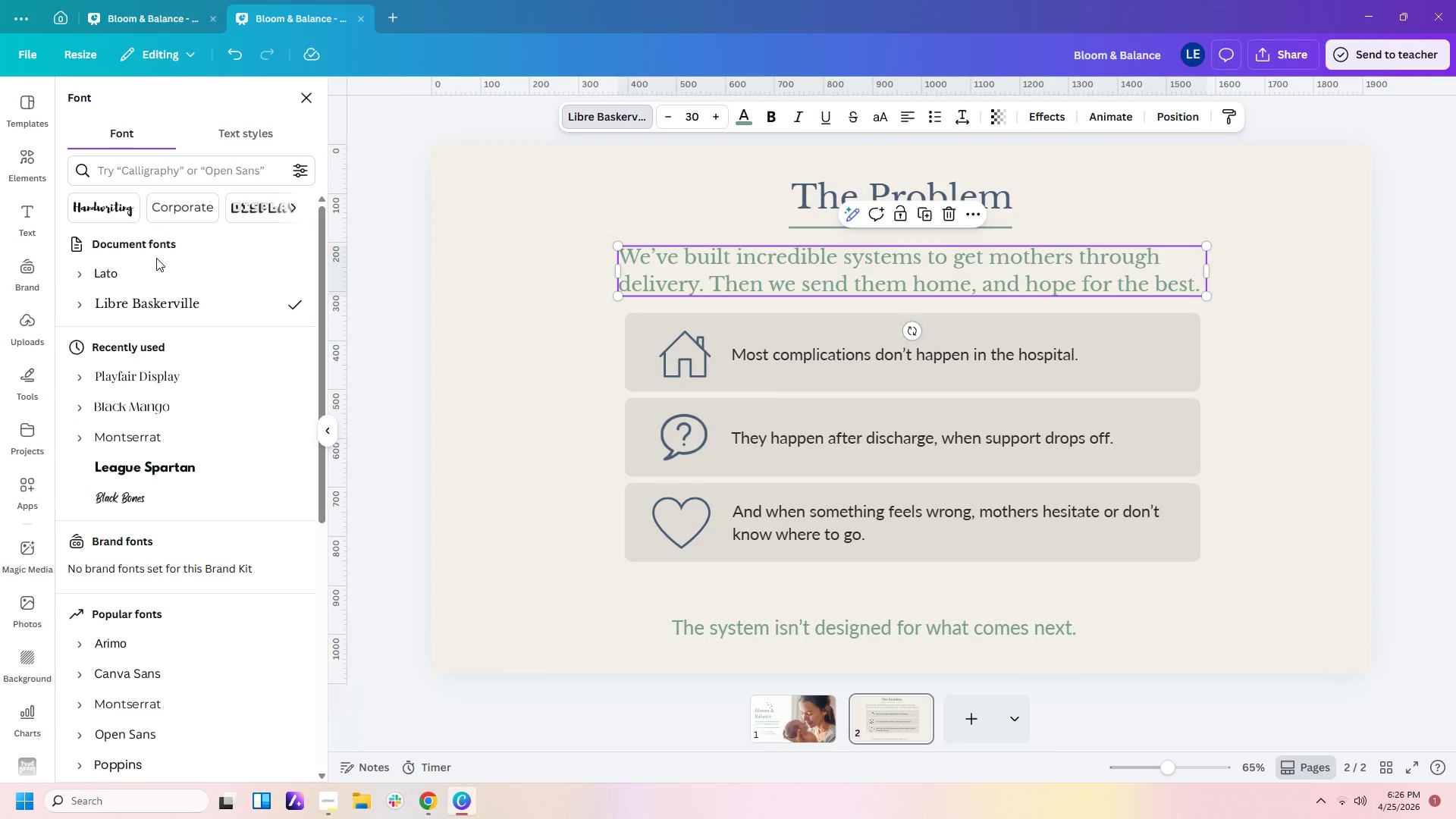 
left_click([149, 271])
 